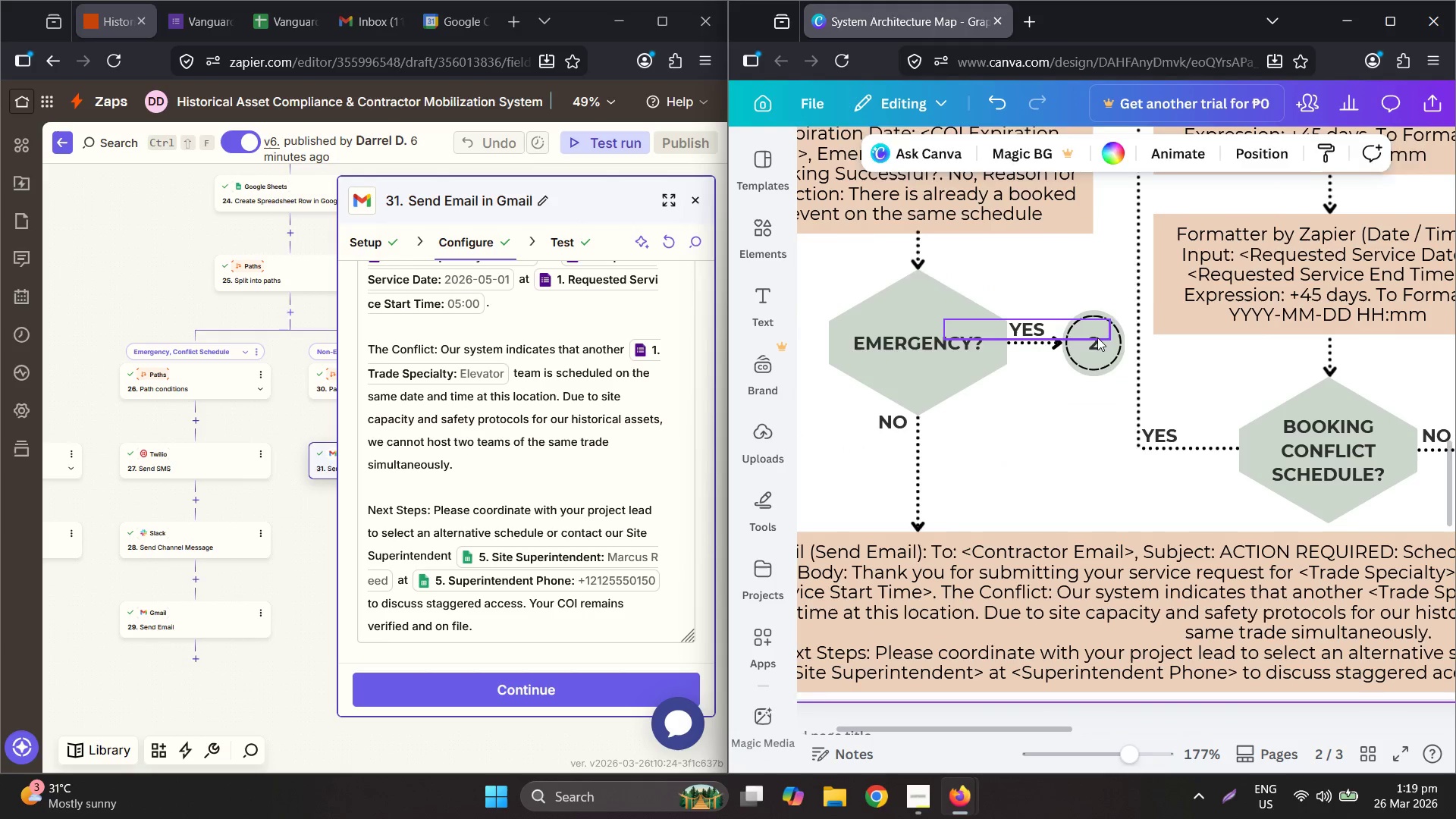 
double_click([1097, 337])
 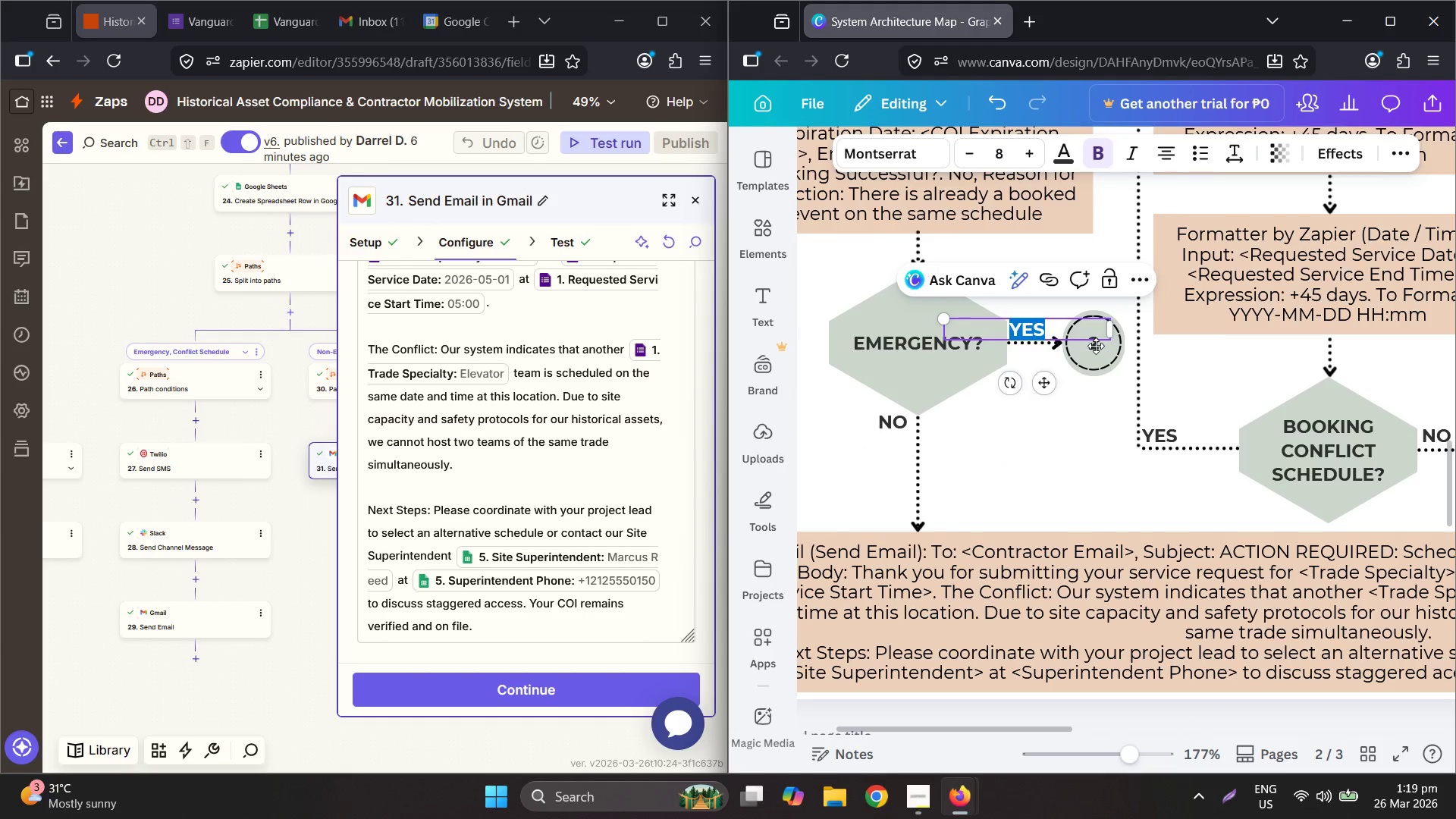 
triple_click([1096, 346])
 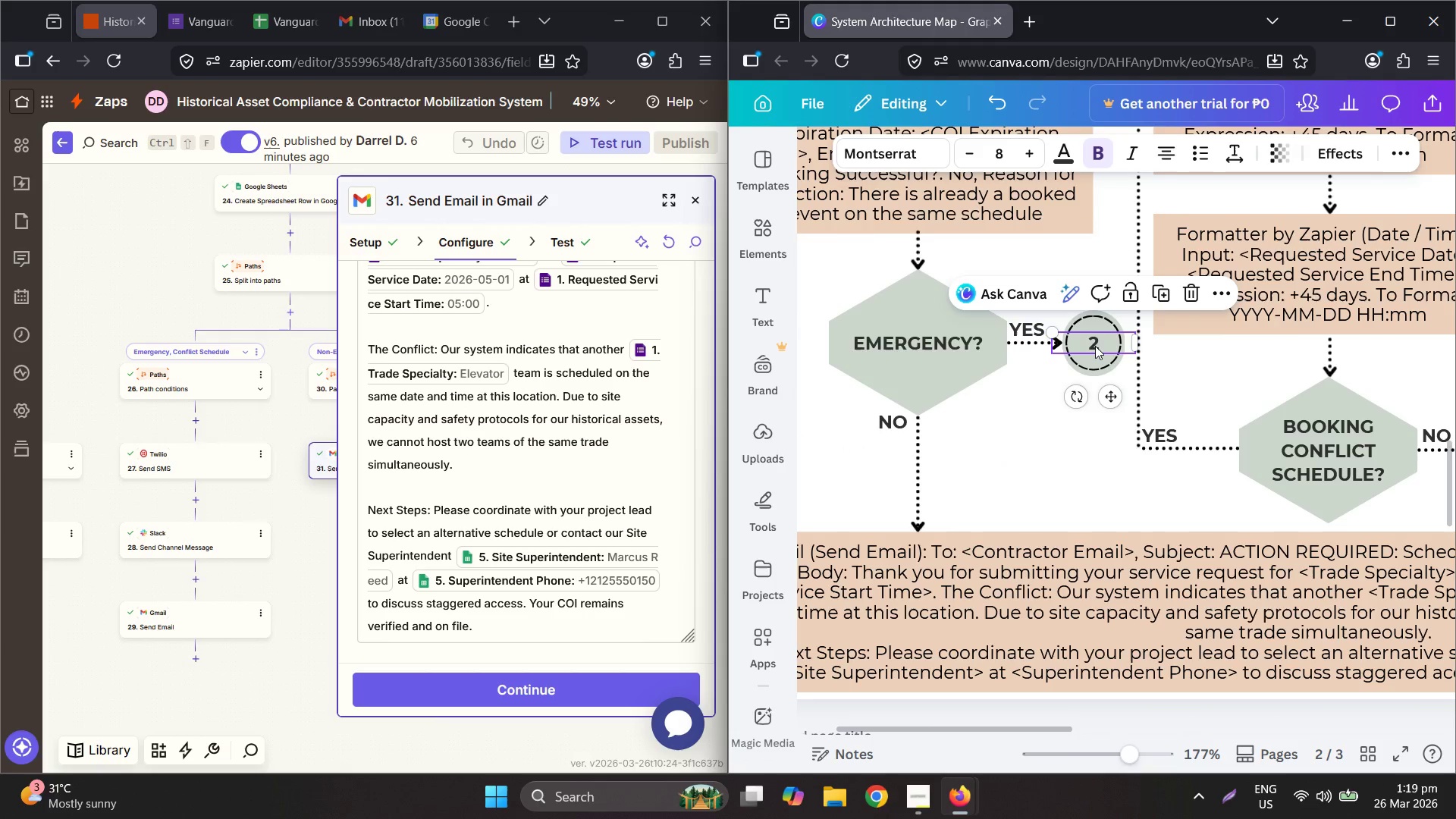 
key(Control+ControlLeft)
 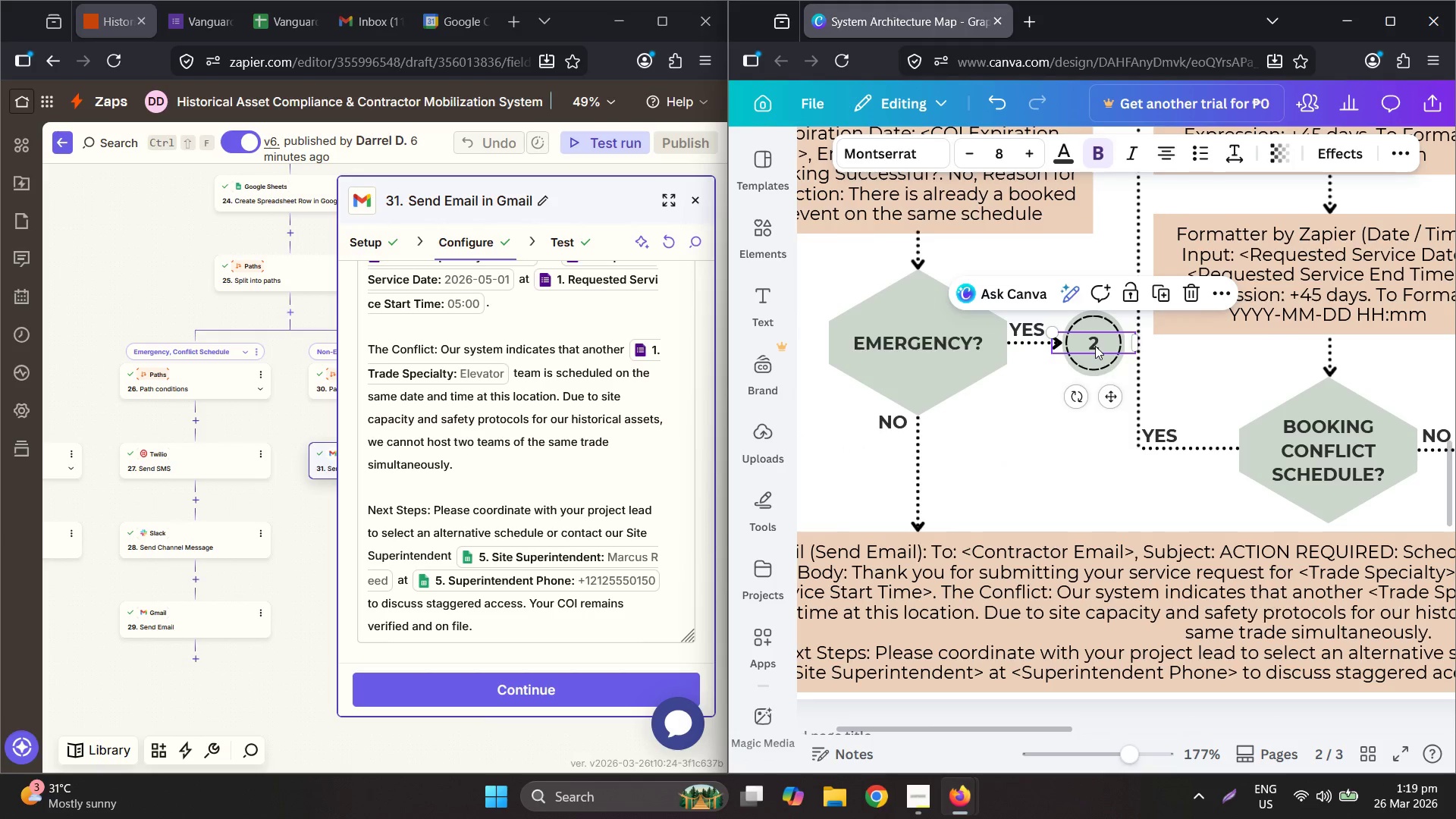 
left_click([1095, 346])
 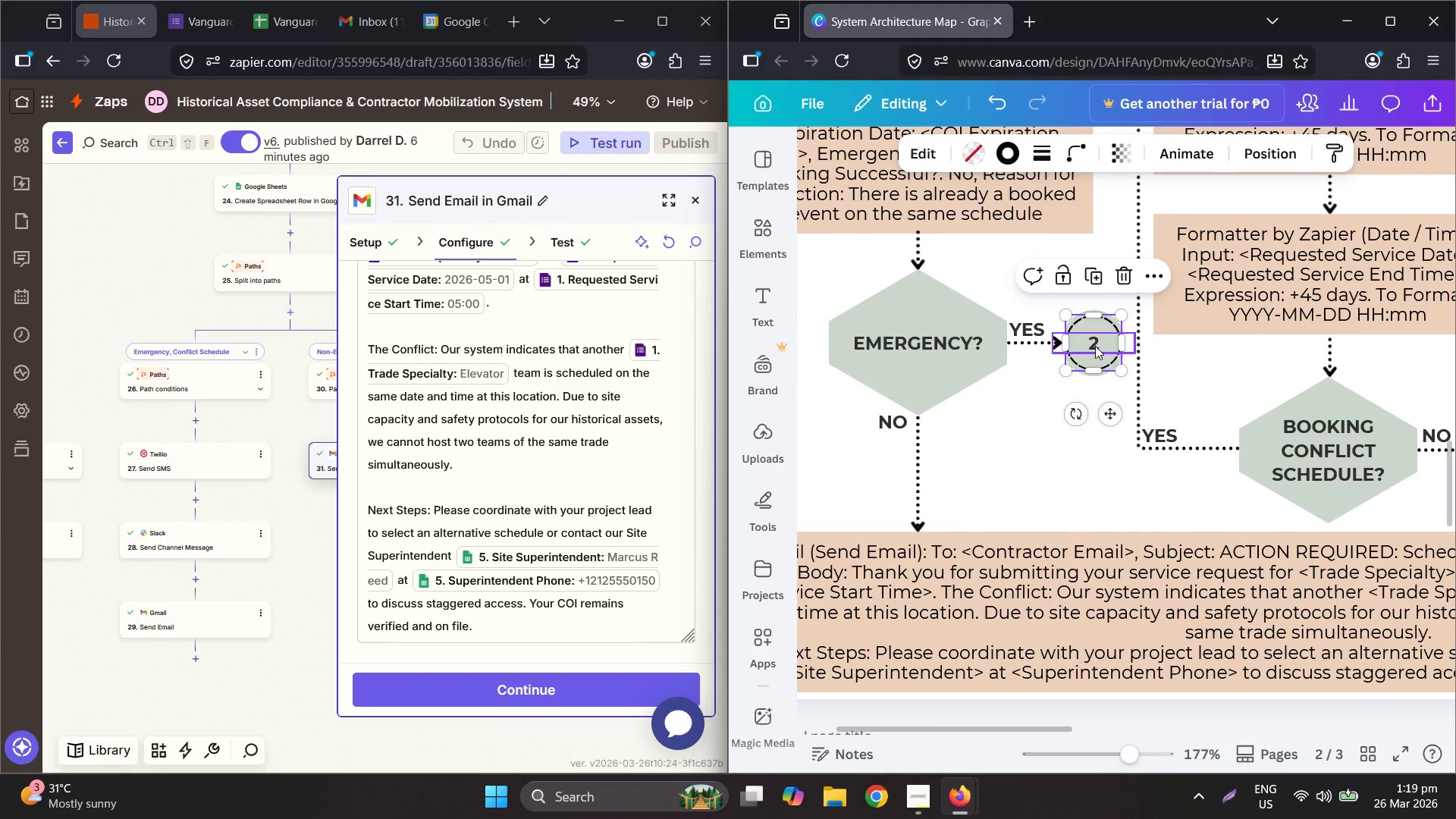 
double_click([1095, 346])
 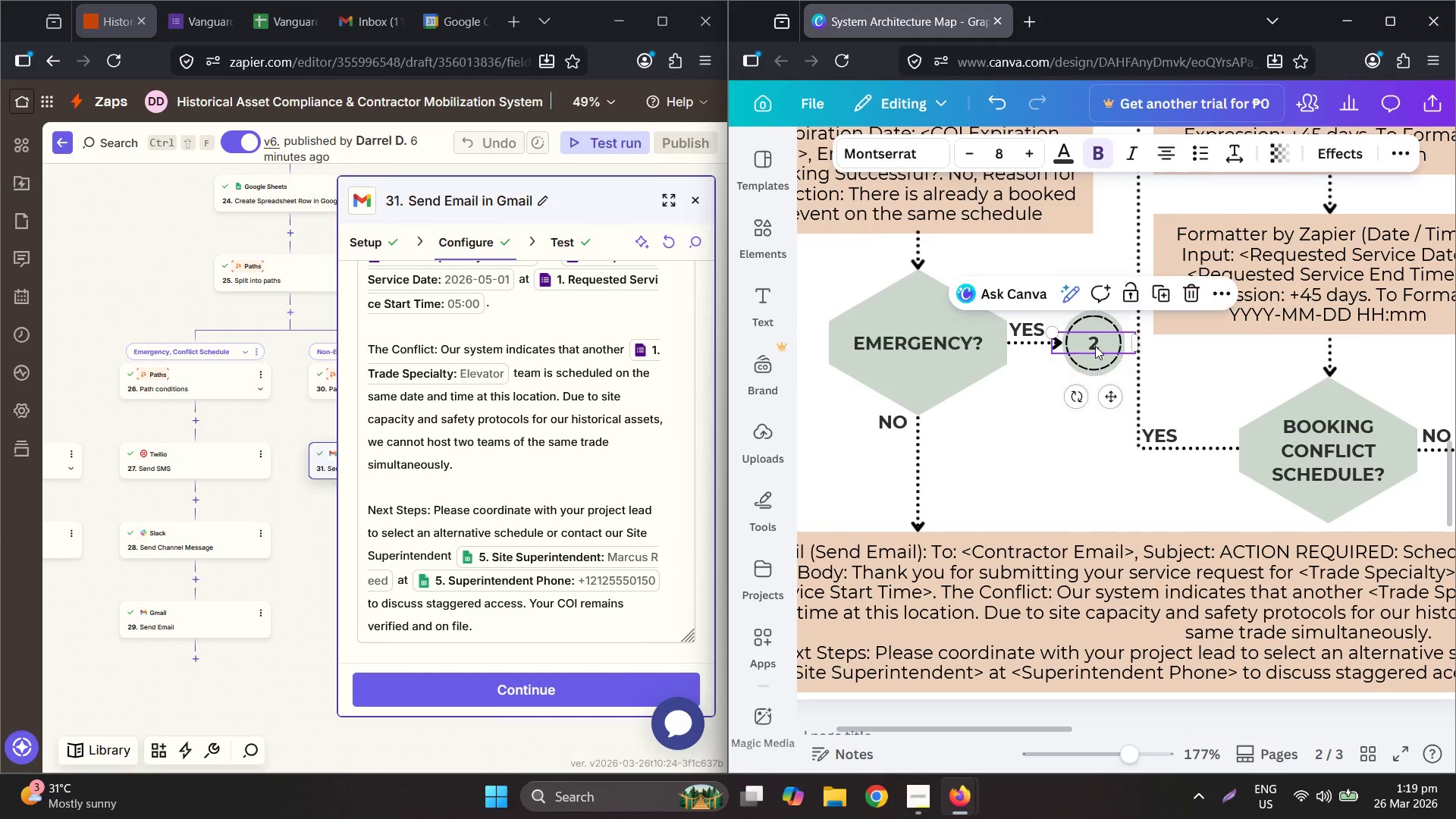 
key(Control+A)
 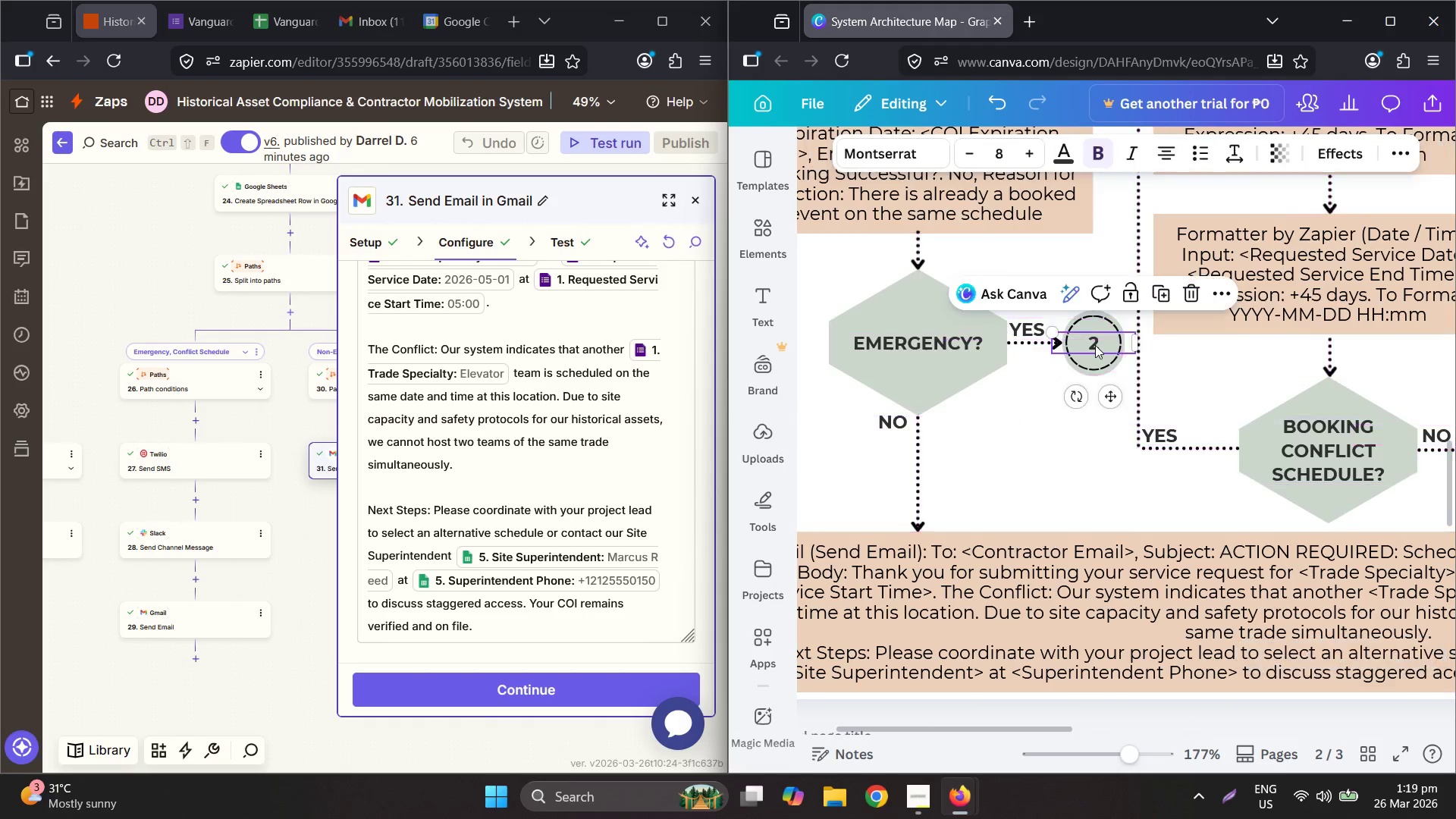 
double_click([1095, 345])
 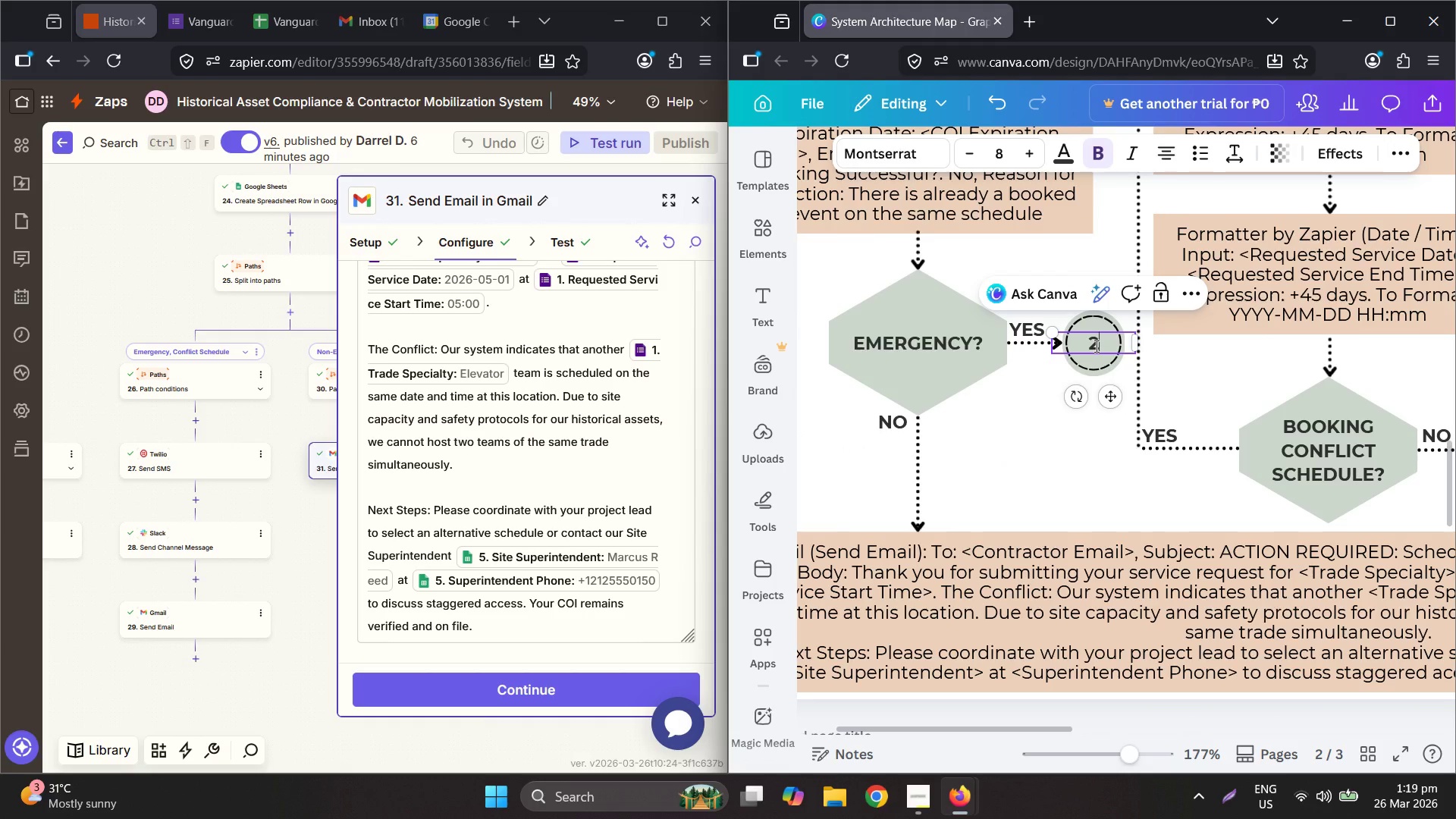 
key(Control+A)
 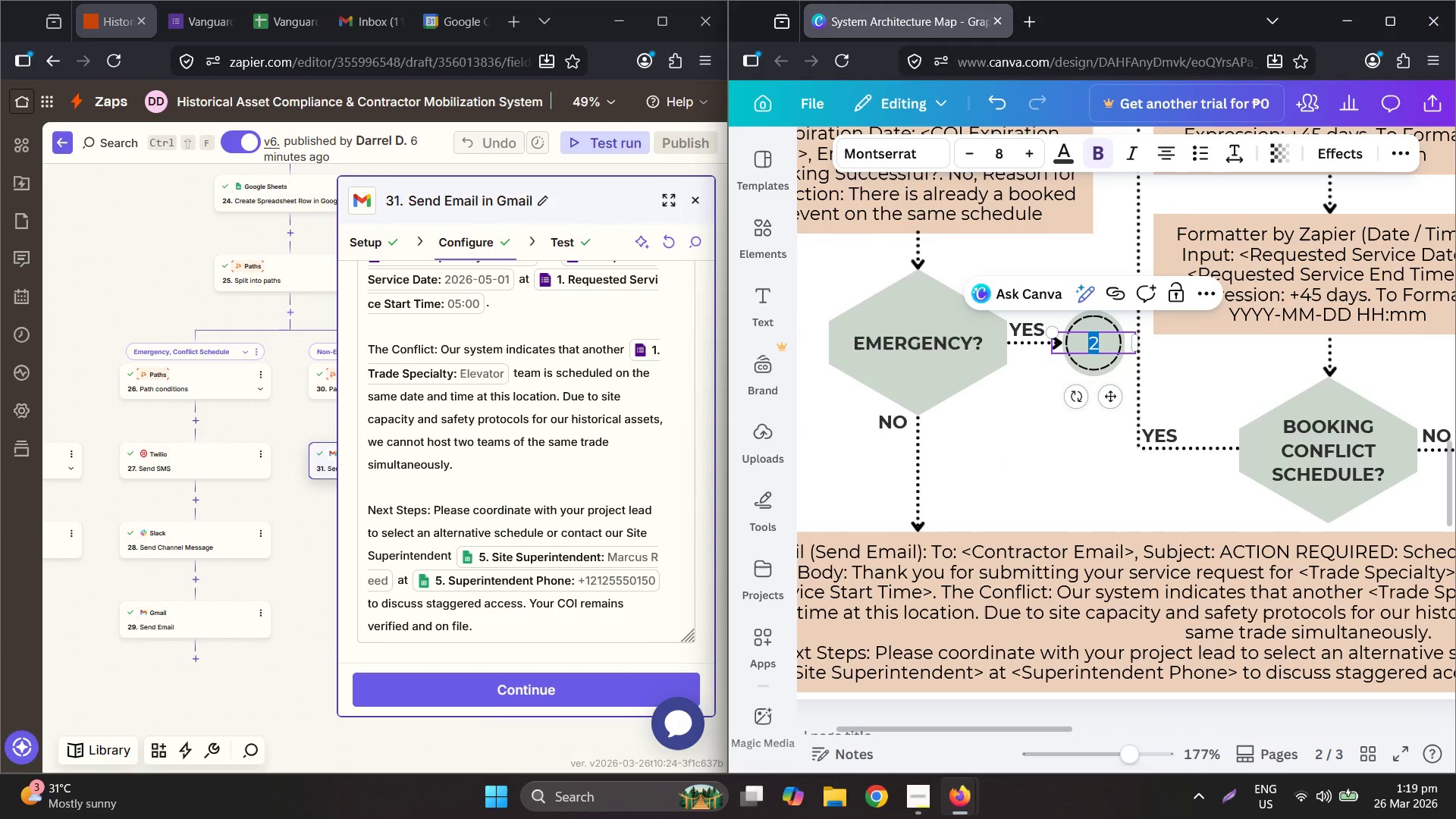 
key(Control+B)
 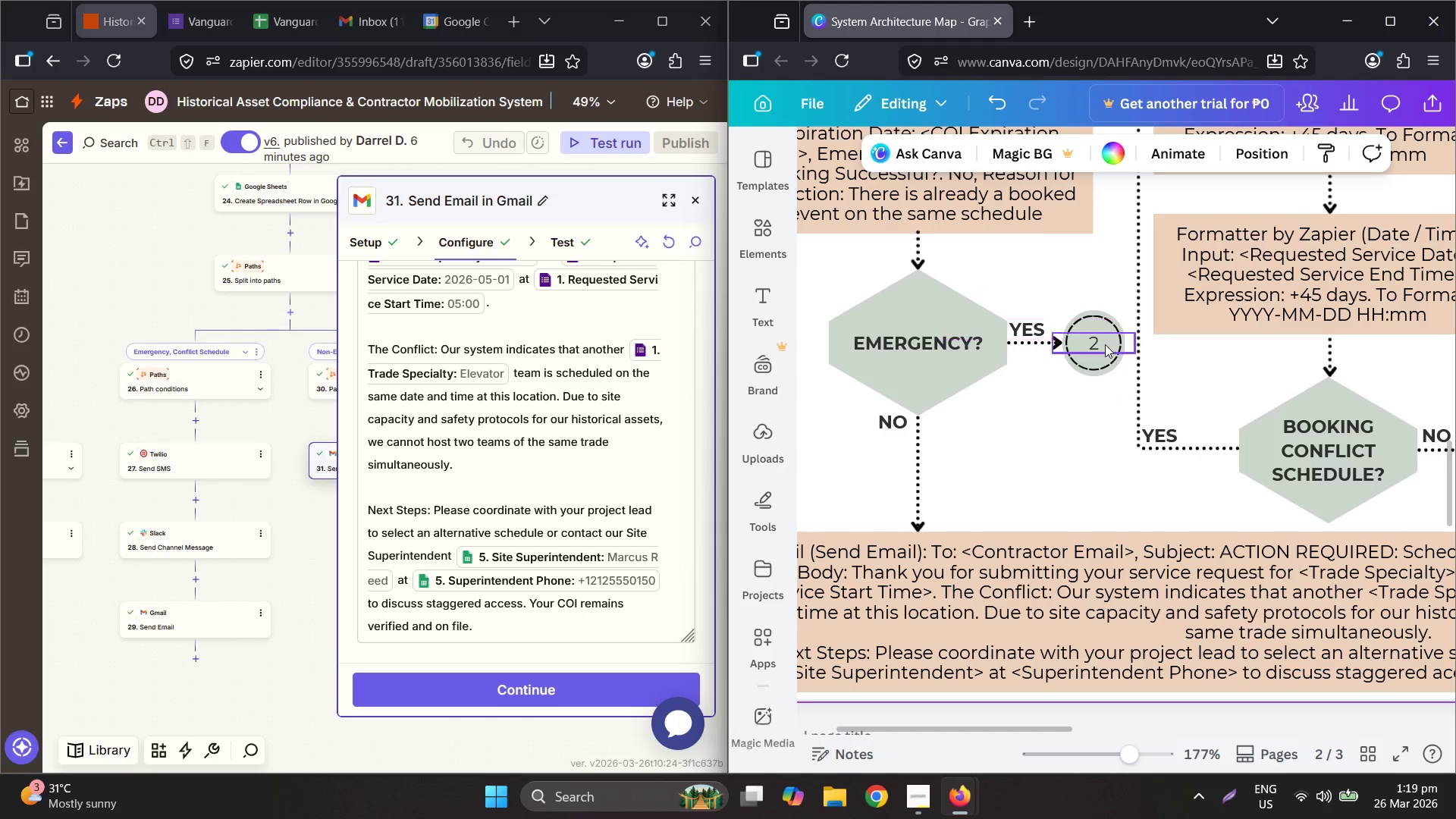 
double_click([1105, 349])
 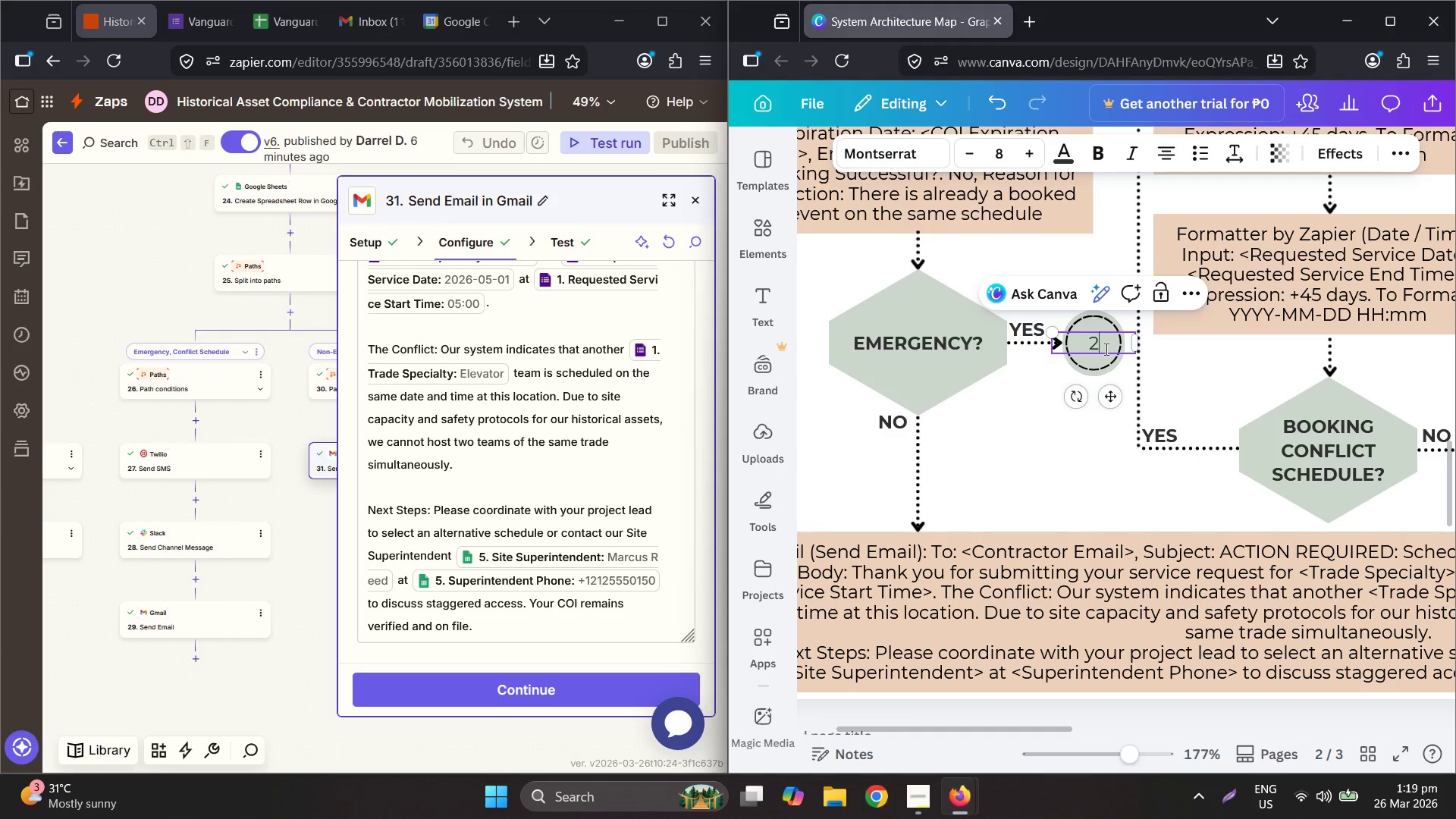 
key(Control+A)
 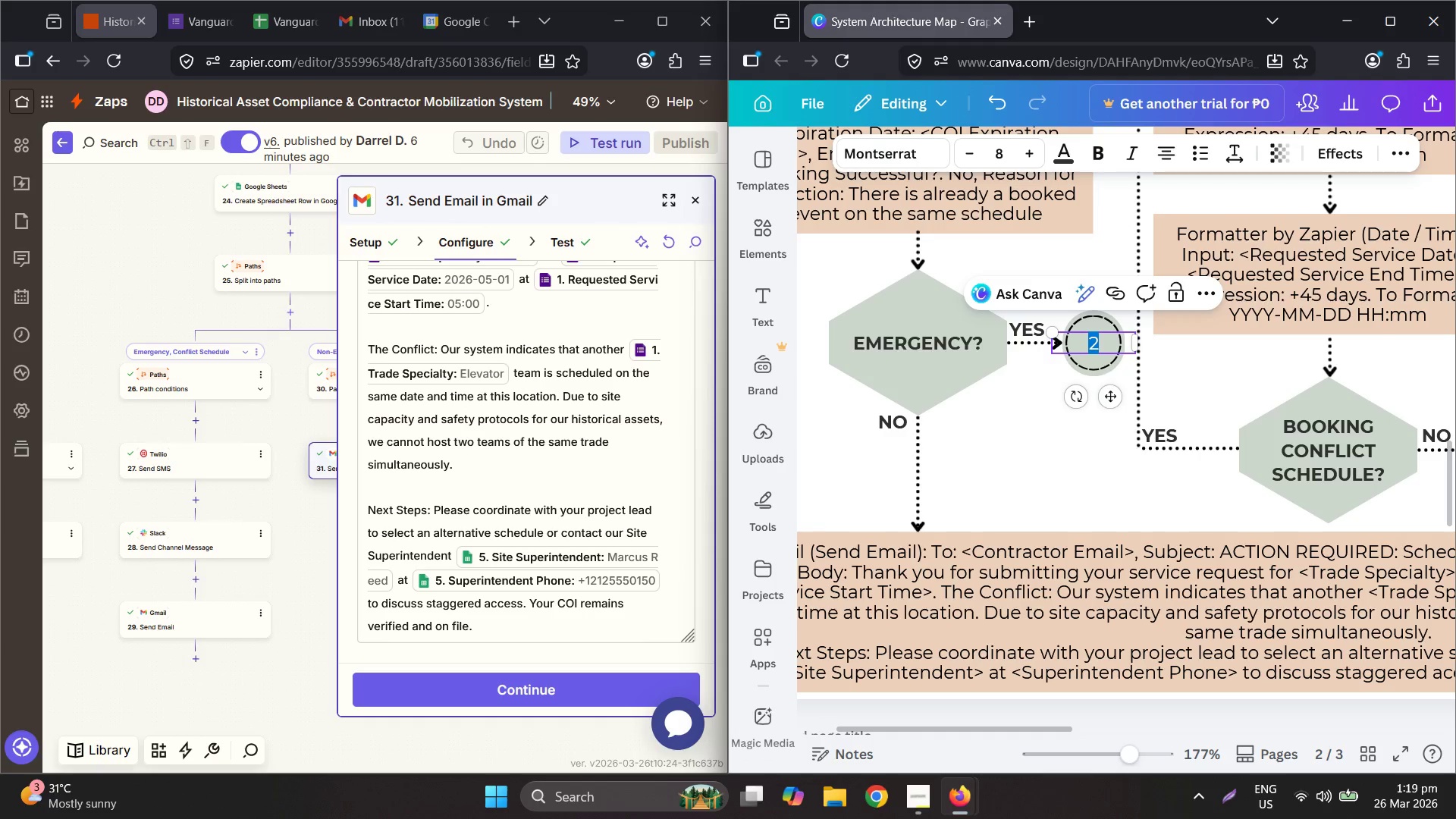 
key(Control+B)
 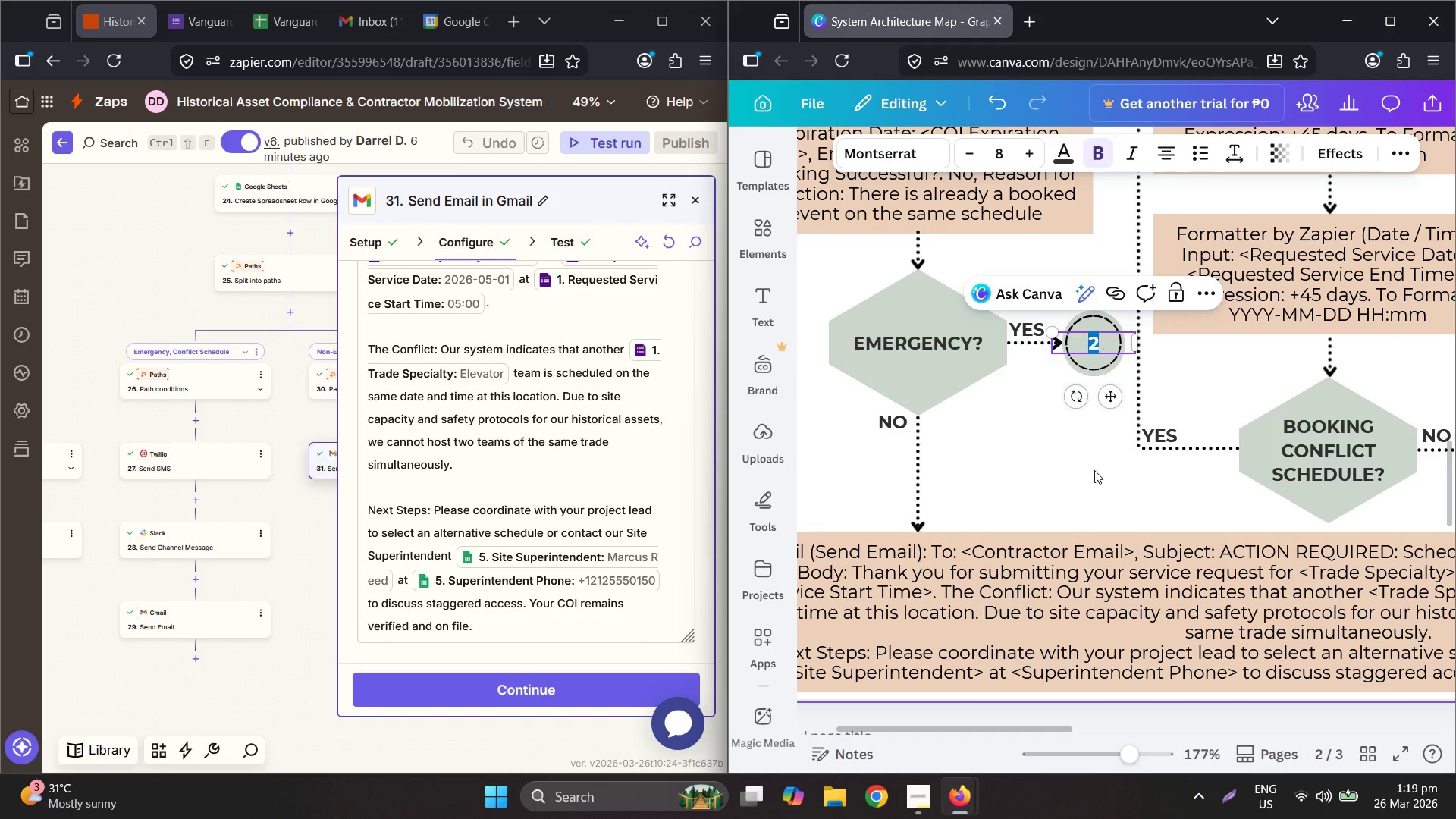 
left_click([1090, 472])
 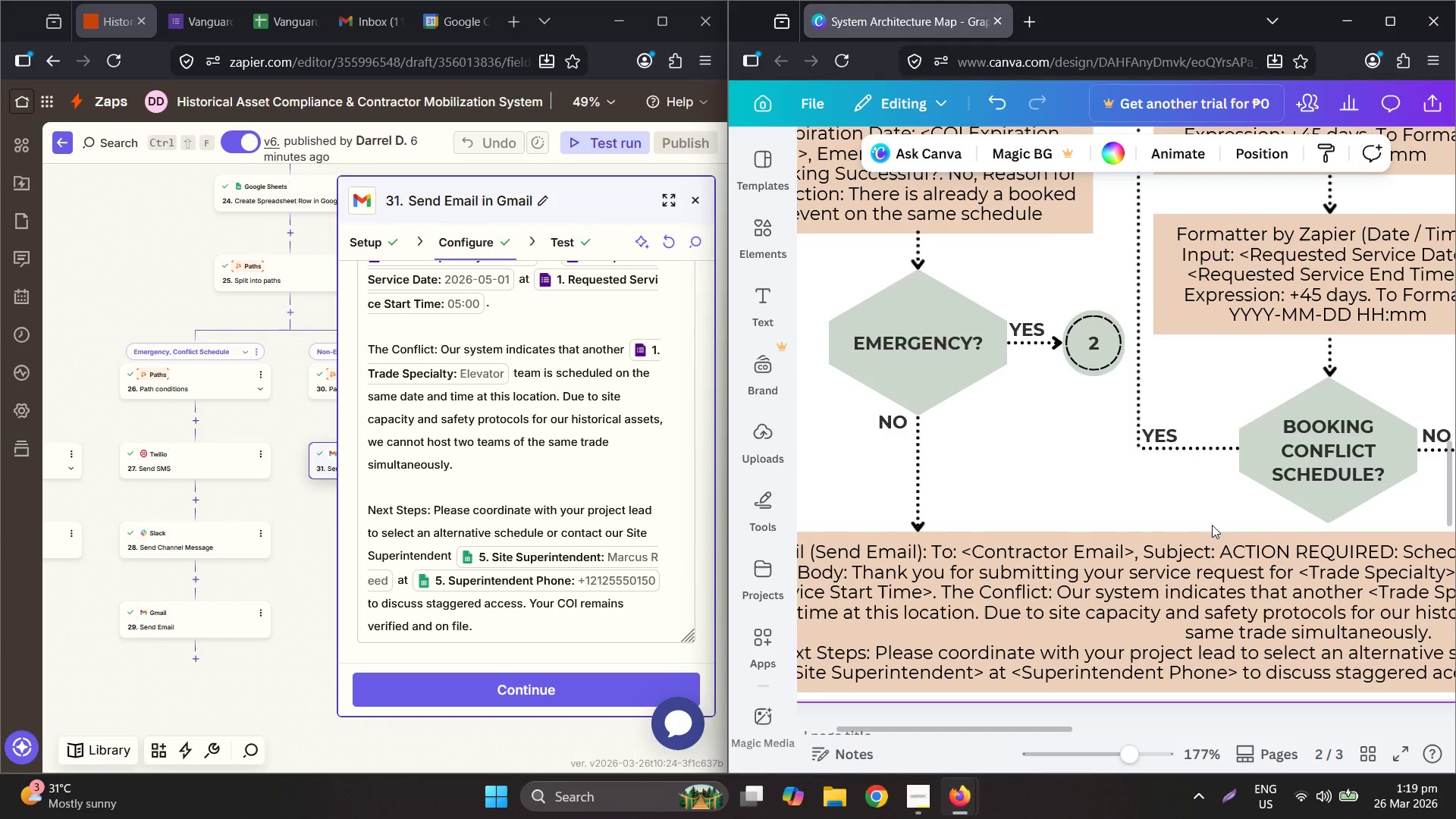 
hold_key(key=ControlLeft, duration=0.66)
scroll: coordinate [1191, 515], scroll_direction: down, amount: 1.0
 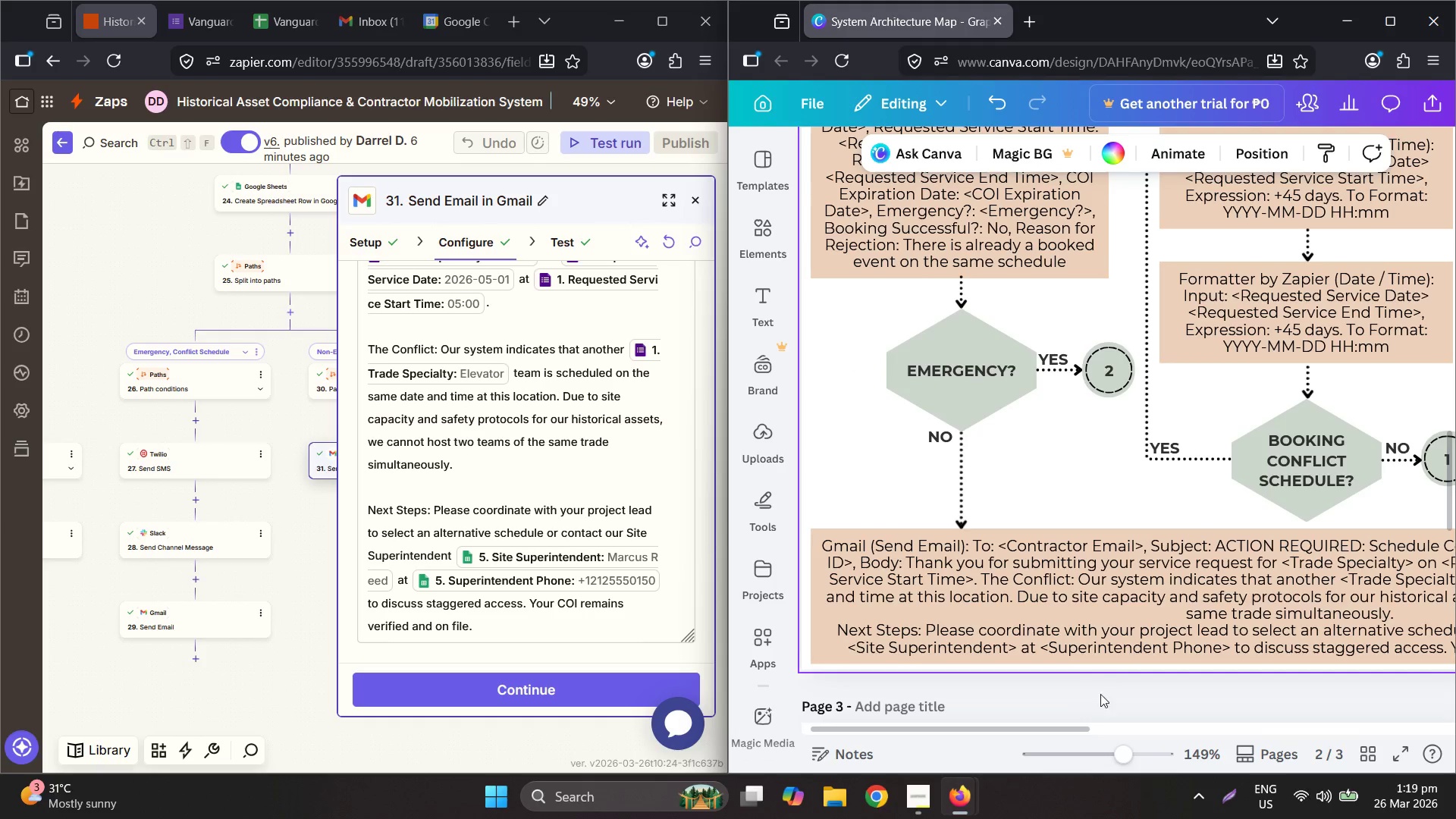 
hold_key(key=ControlLeft, duration=0.48)
scroll: coordinate [995, 536], scroll_direction: down, amount: 3.0
 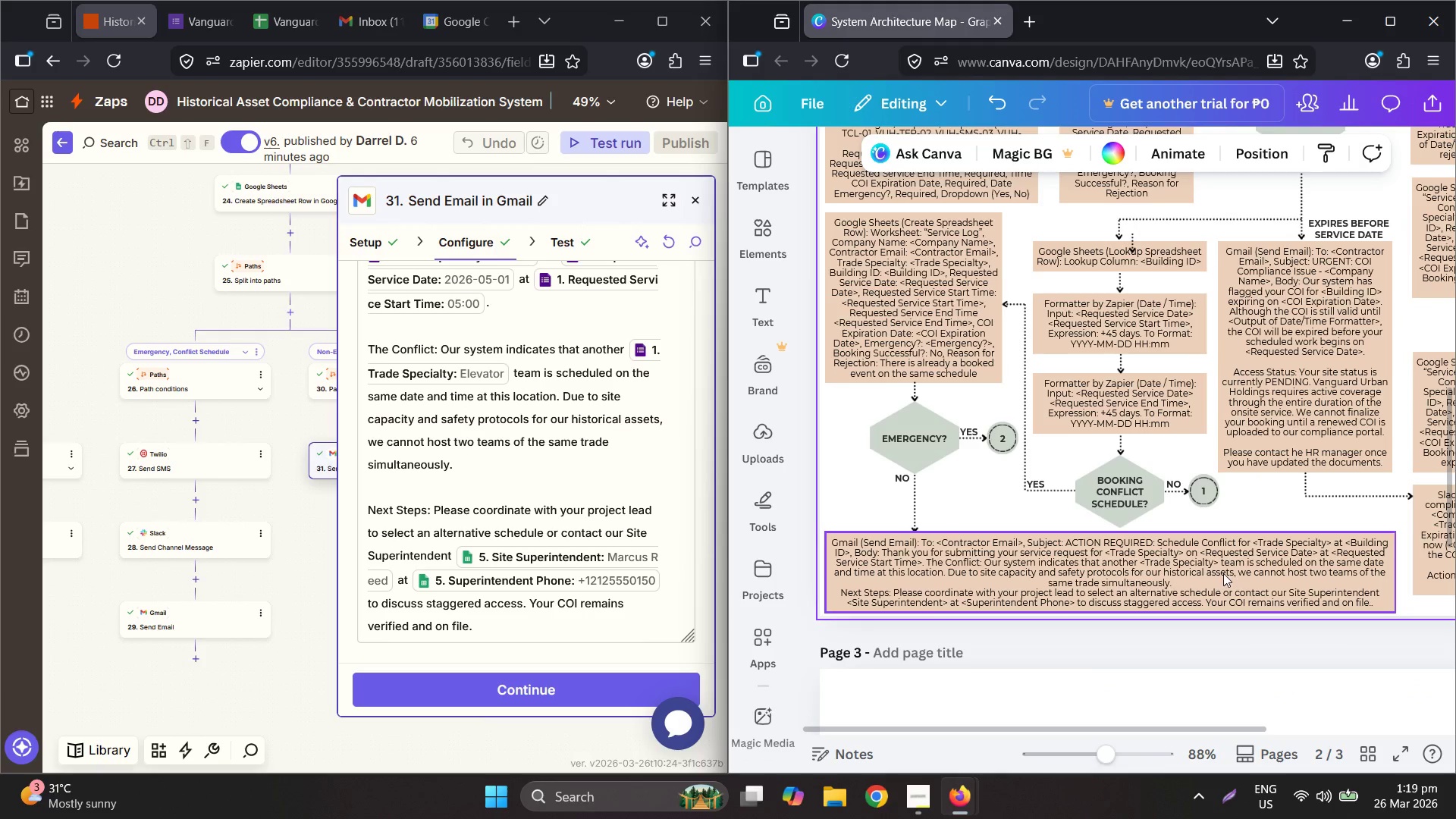 
scroll: coordinate [1198, 507], scroll_direction: up, amount: 3.0
 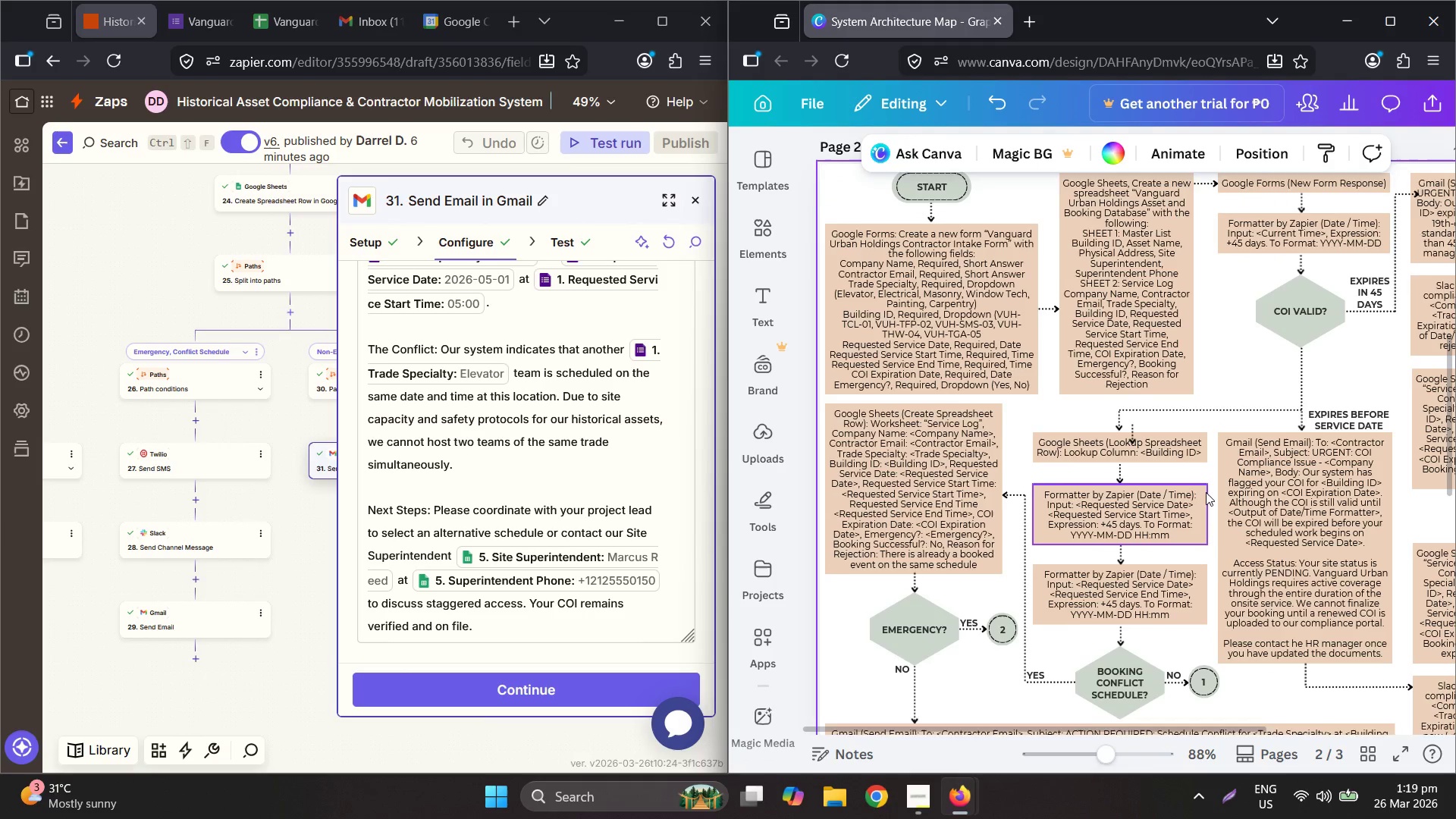 
scroll: coordinate [1206, 492], scroll_direction: down, amount: 2.0
 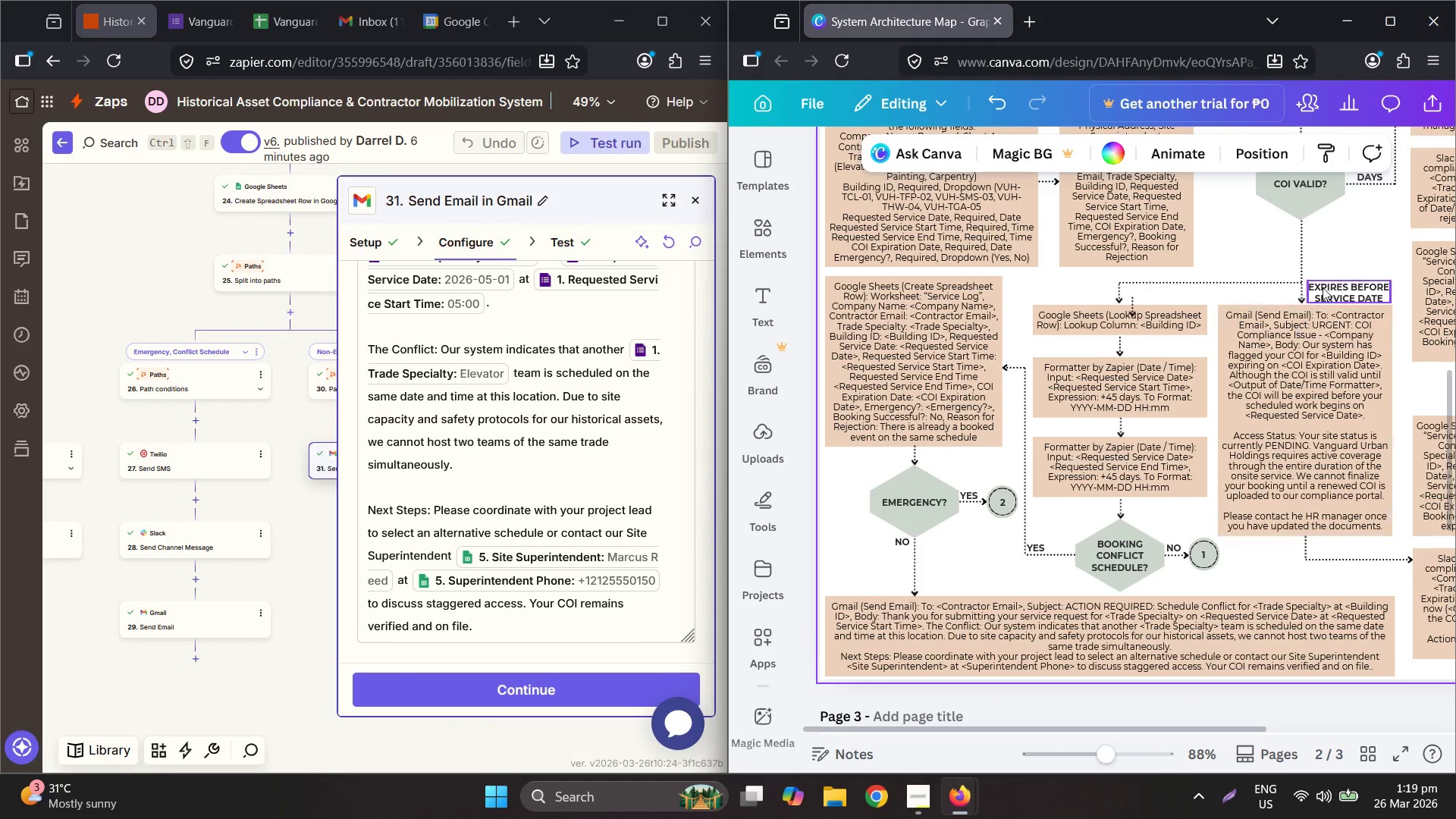 
left_click([1341, 286])
 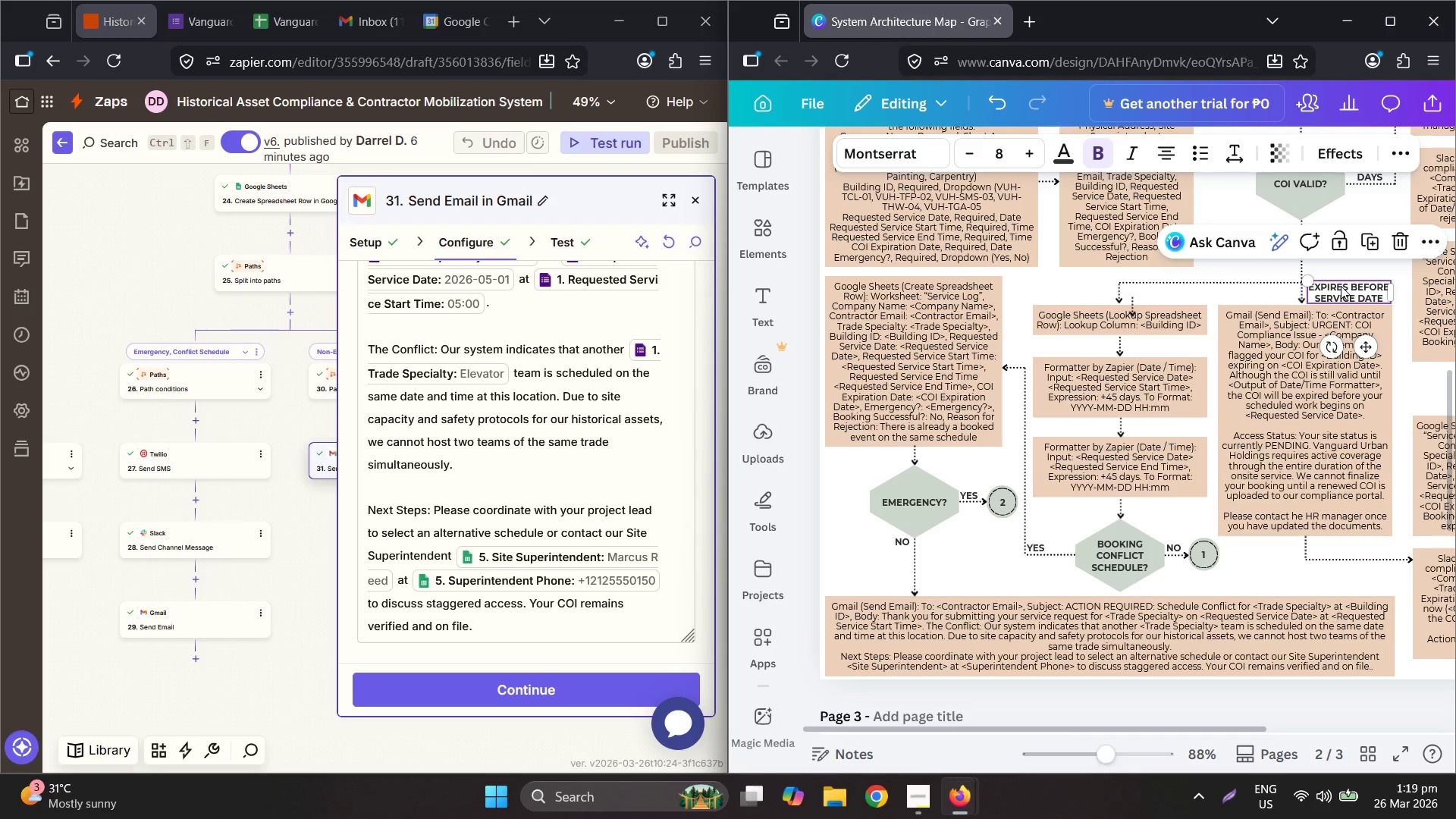 
hold_key(key=ShiftLeft, duration=1.16)
 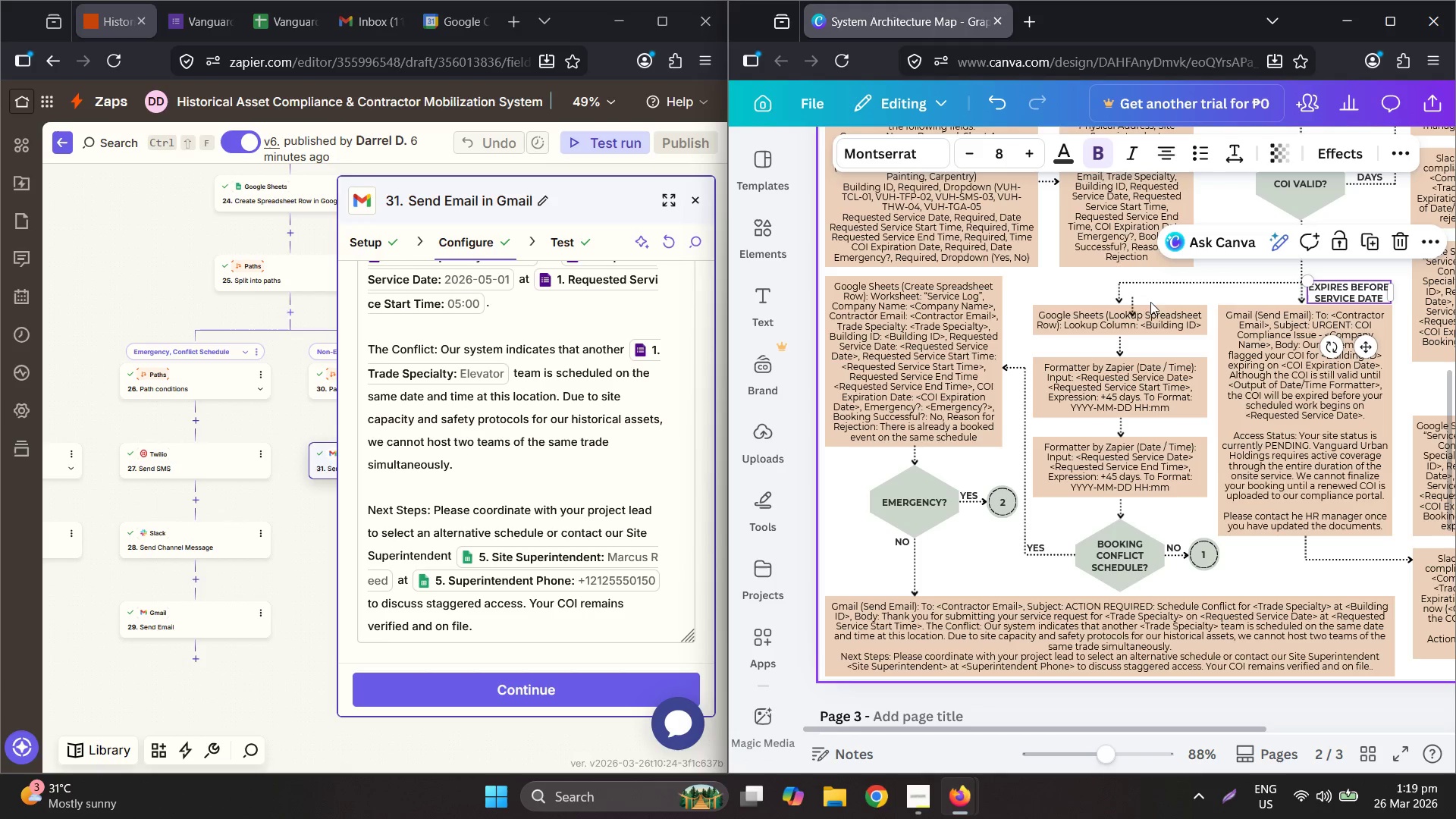 
left_click([1136, 300])
 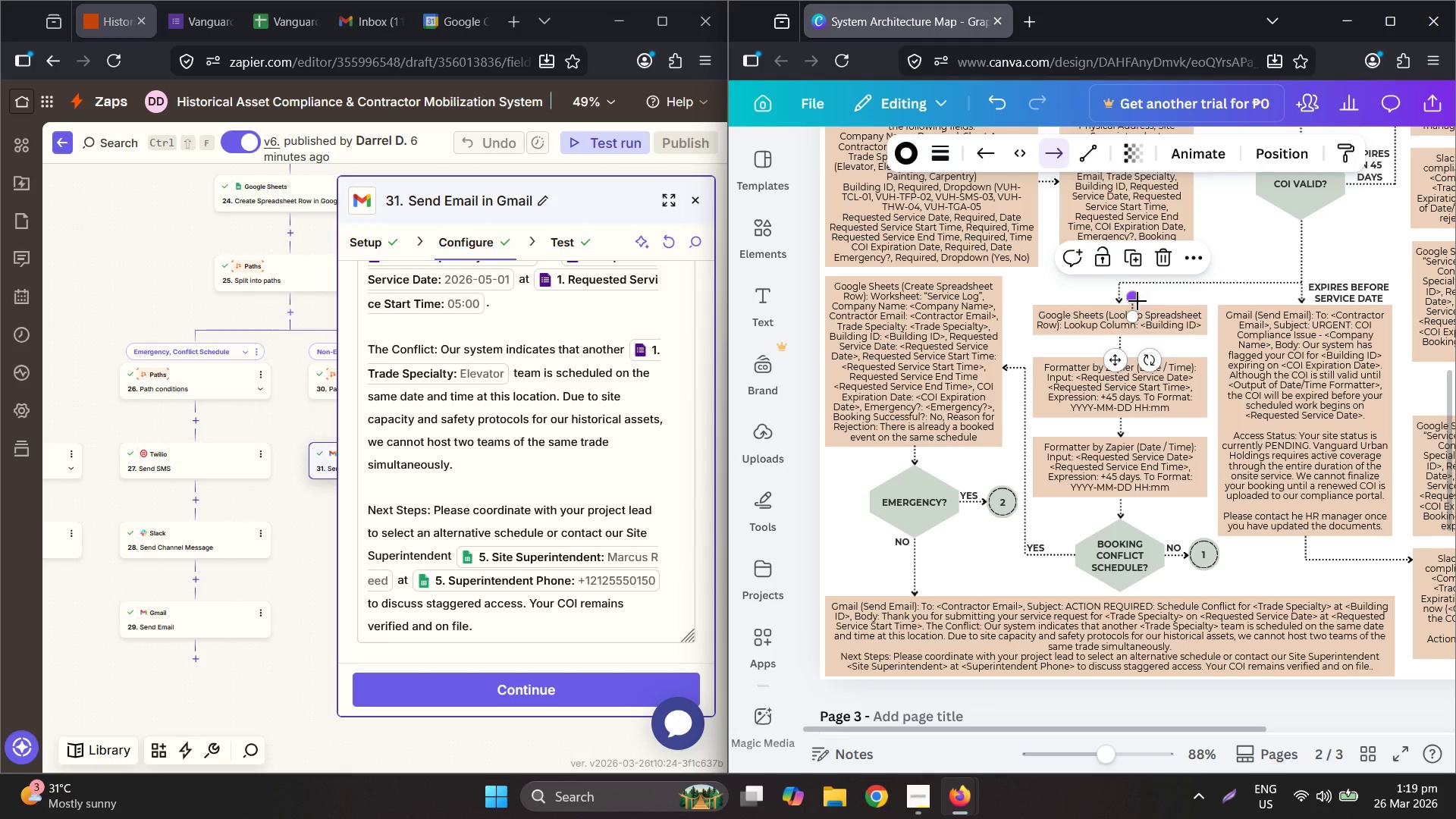 
key(Delete)
 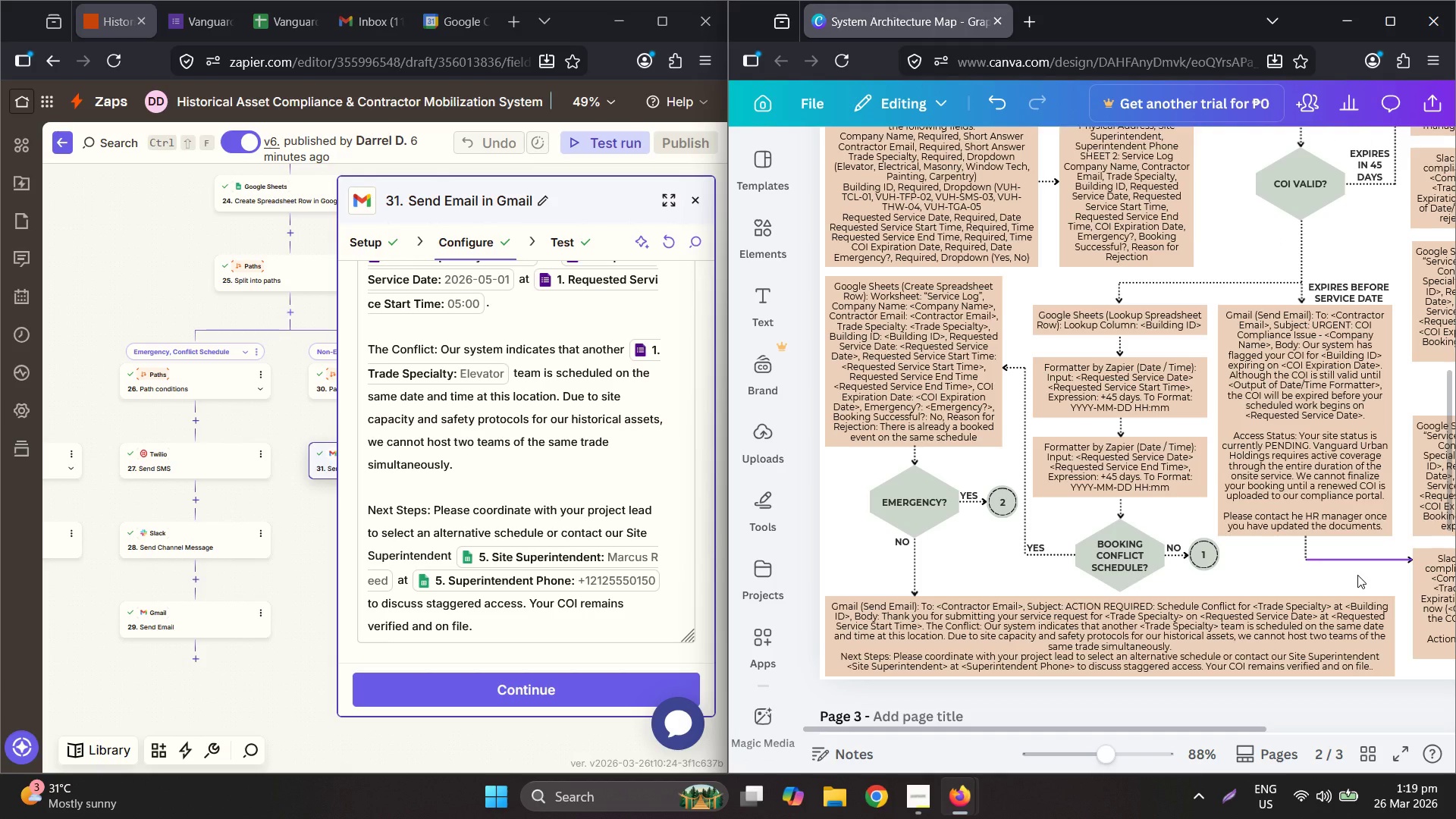 
left_click_drag(start_coordinate=[1357, 541], to_coordinate=[1317, 269])
 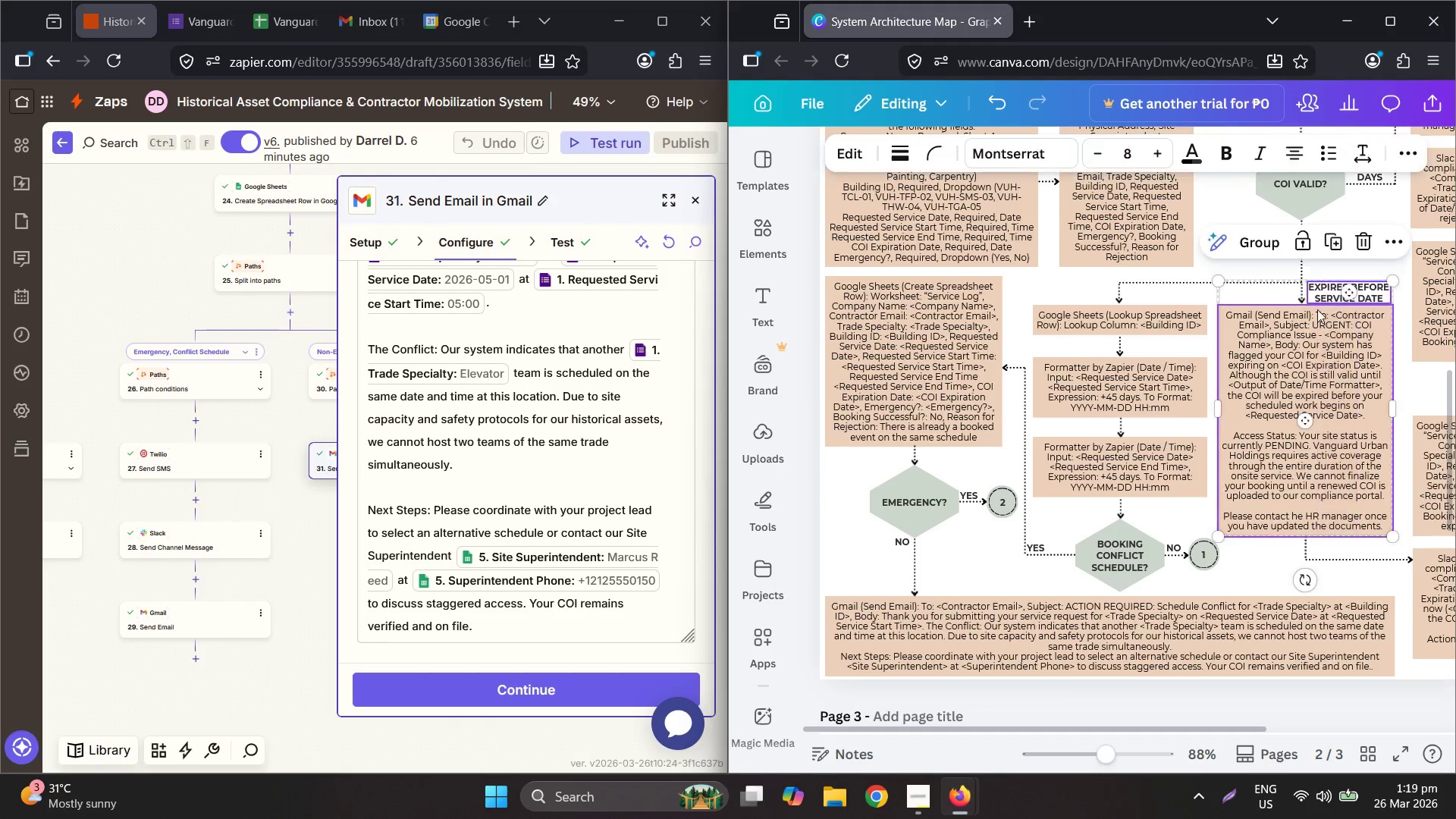 
hold_key(key=ShiftLeft, duration=1.5)
 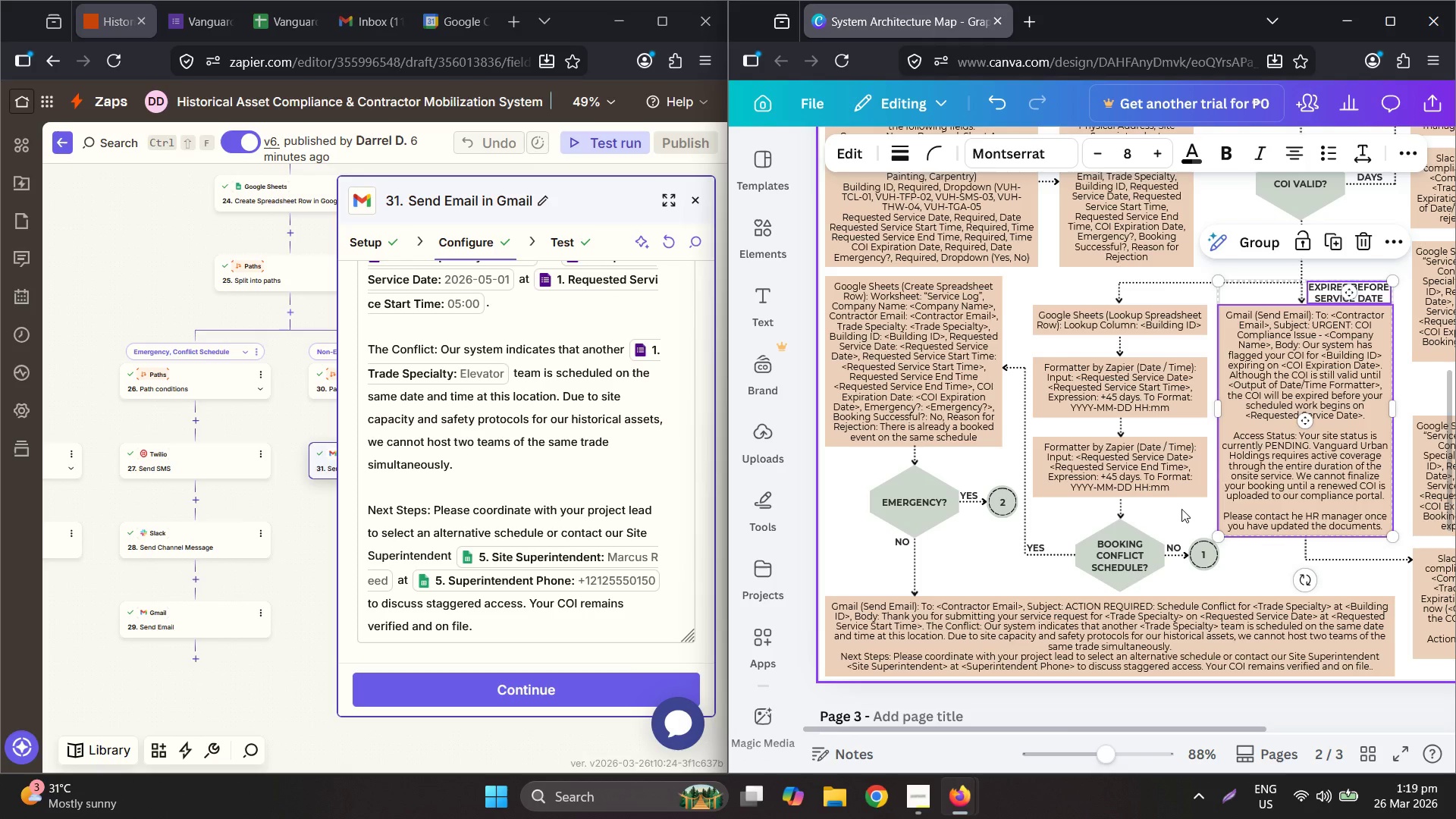 
hold_key(key=ShiftLeft, duration=1.51)
 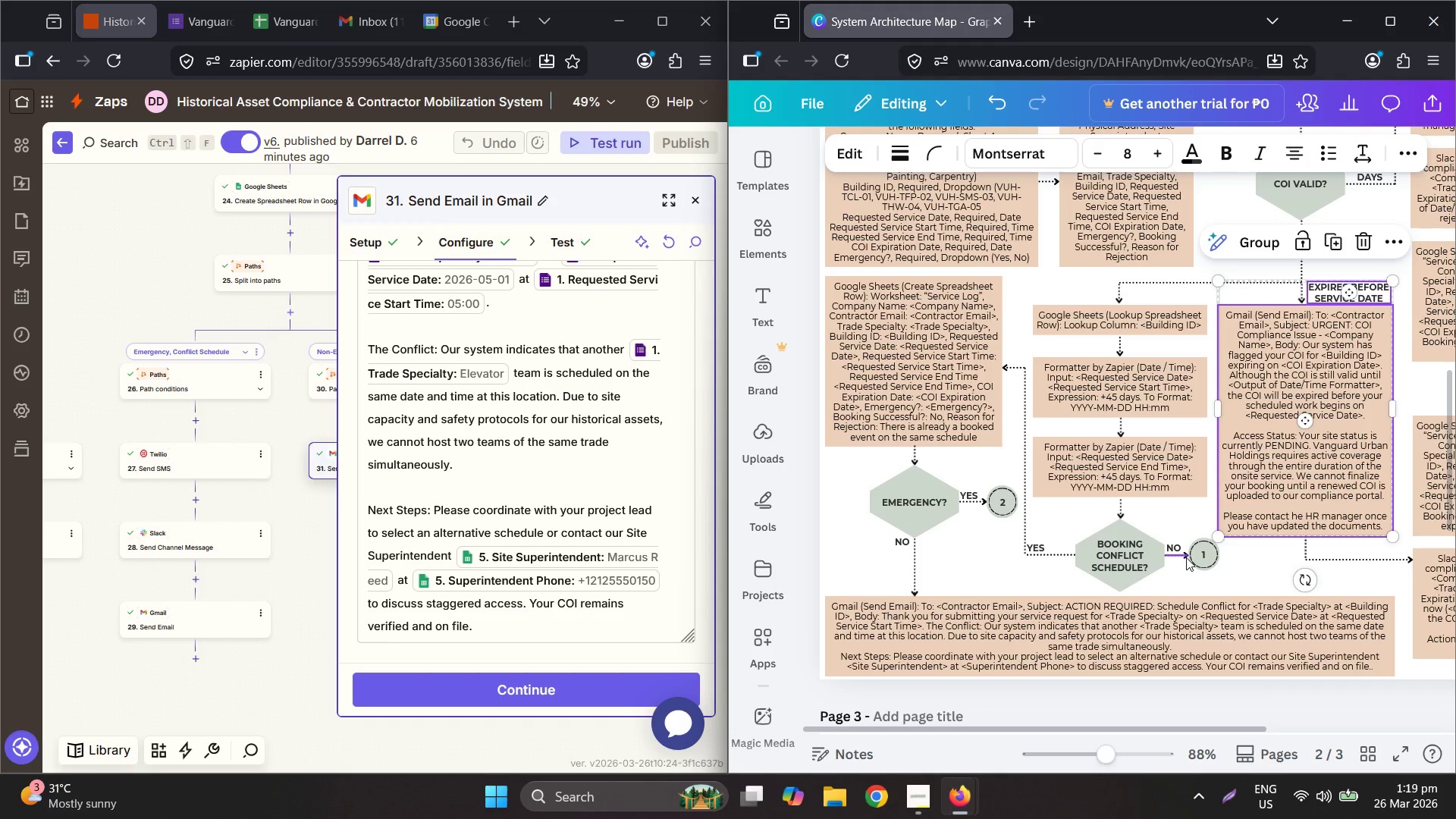 
hold_key(key=ShiftLeft, duration=1.52)
 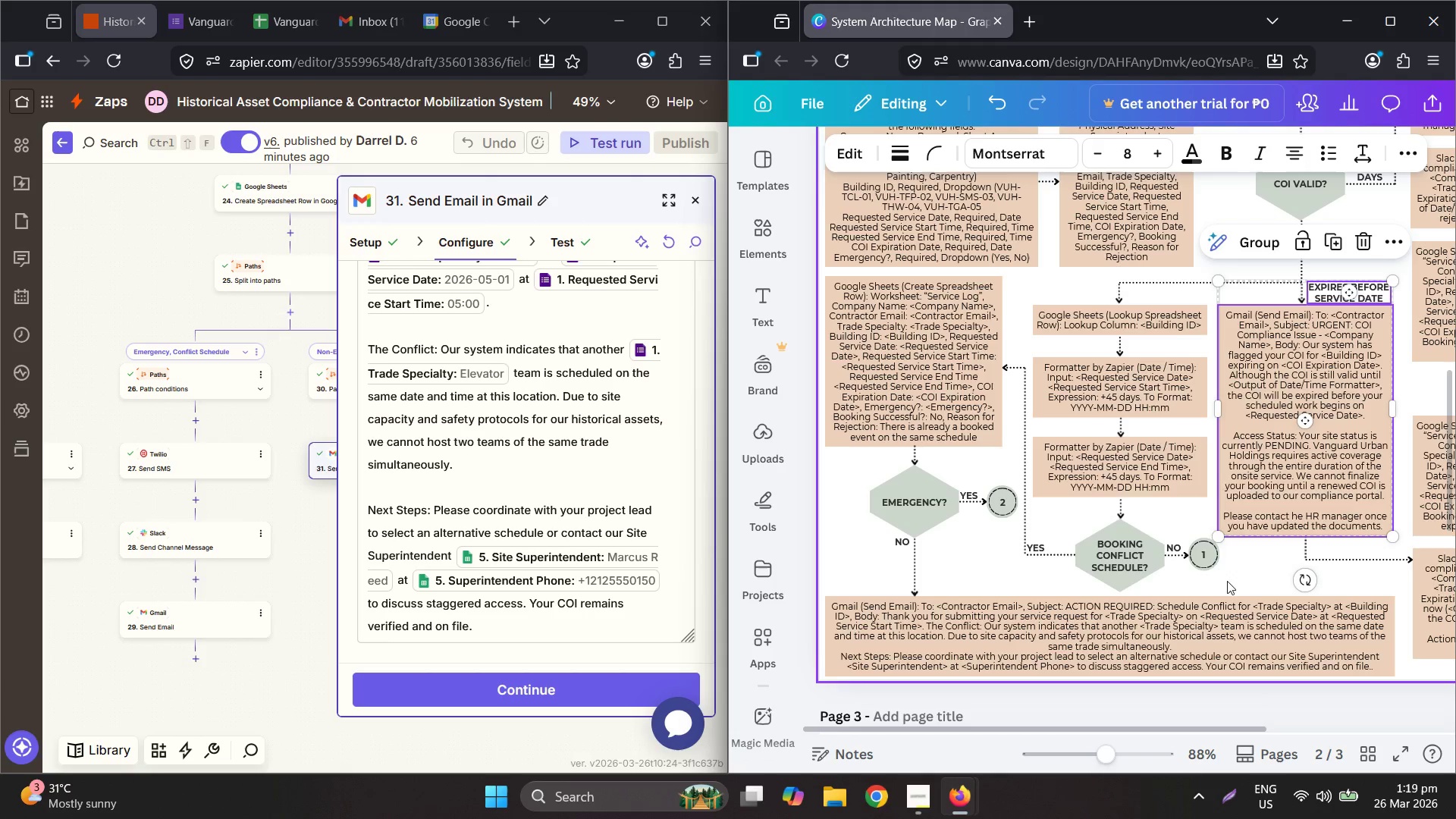 
hold_key(key=ShiftLeft, duration=1.52)
left_click_drag(start_coordinate=[1227, 583], to_coordinate=[1075, 273])
 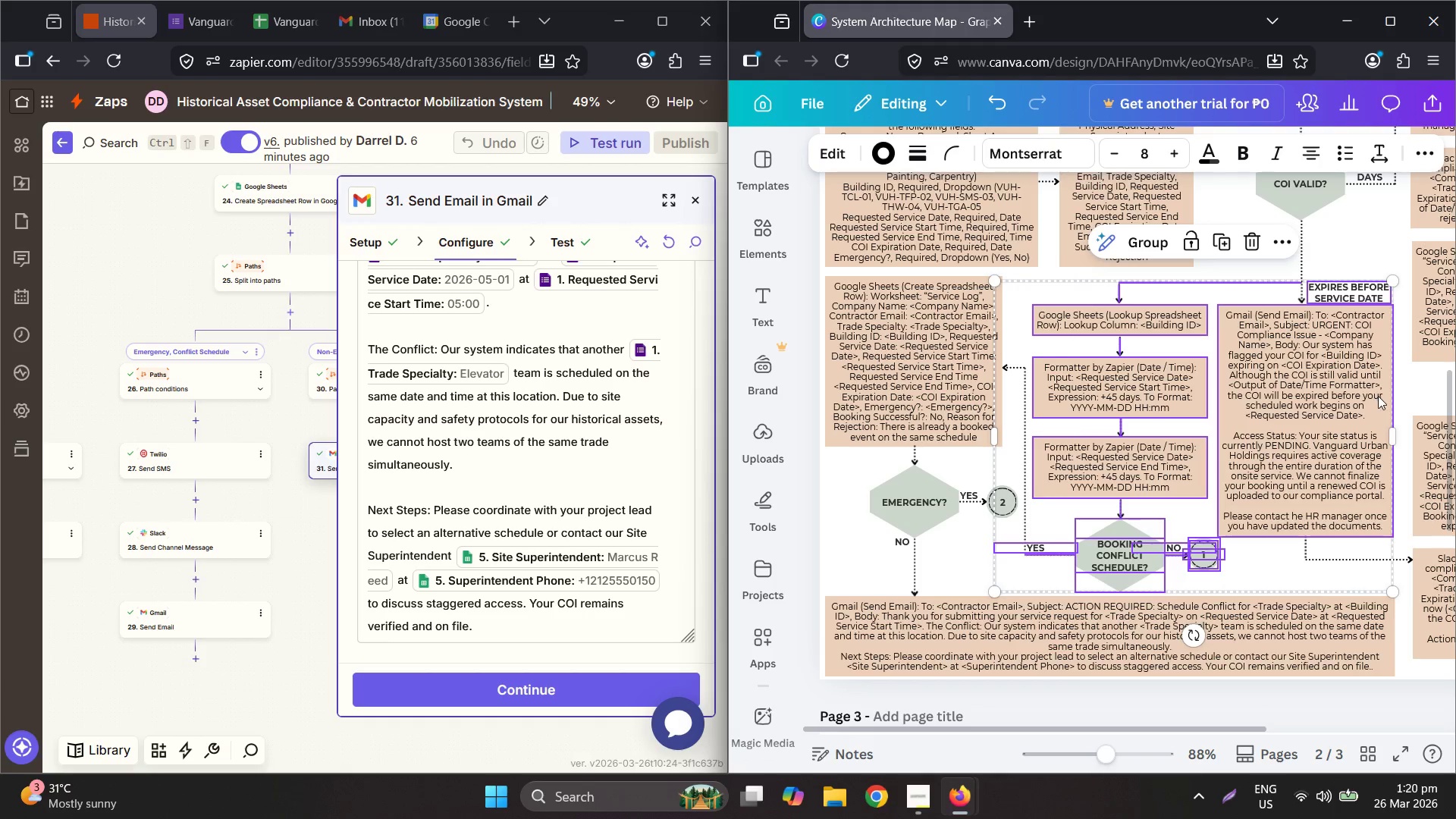 
hold_key(key=ShiftLeft, duration=1.51)
 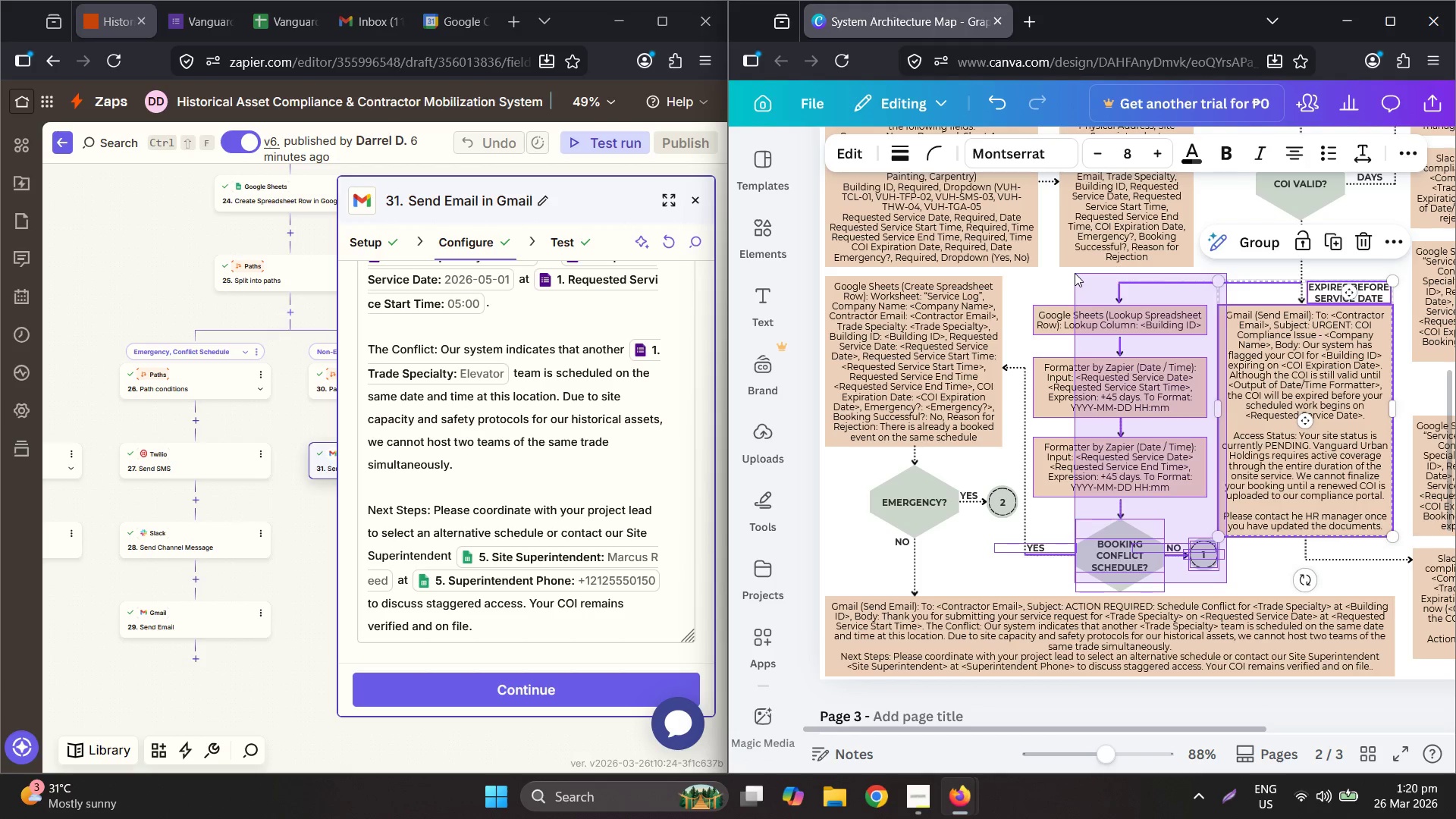 
hold_key(key=ShiftLeft, duration=1.34)
 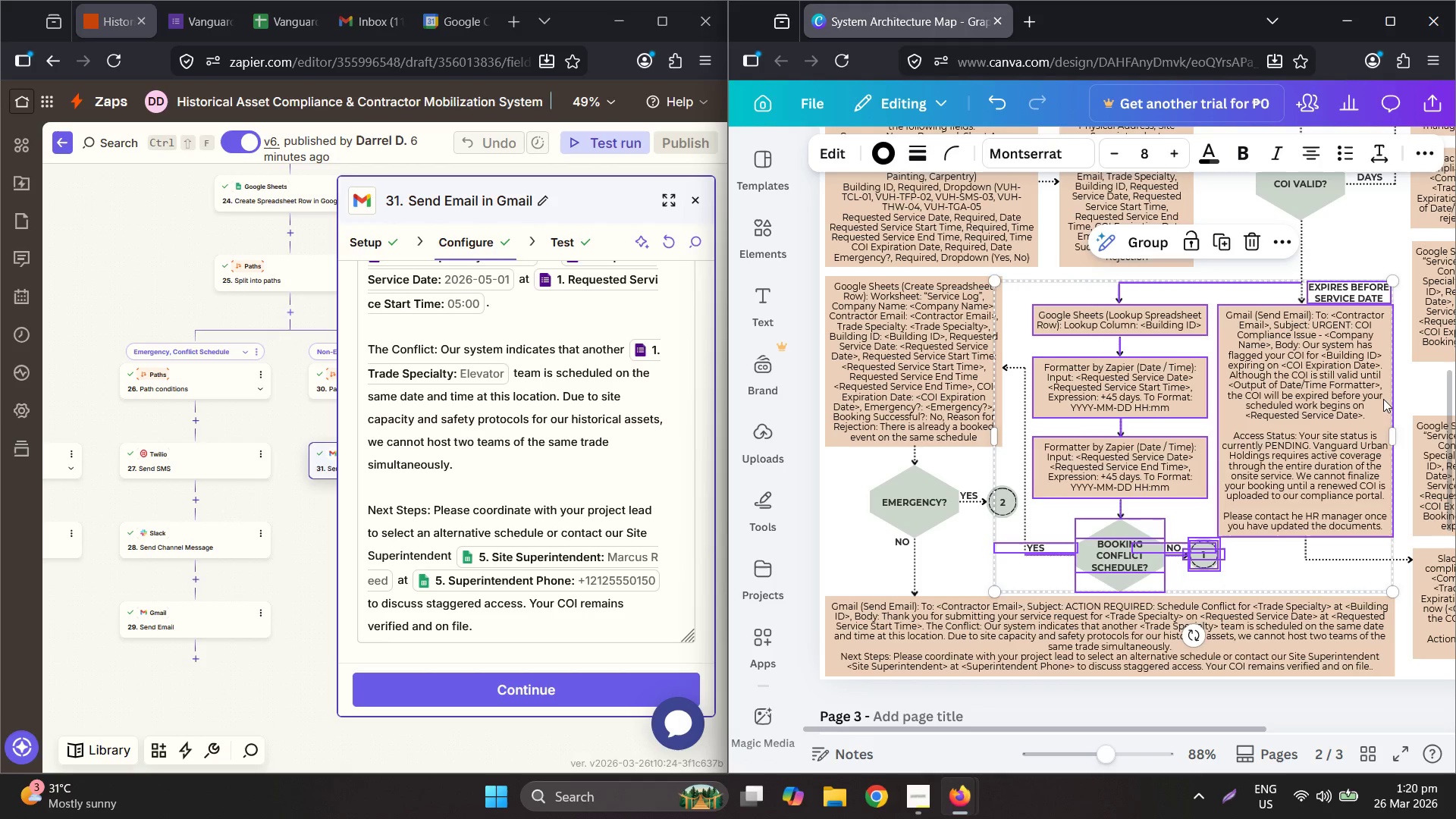 
hold_key(key=ArrowUp, duration=0.78)
 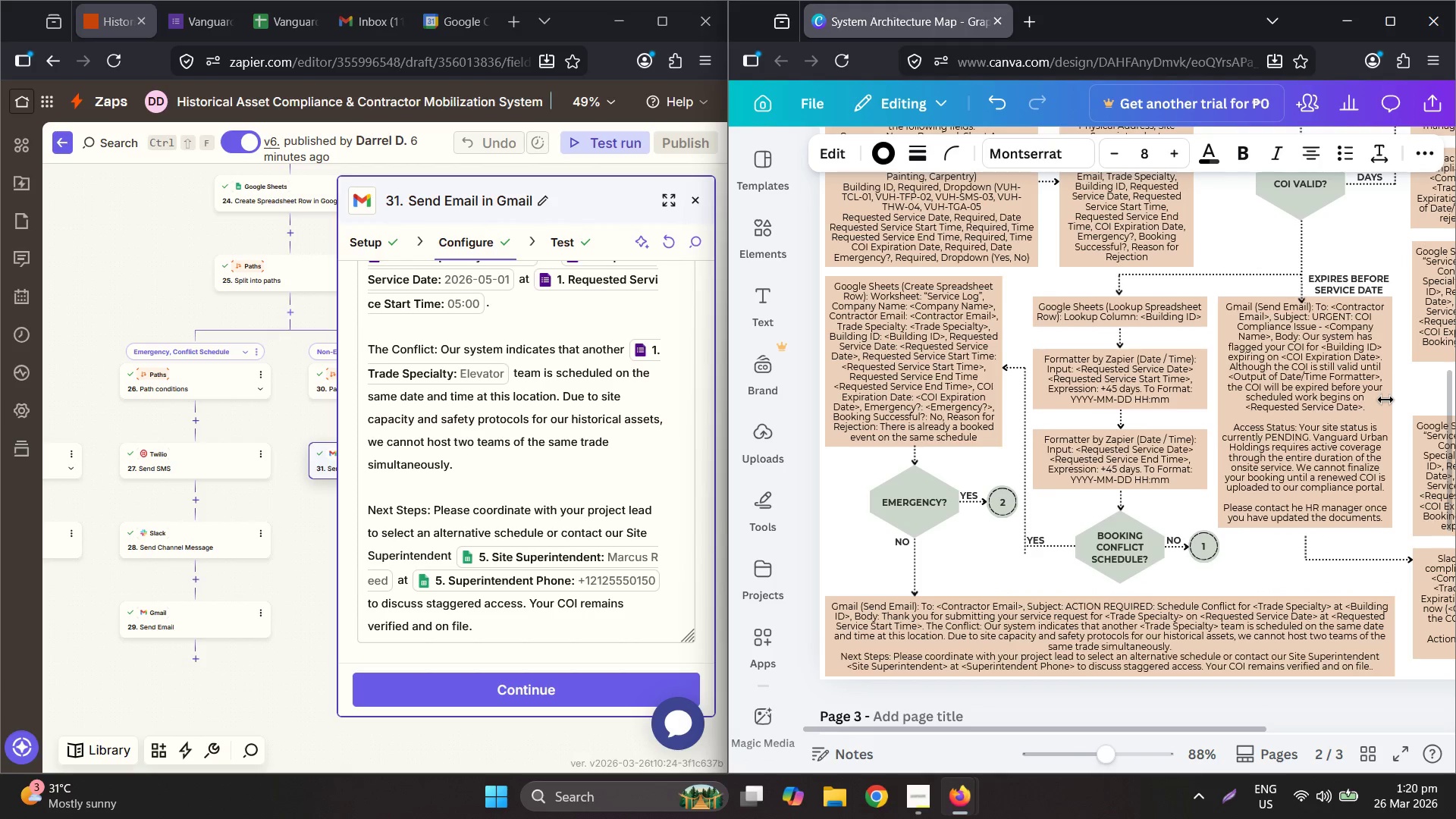 
hold_key(key=ArrowUp, duration=0.84)
 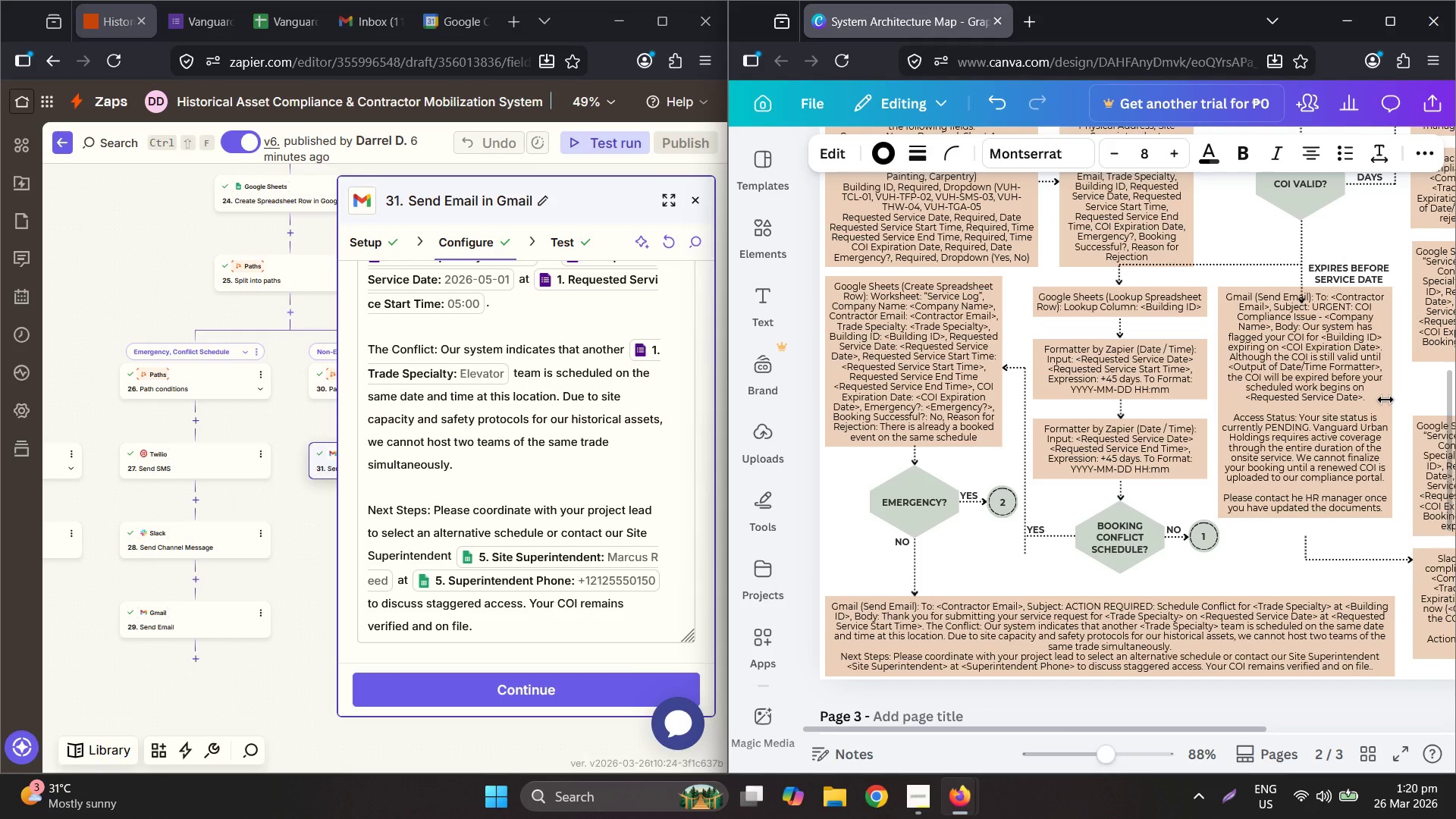 
hold_key(key=ArrowUp, duration=1.12)
 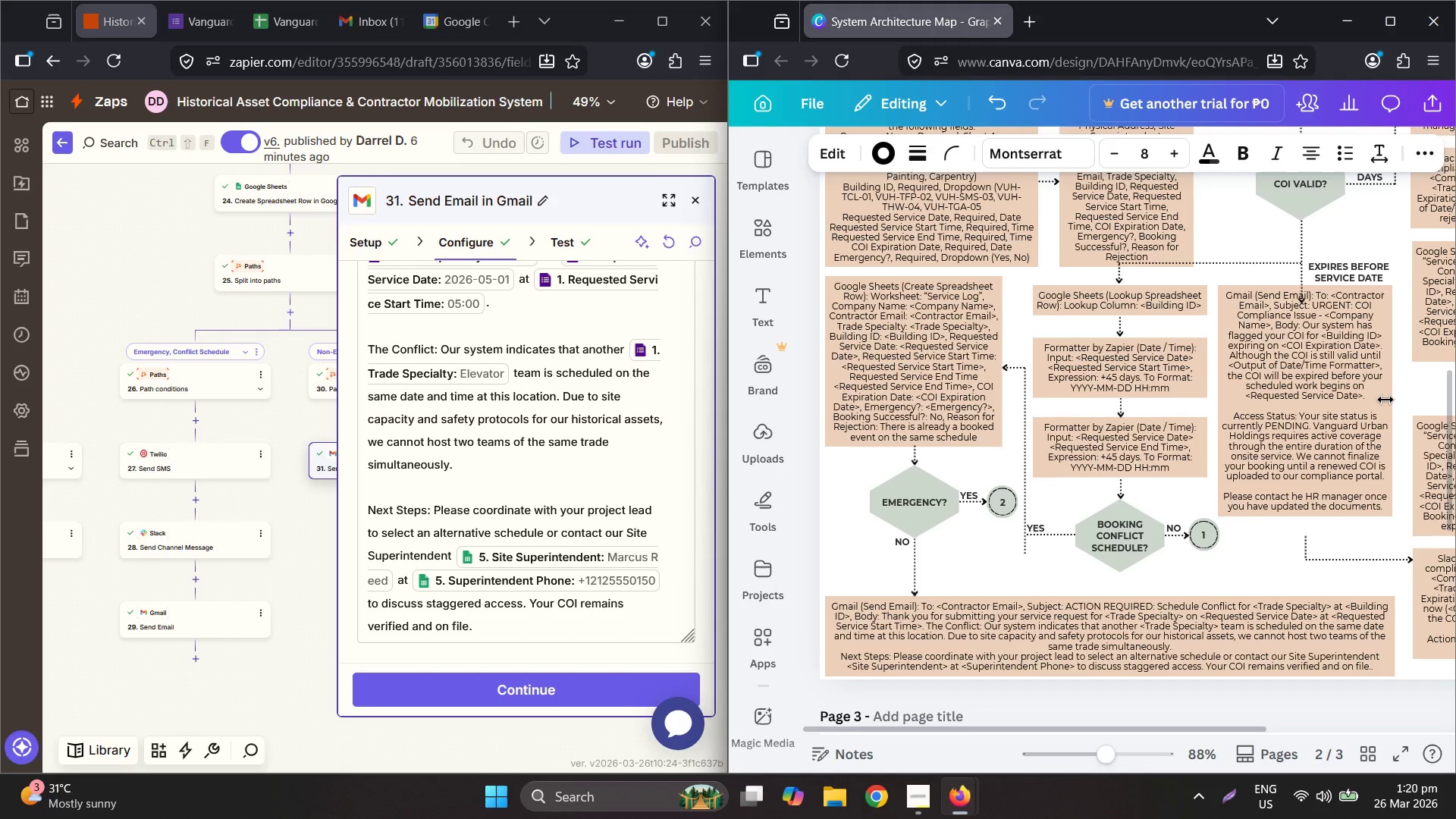 
key(ArrowUp)
 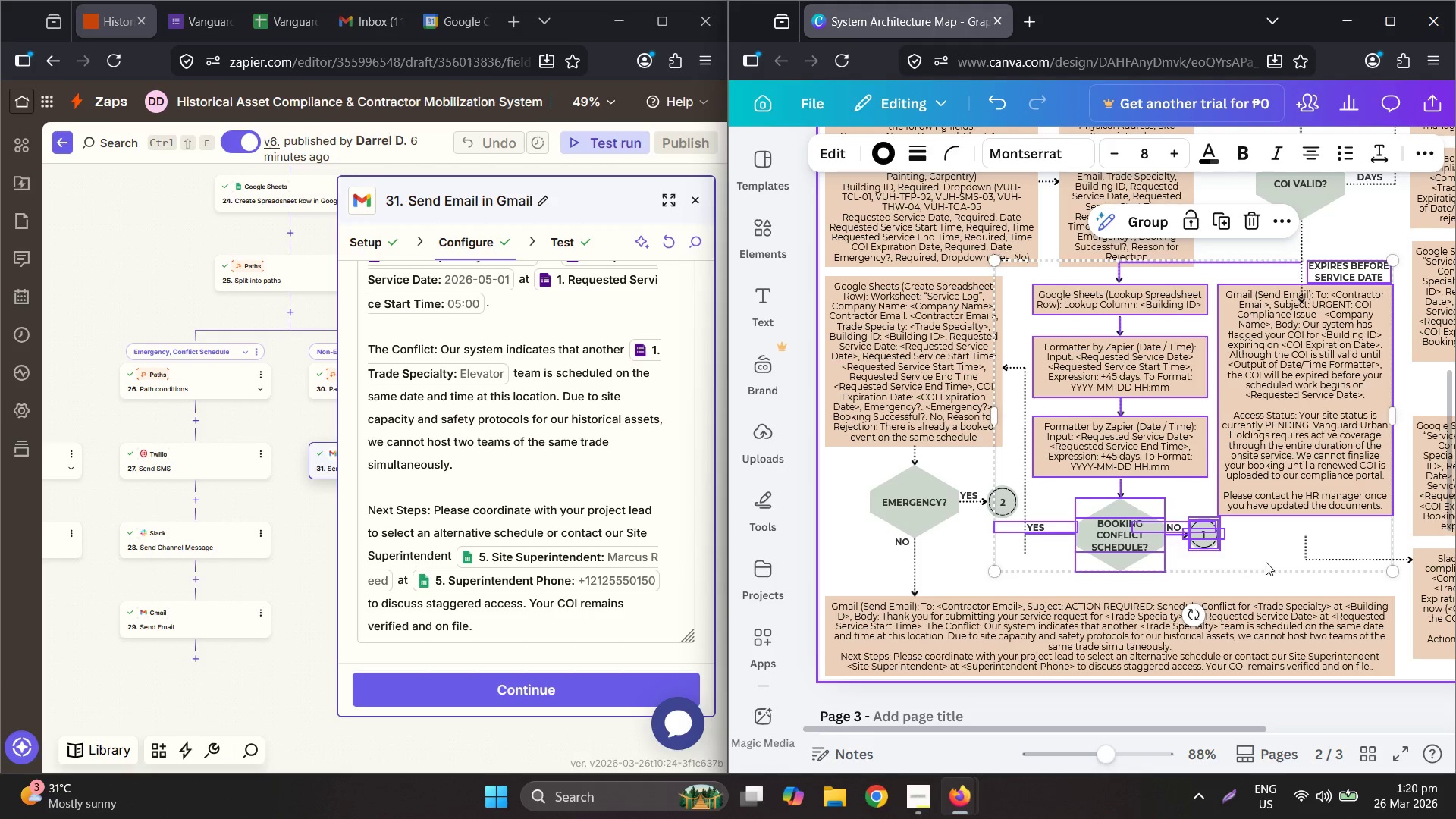 
left_click([1287, 539])
 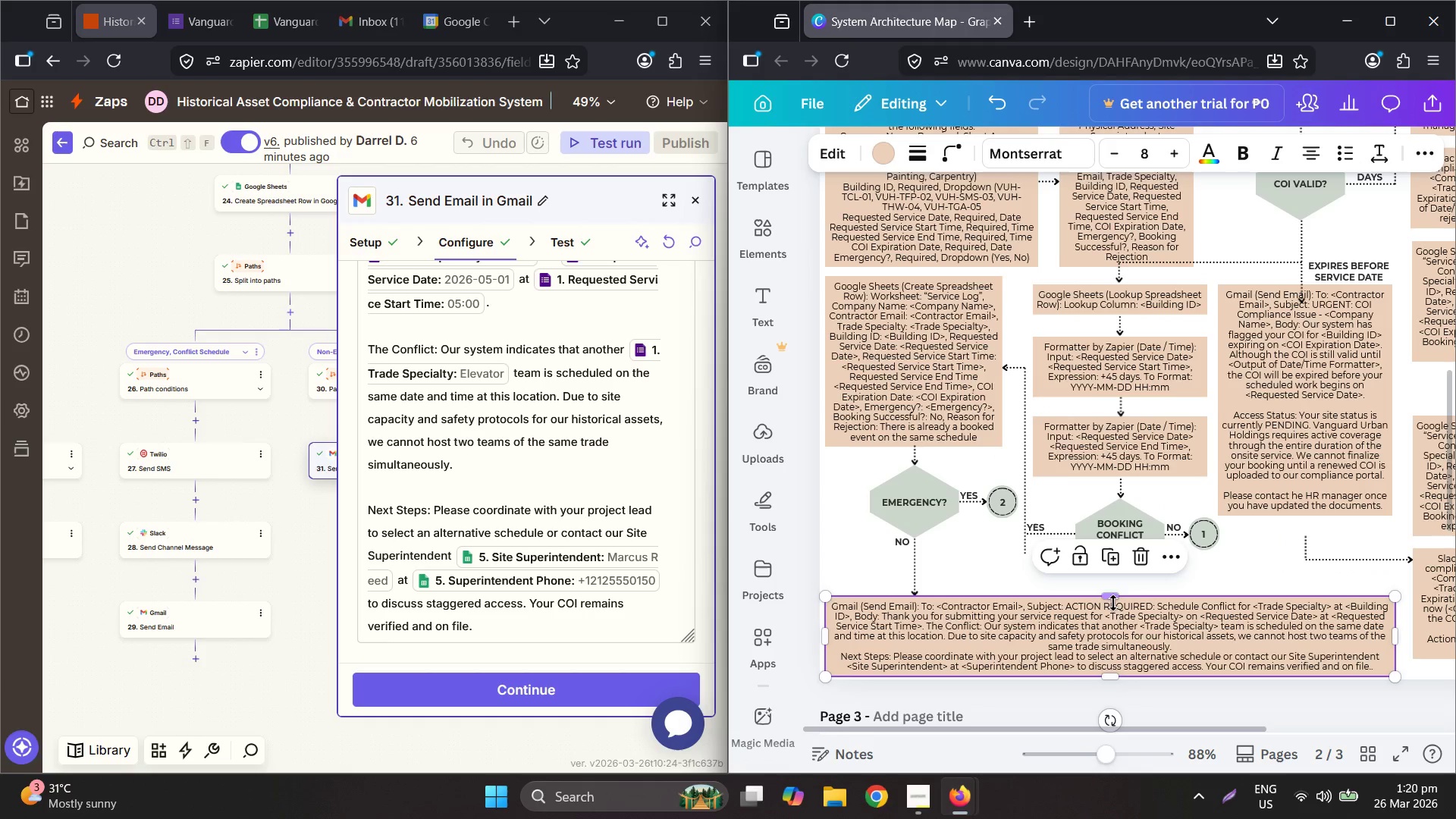 
left_click_drag(start_coordinate=[1106, 601], to_coordinate=[1109, 580])
 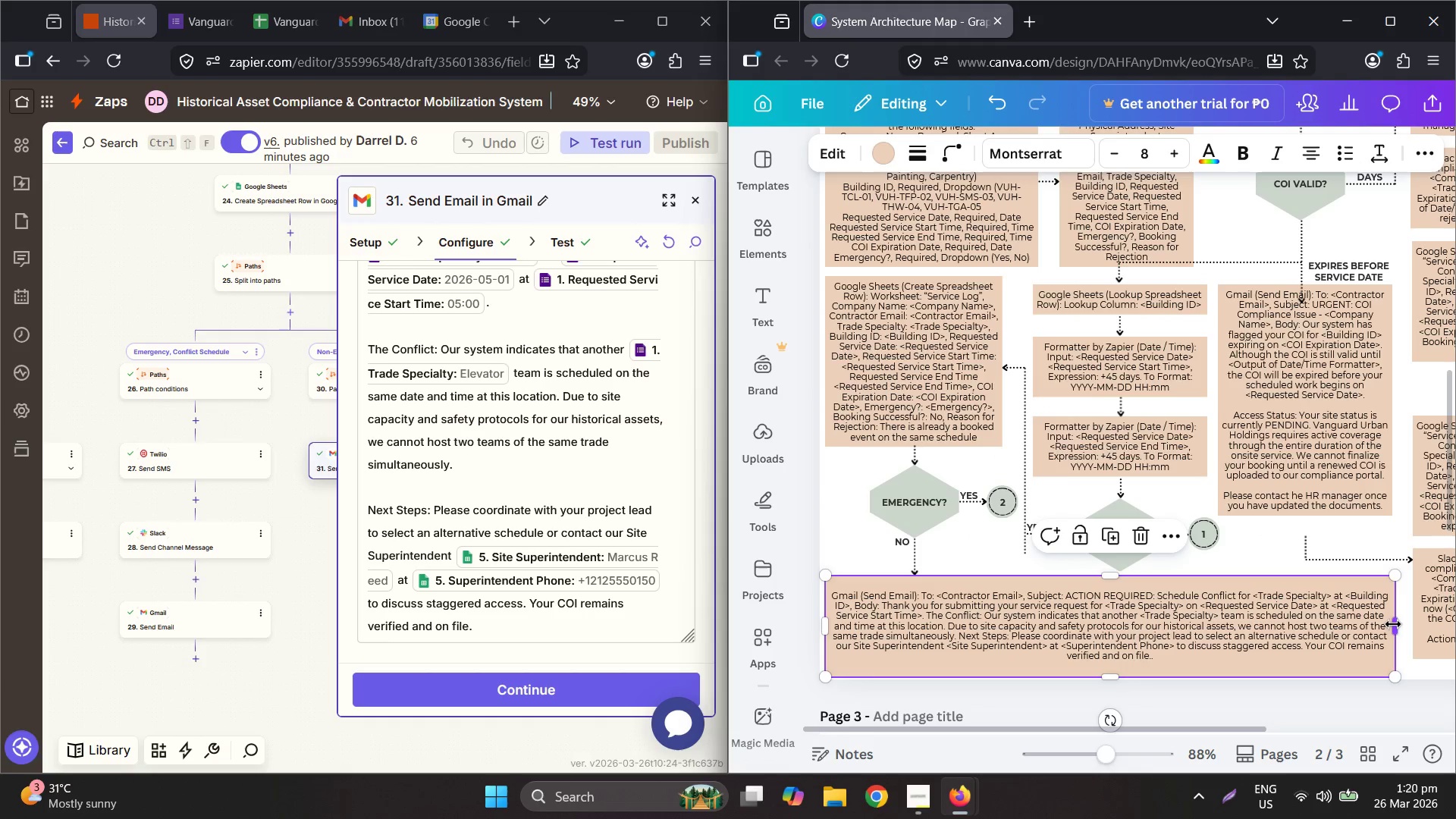 
left_click_drag(start_coordinate=[1393, 623], to_coordinate=[1238, 618])
 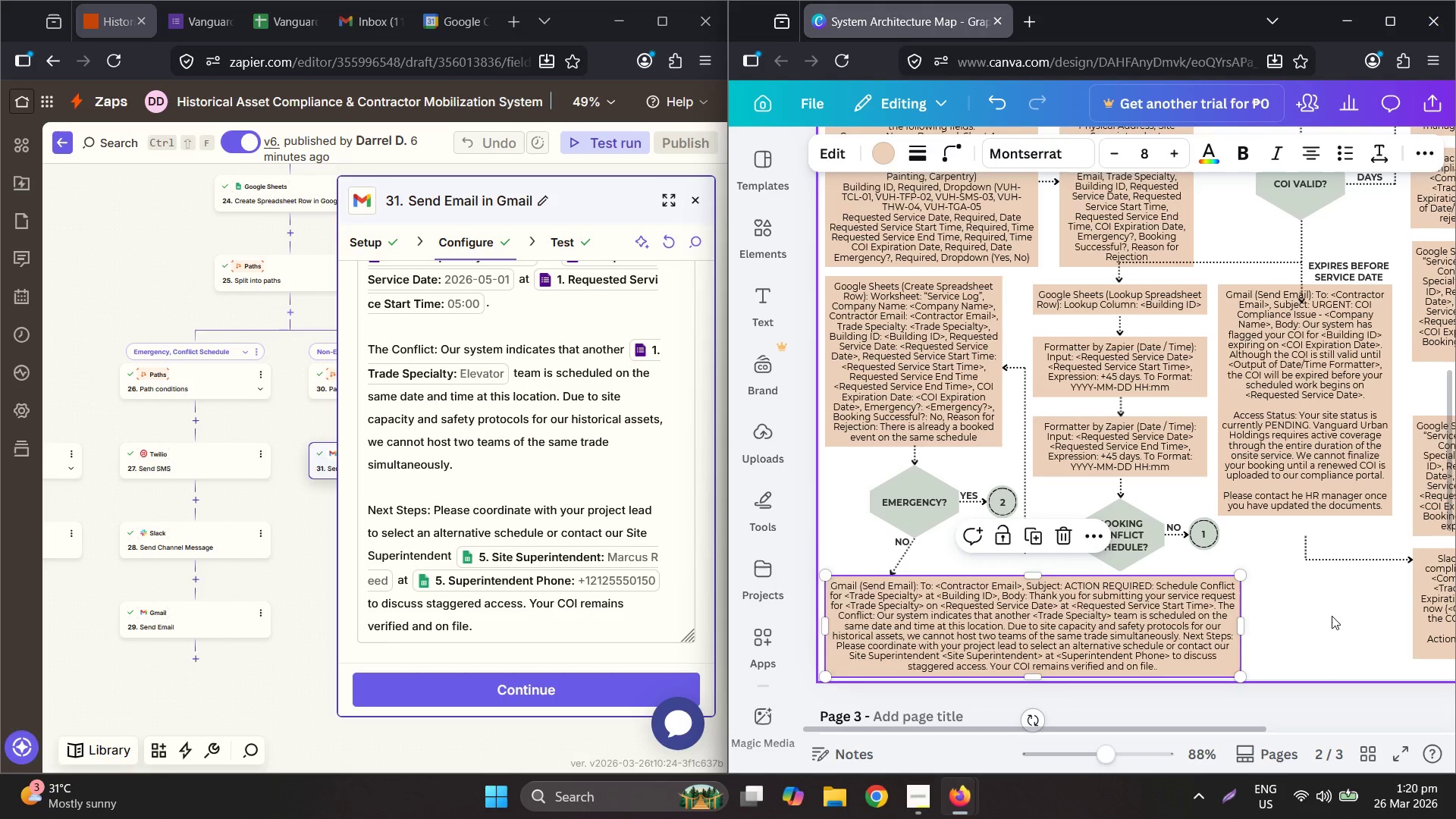 
left_click([1332, 616])
 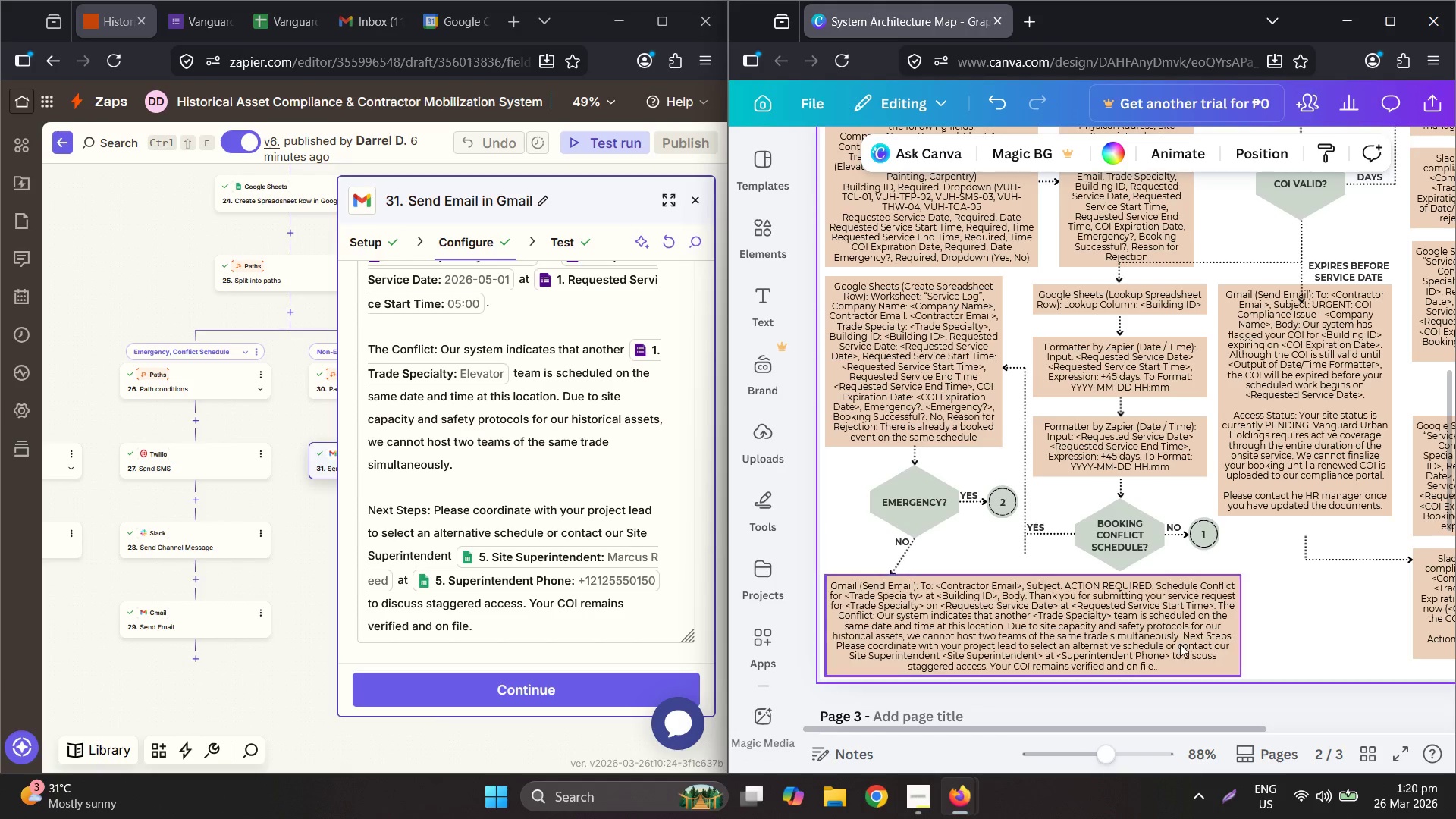 
hold_key(key=ControlLeft, duration=1.16)
scroll: coordinate [1076, 602], scroll_direction: up, amount: 1.0
 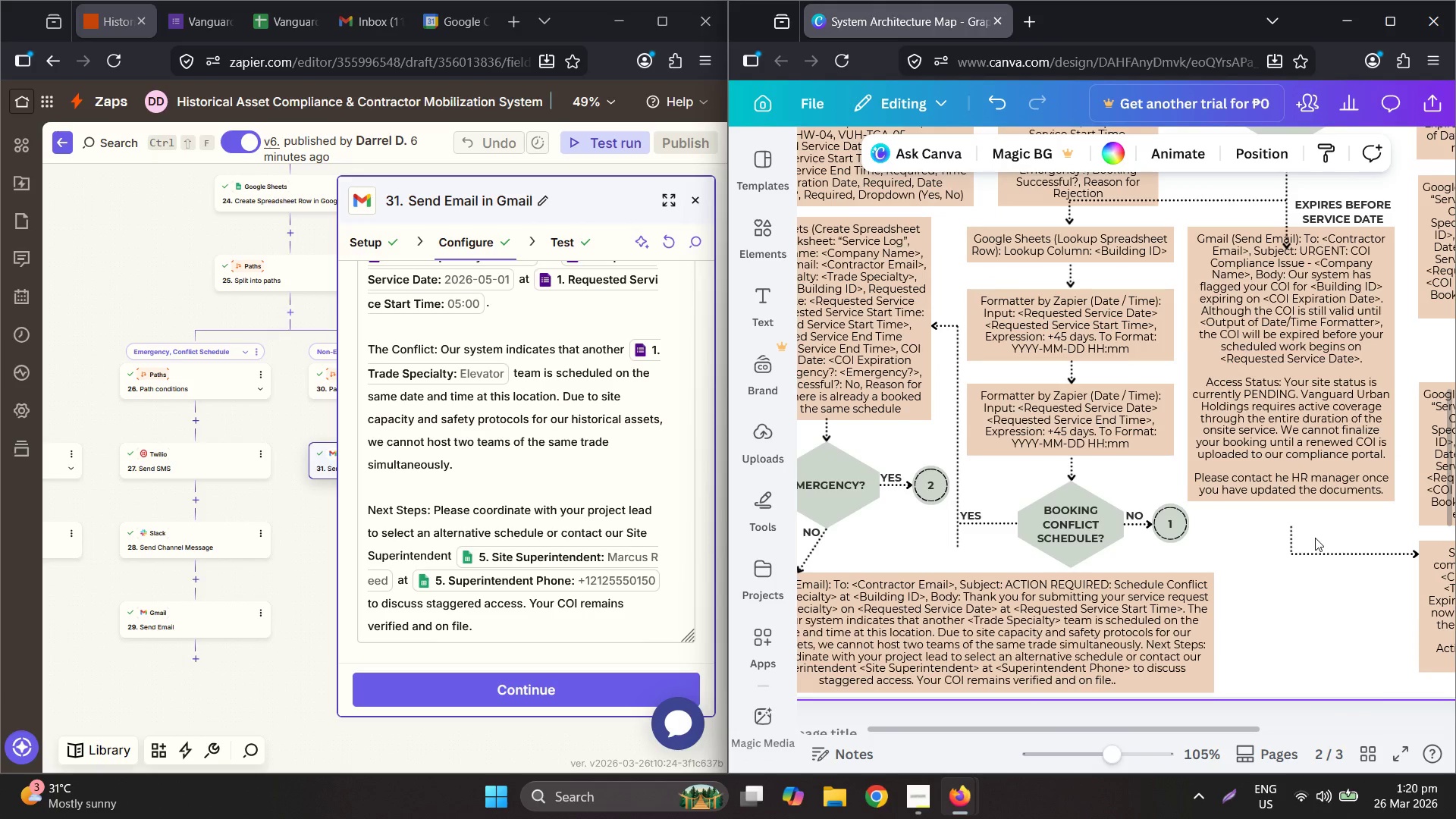 
left_click([1329, 551])
 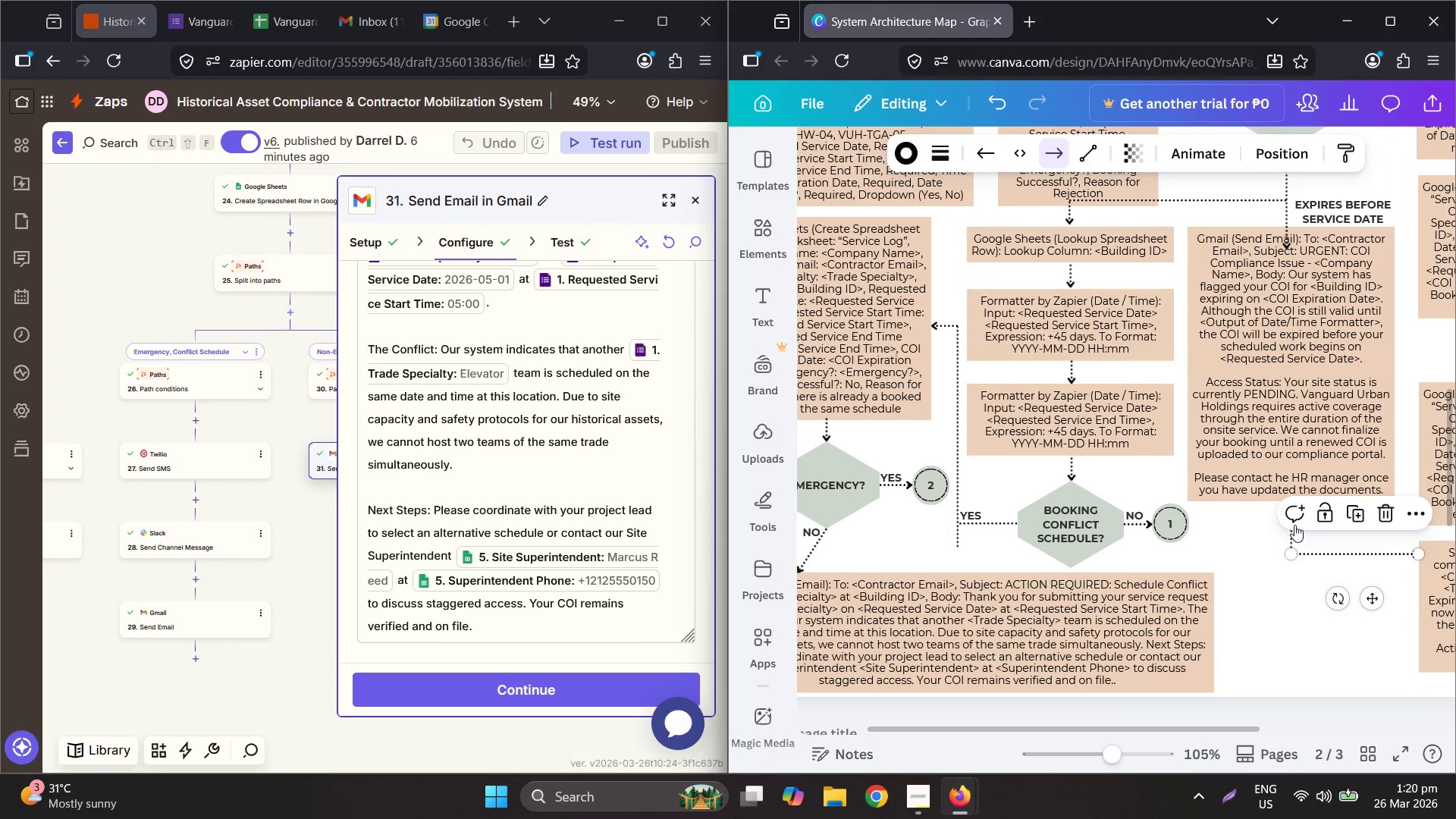 
left_click_drag(start_coordinate=[1248, 528], to_coordinate=[1255, 529])
 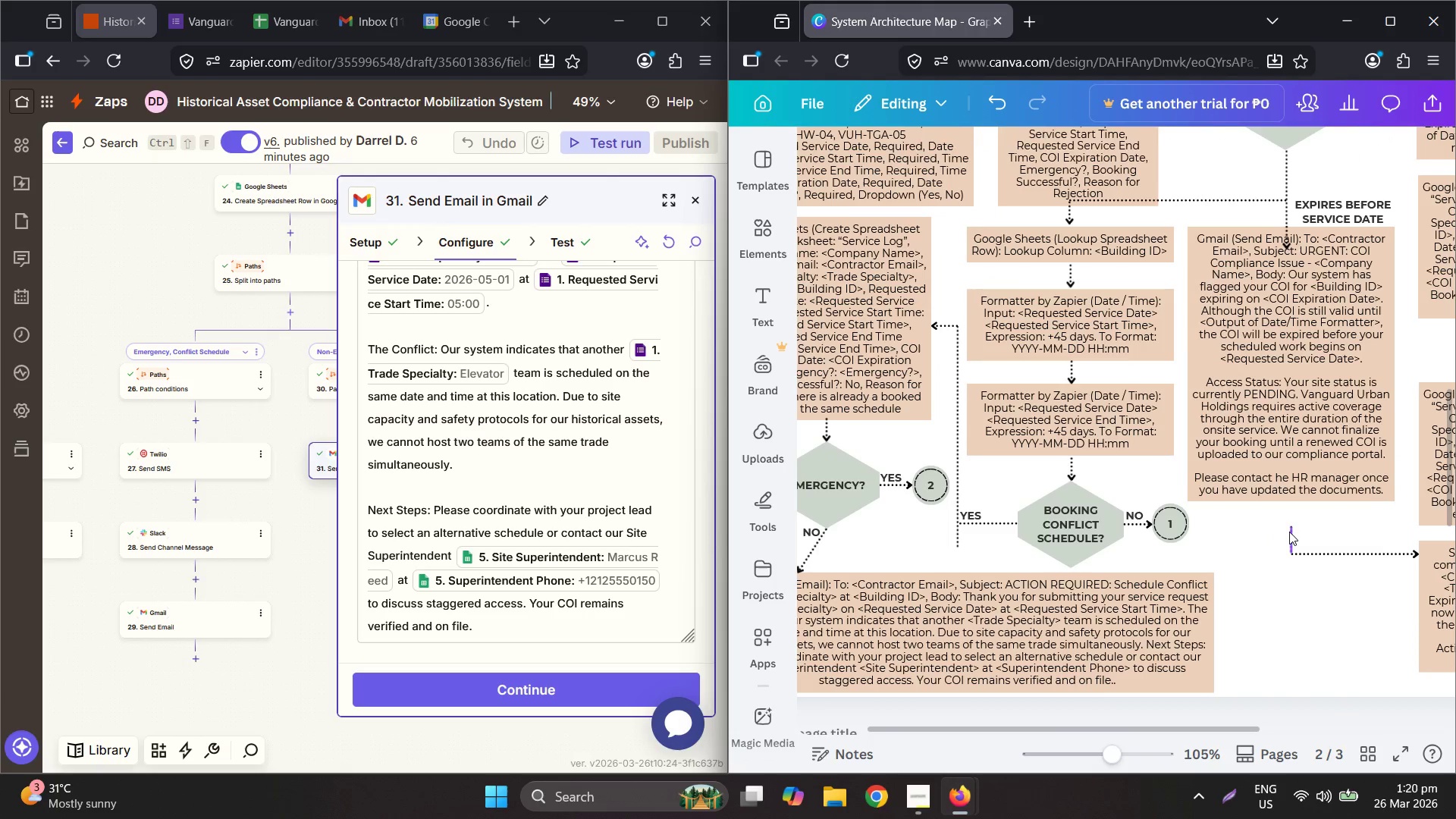 
double_click([1289, 532])
 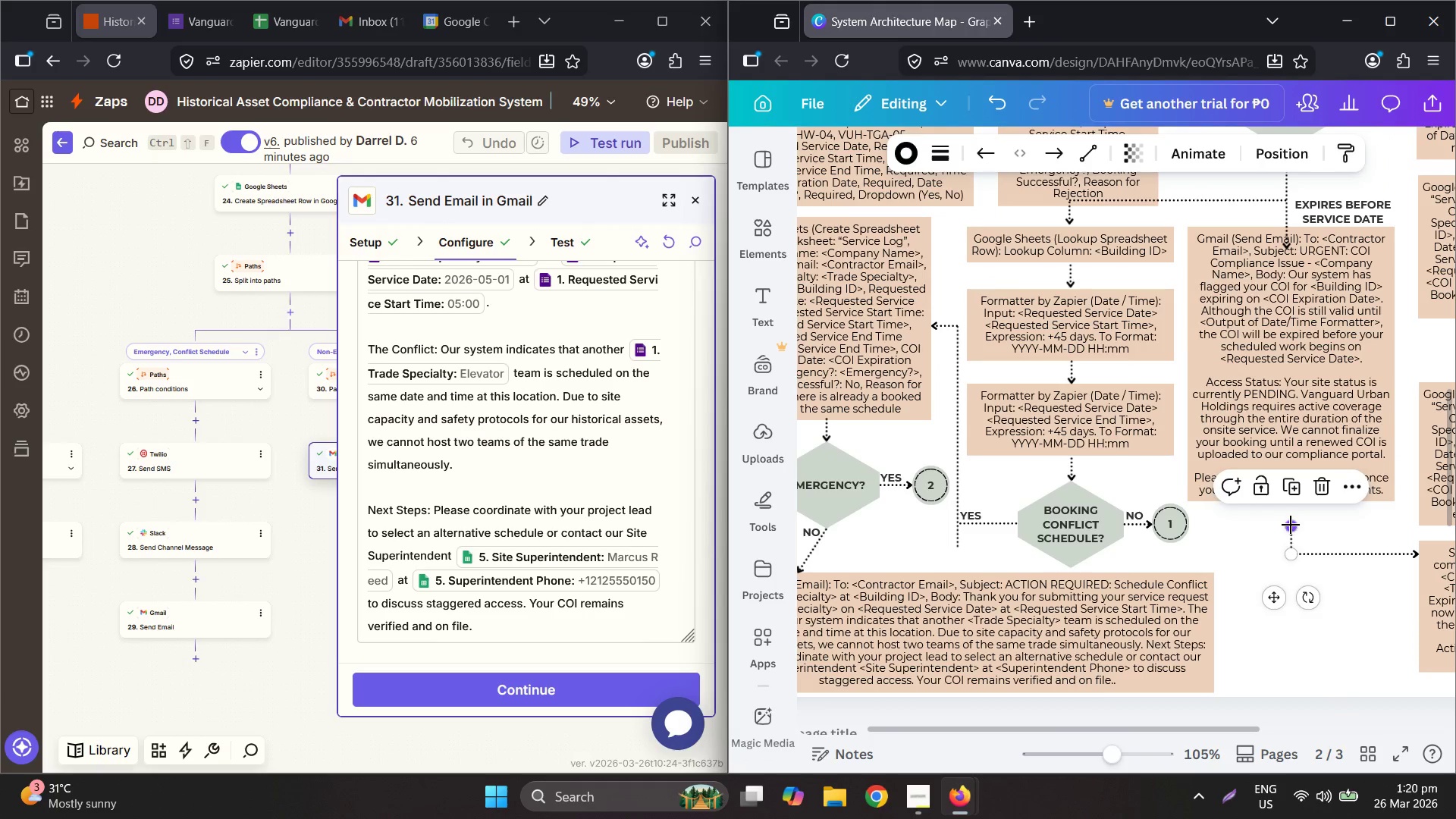 
left_click_drag(start_coordinate=[1291, 524], to_coordinate=[1290, 504])
 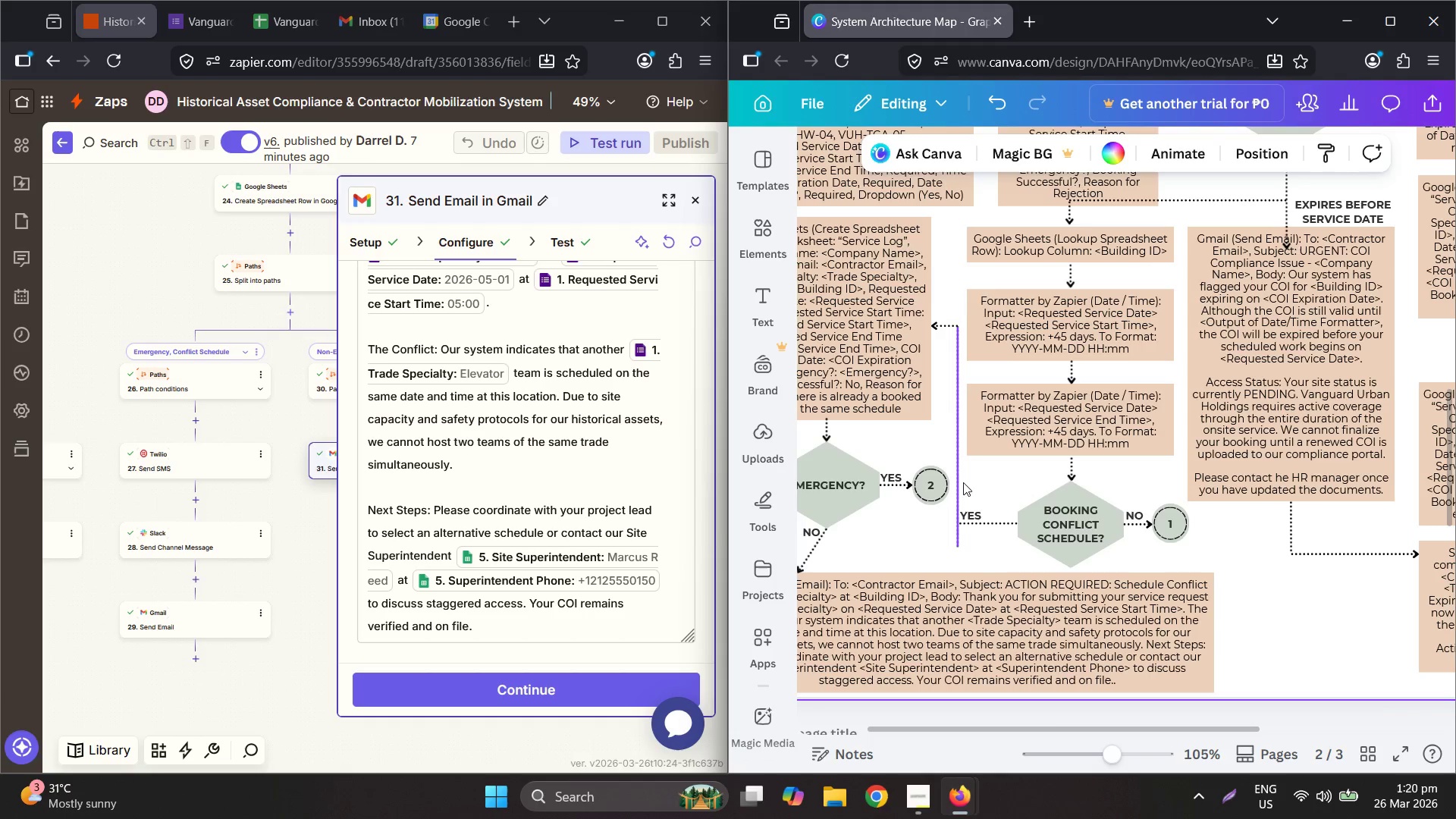 
left_click_drag(start_coordinate=[960, 544], to_coordinate=[957, 519])
 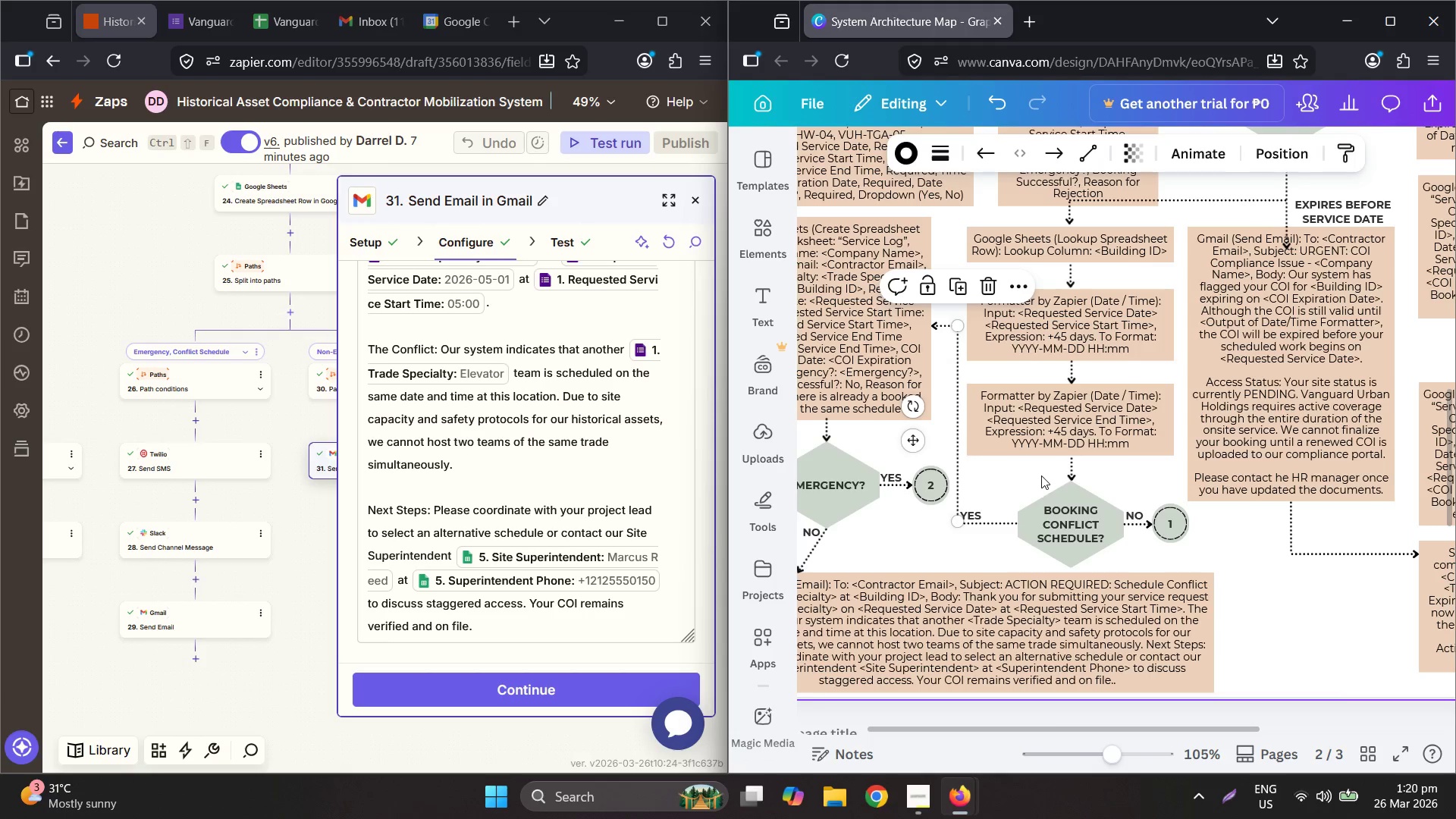 
left_click([1042, 475])
 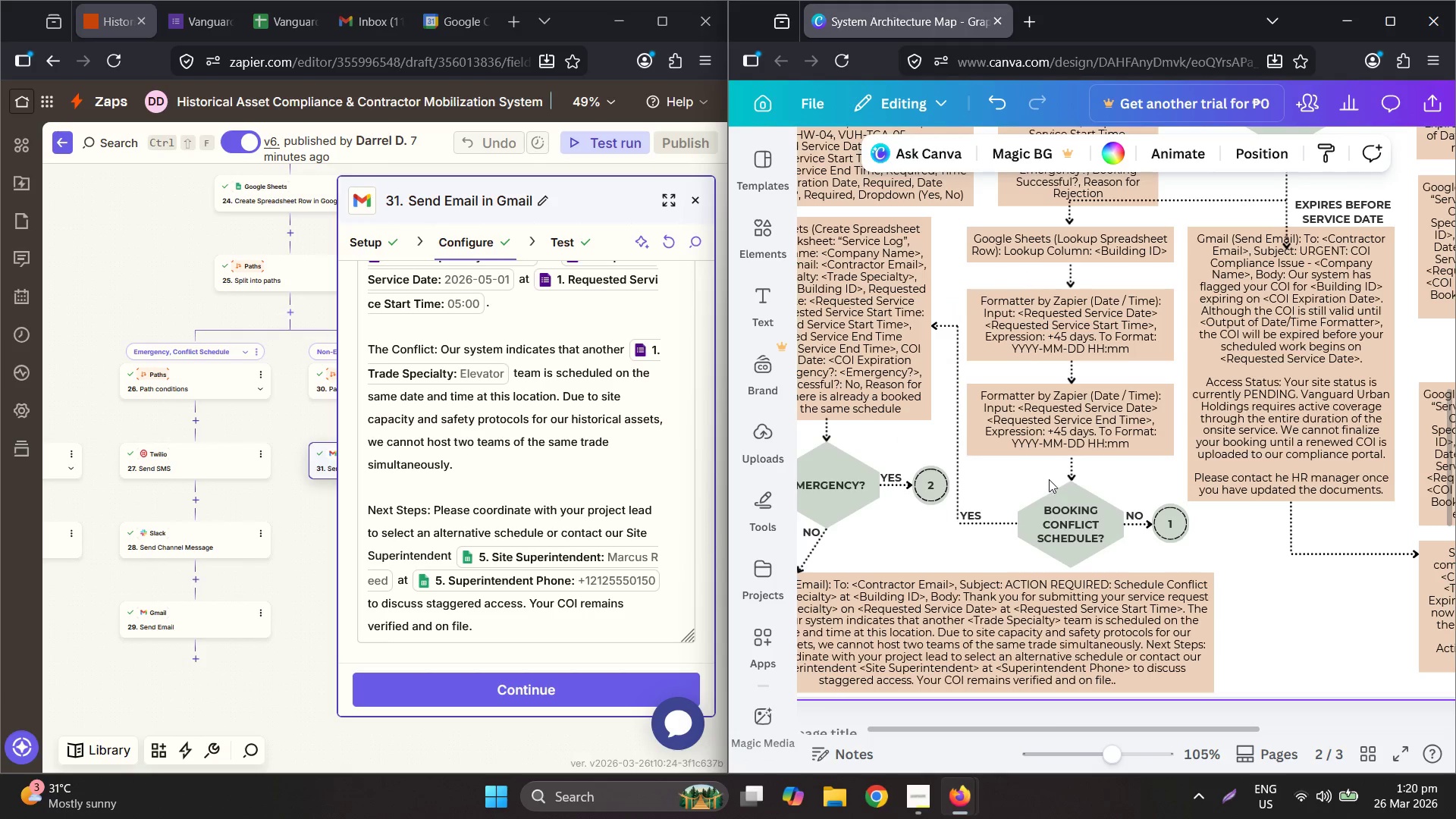 
scroll: coordinate [1058, 482], scroll_direction: up, amount: 2.0
 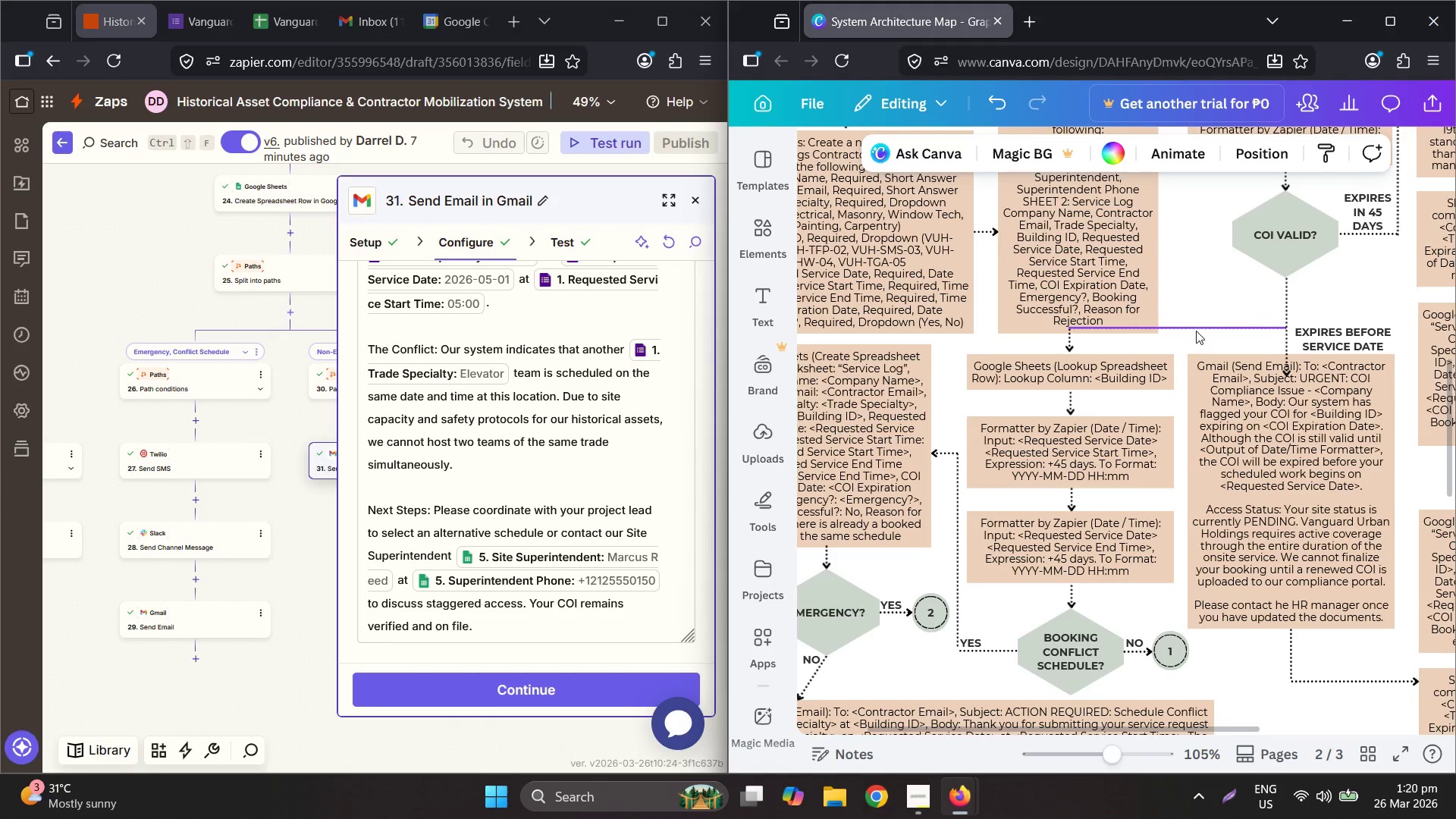 
left_click_drag(start_coordinate=[1196, 328], to_coordinate=[1197, 339])
 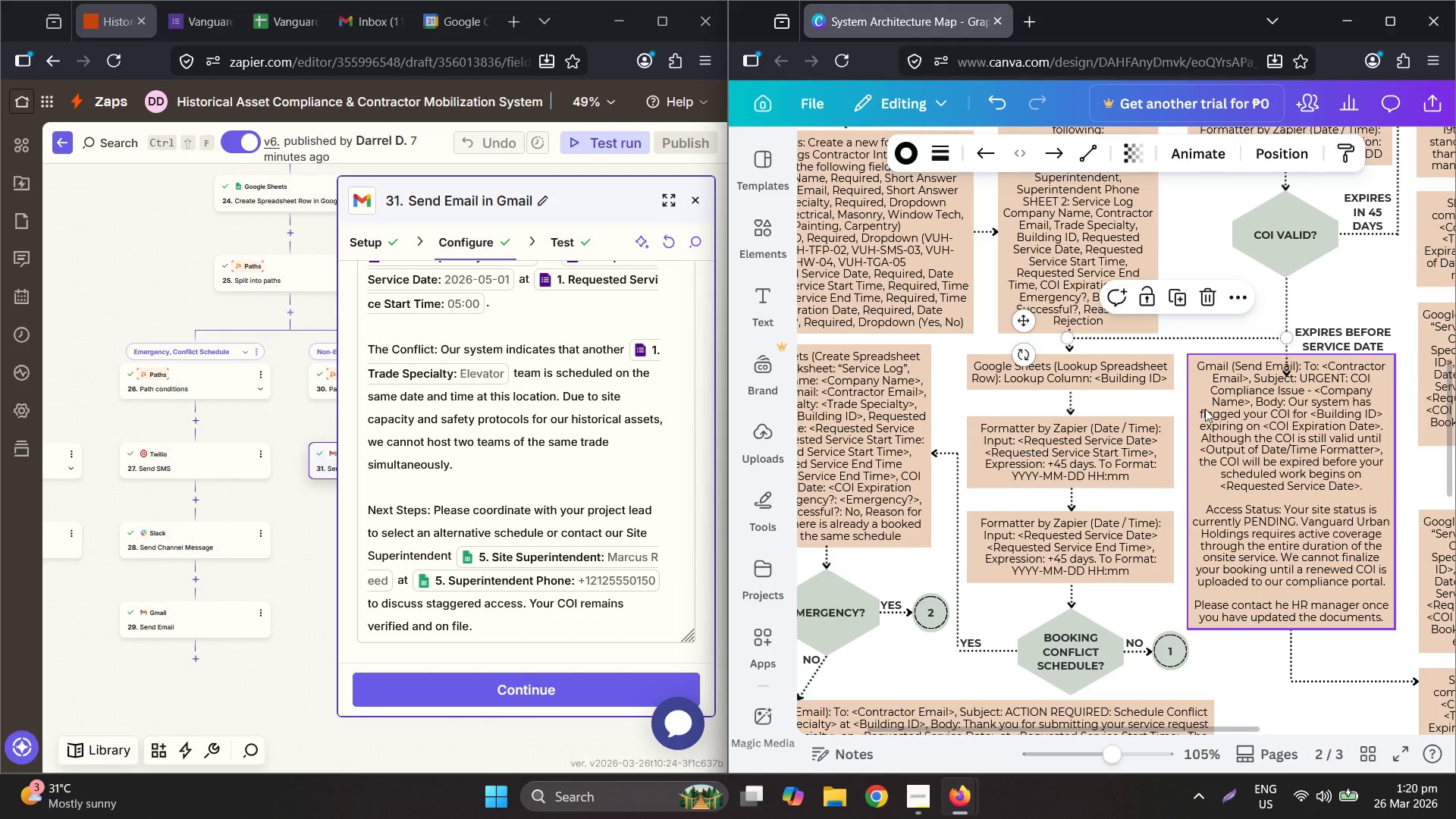 
hold_key(key=ControlLeft, duration=0.52)
scroll: coordinate [1203, 410], scroll_direction: up, amount: 4.0
 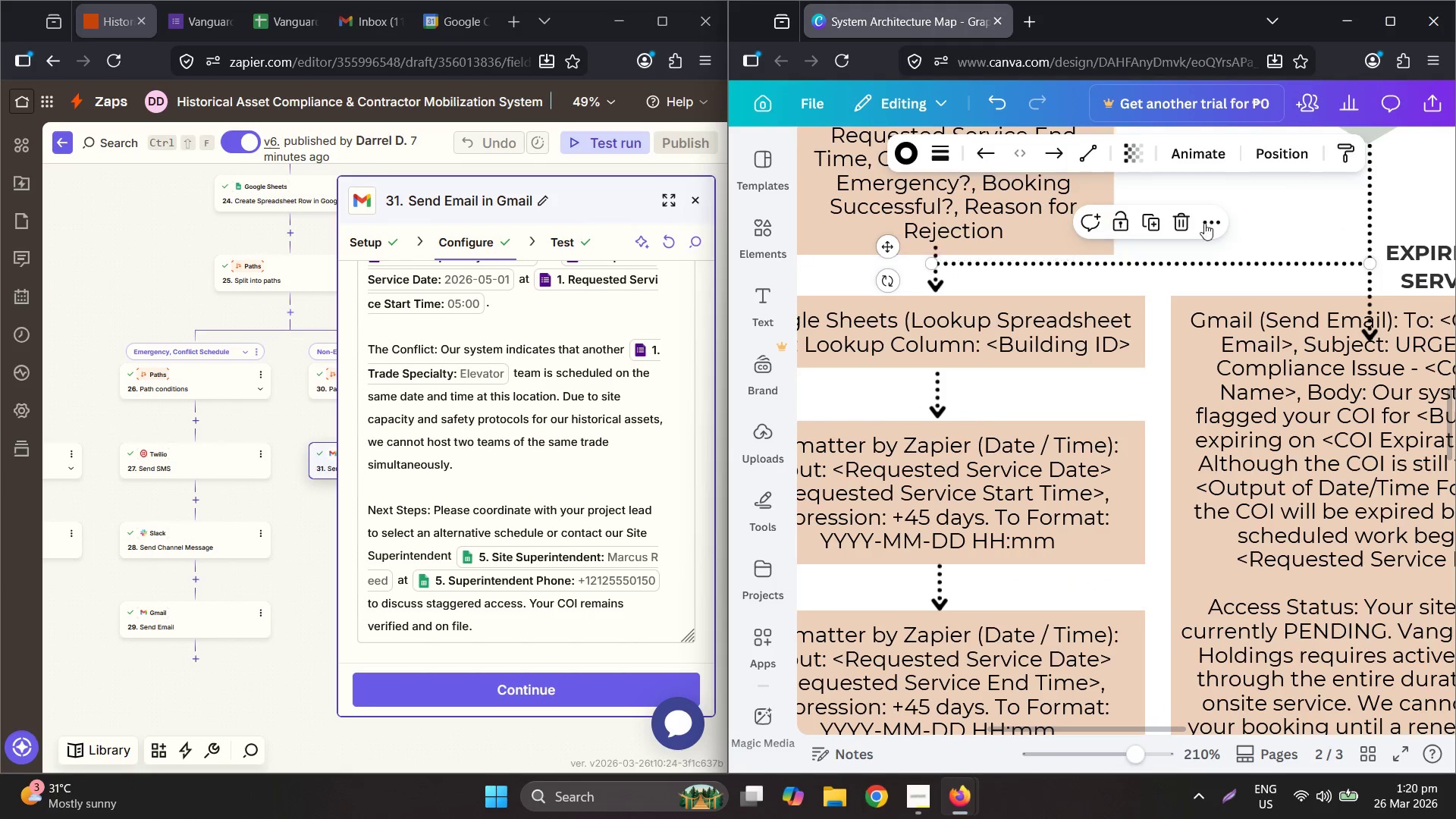 
left_click([1236, 206])
 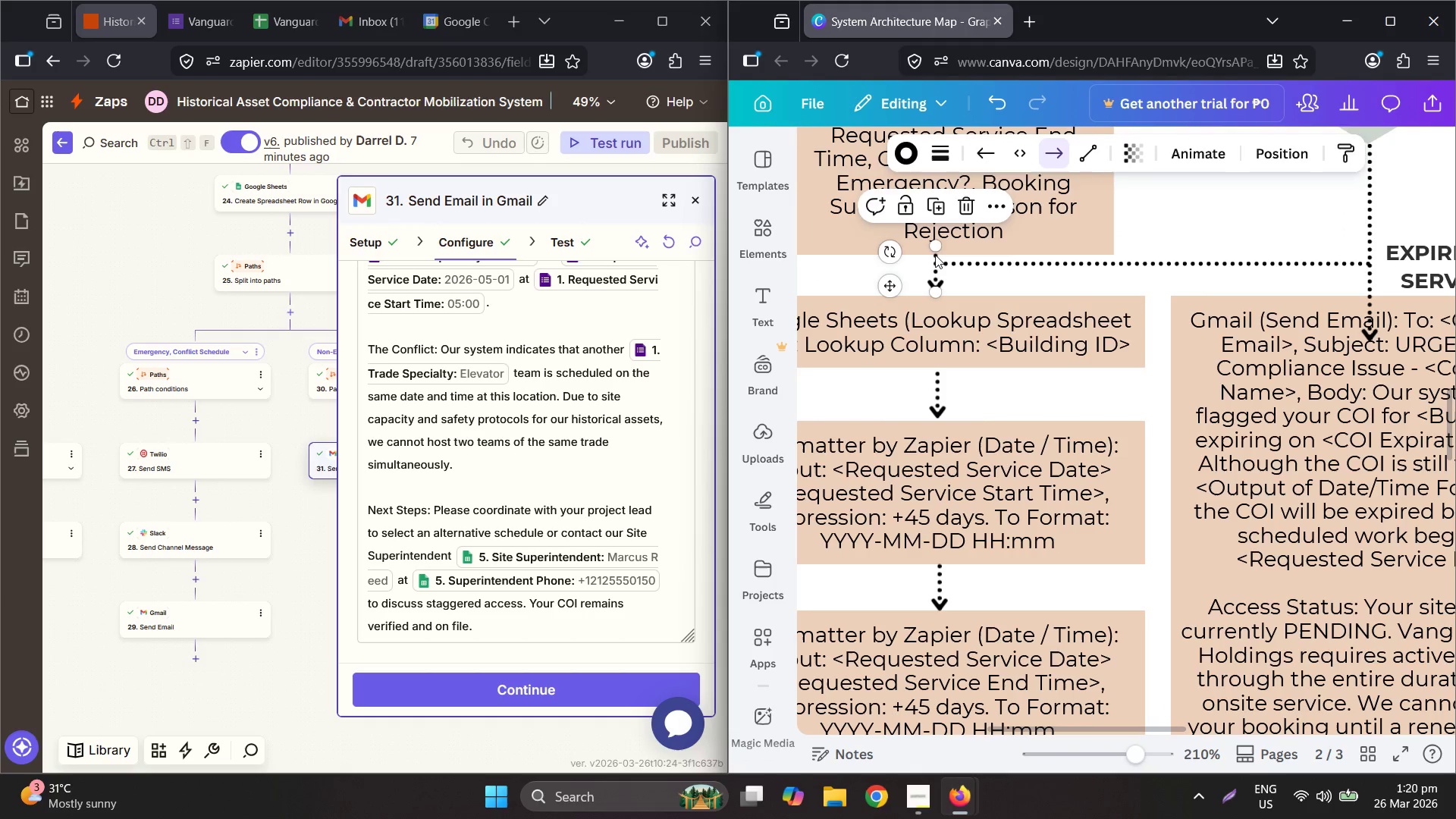 
left_click_drag(start_coordinate=[936, 249], to_coordinate=[935, 267])
 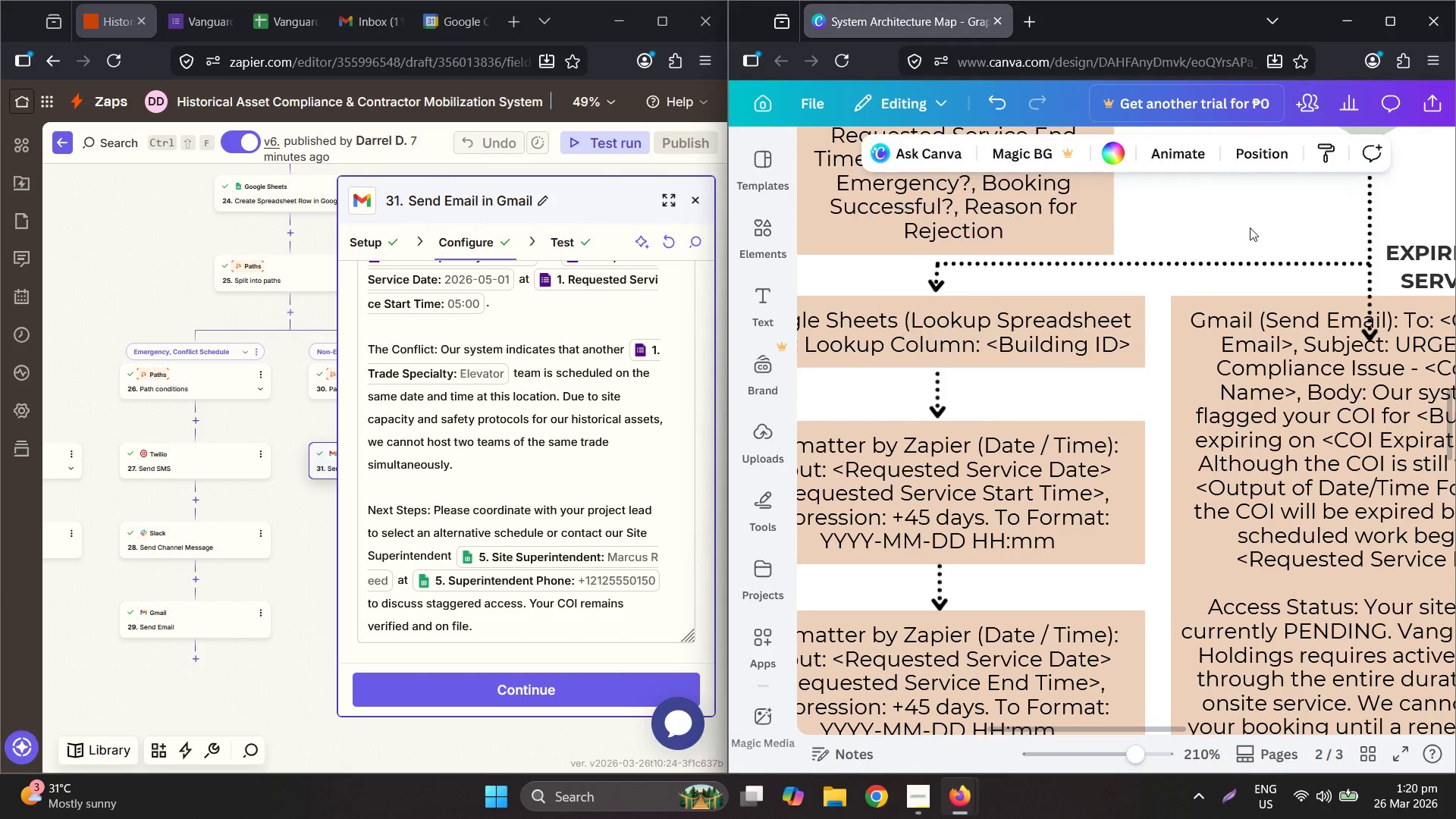 
hold_key(key=ControlLeft, duration=1.02)
scroll: coordinate [928, 277], scroll_direction: up, amount: 3.0
 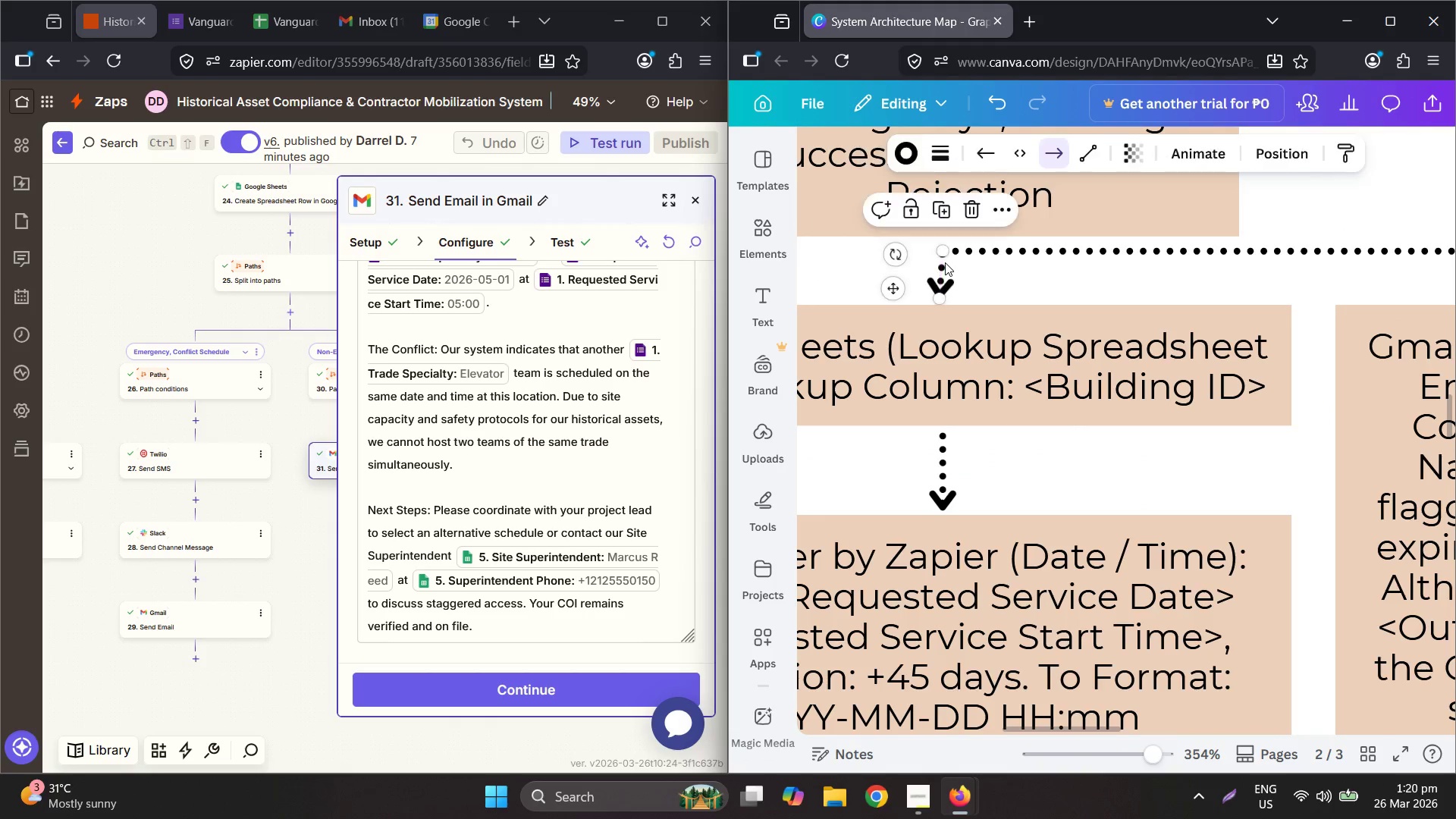 
left_click_drag(start_coordinate=[940, 248], to_coordinate=[940, 243])
 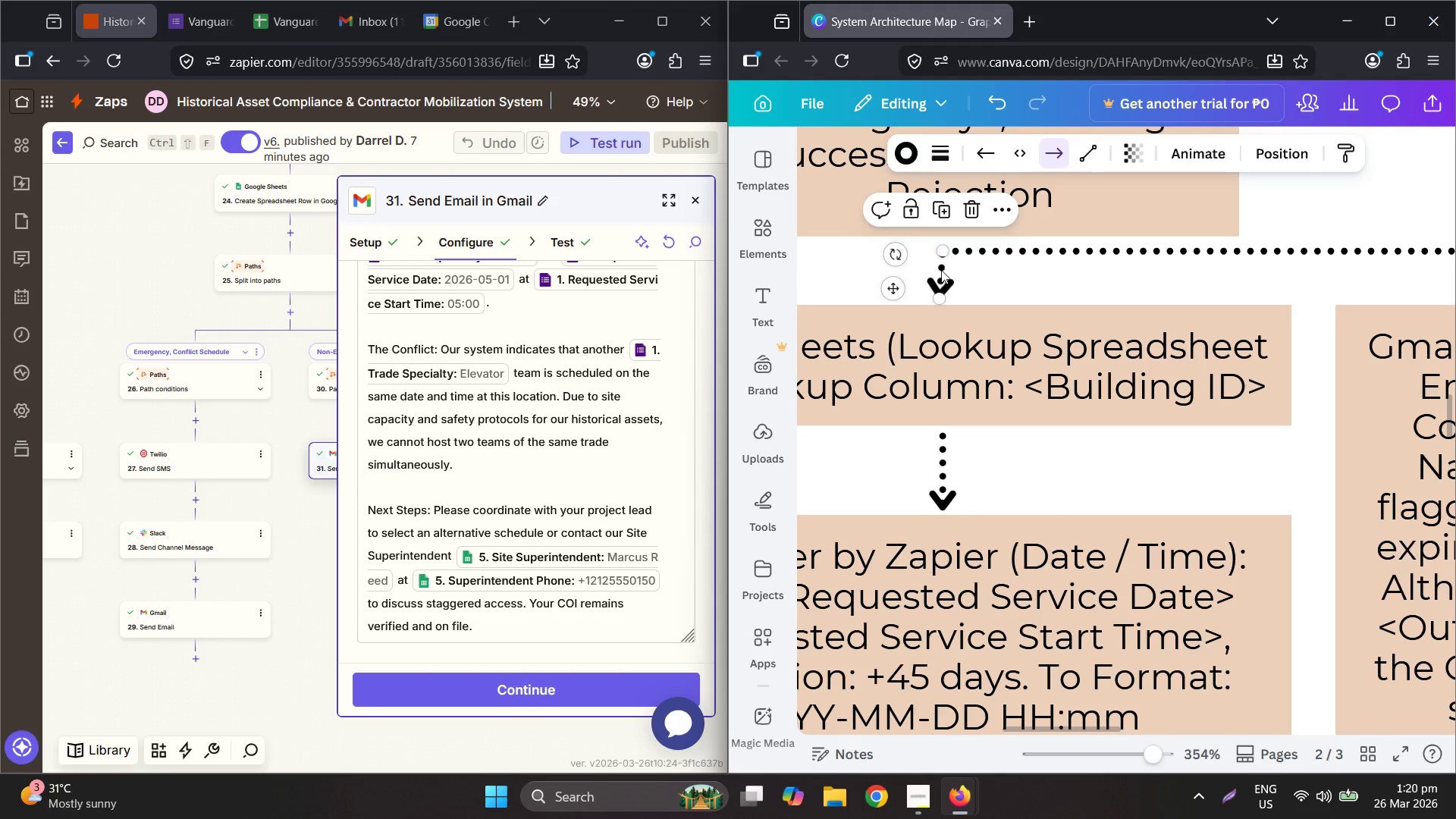 
left_click_drag(start_coordinate=[941, 270], to_coordinate=[918, 265])
 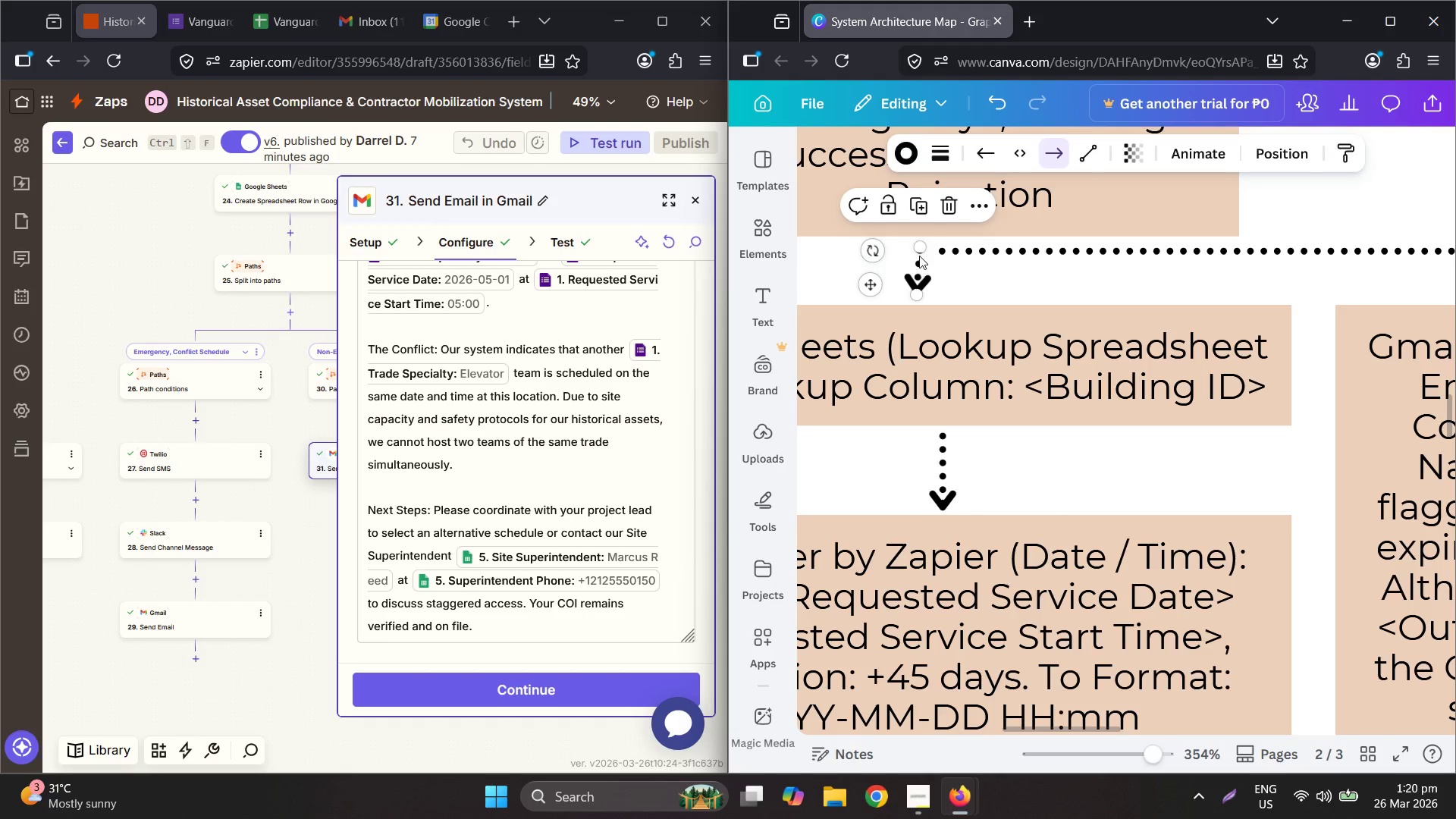 
mouse_move([919, 267])
 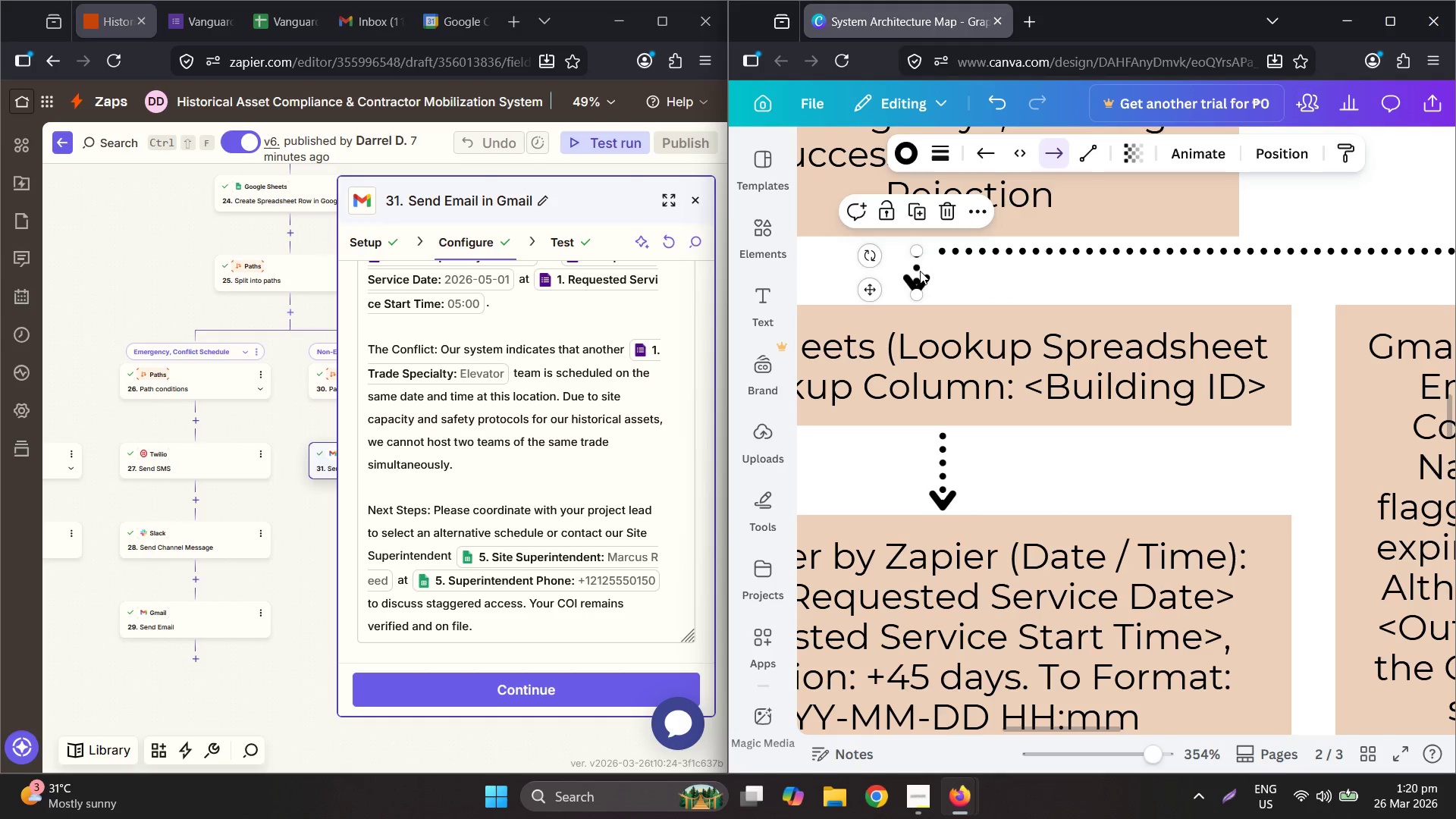 
left_click_drag(start_coordinate=[920, 271], to_coordinate=[946, 278])
 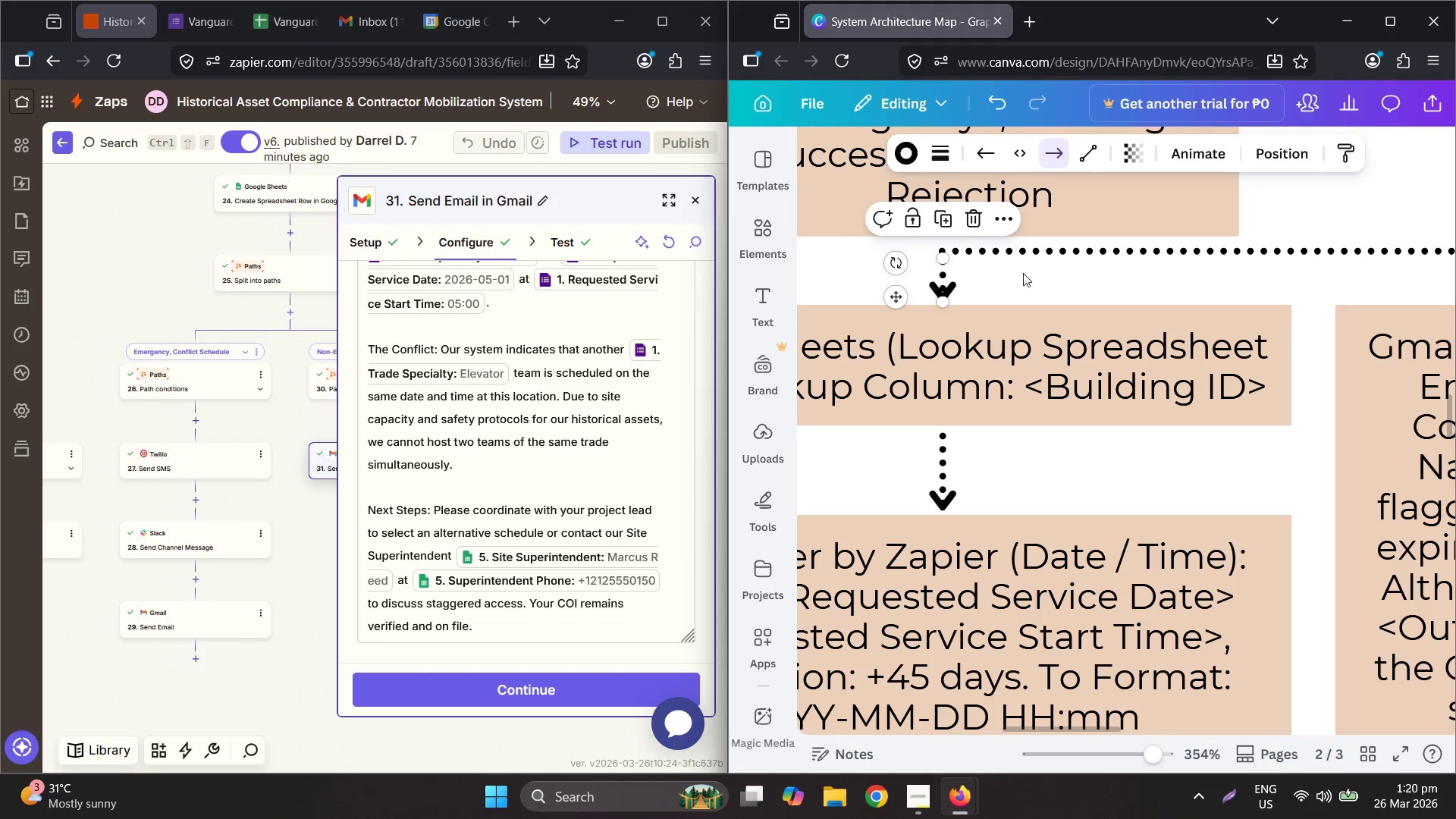 
left_click([1023, 273])
 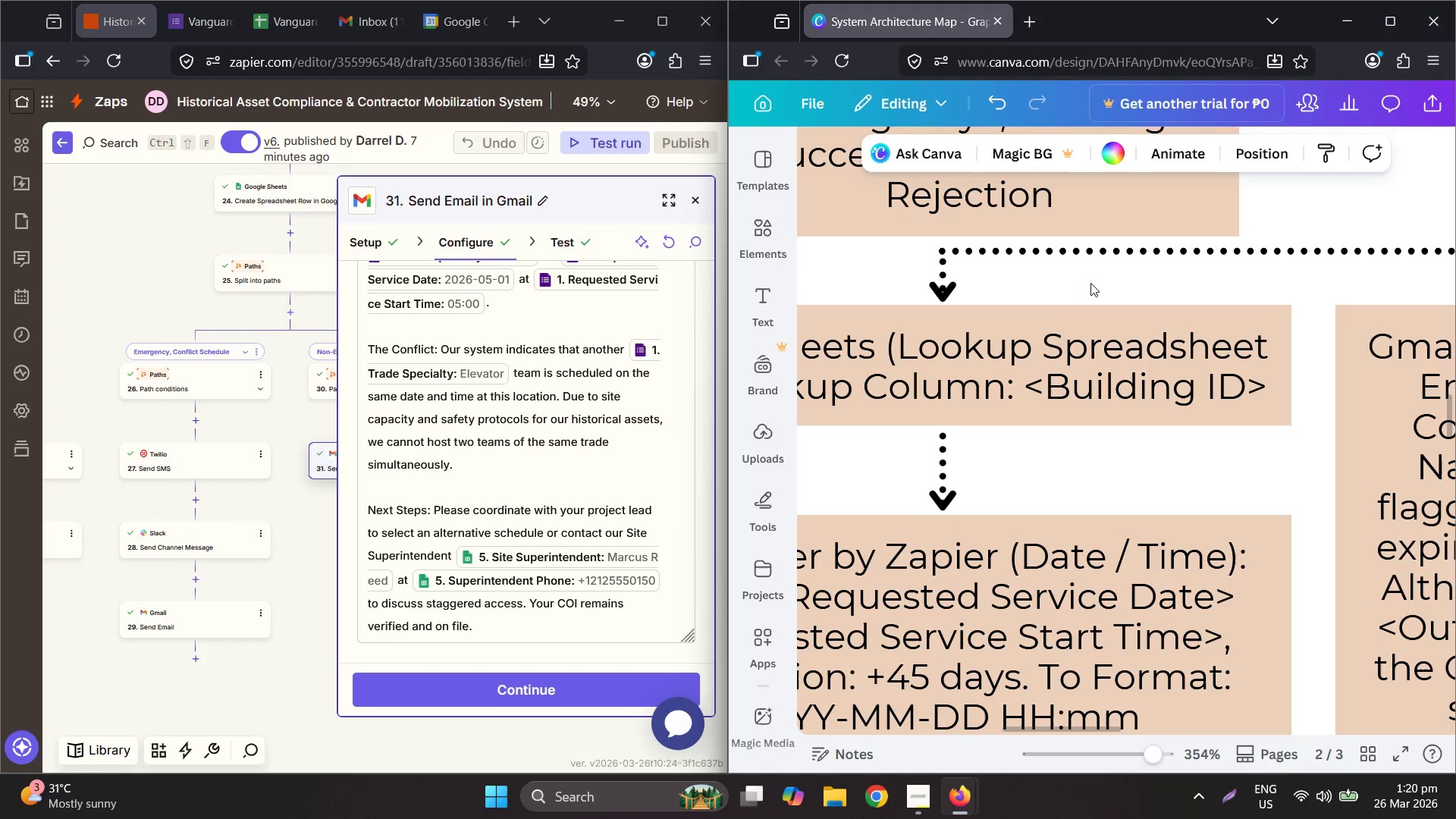 
hold_key(key=ControlLeft, duration=1.5)
scroll: coordinate [1018, 360], scroll_direction: down, amount: 4.0
 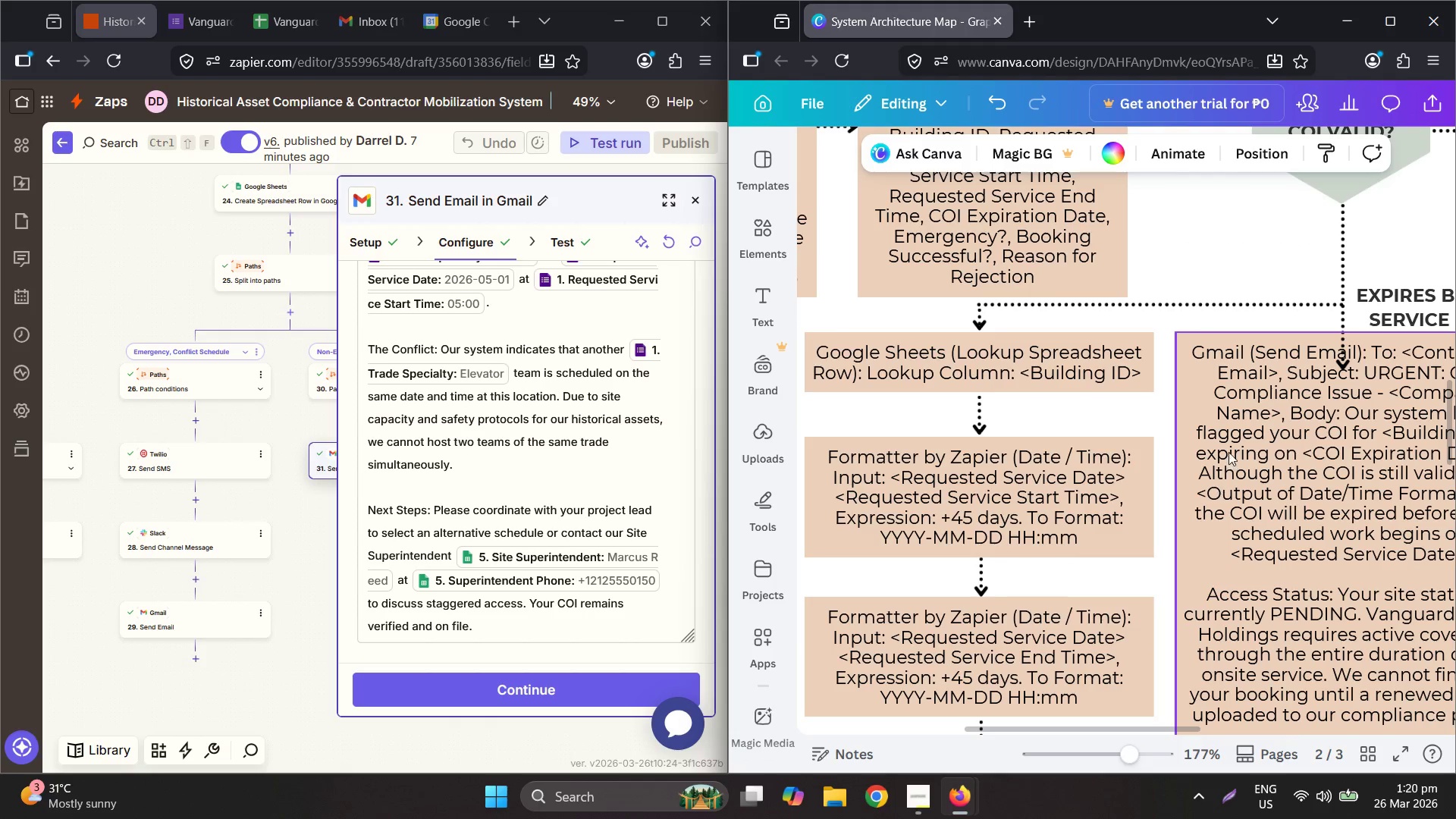 
key(Control+ControlLeft)
 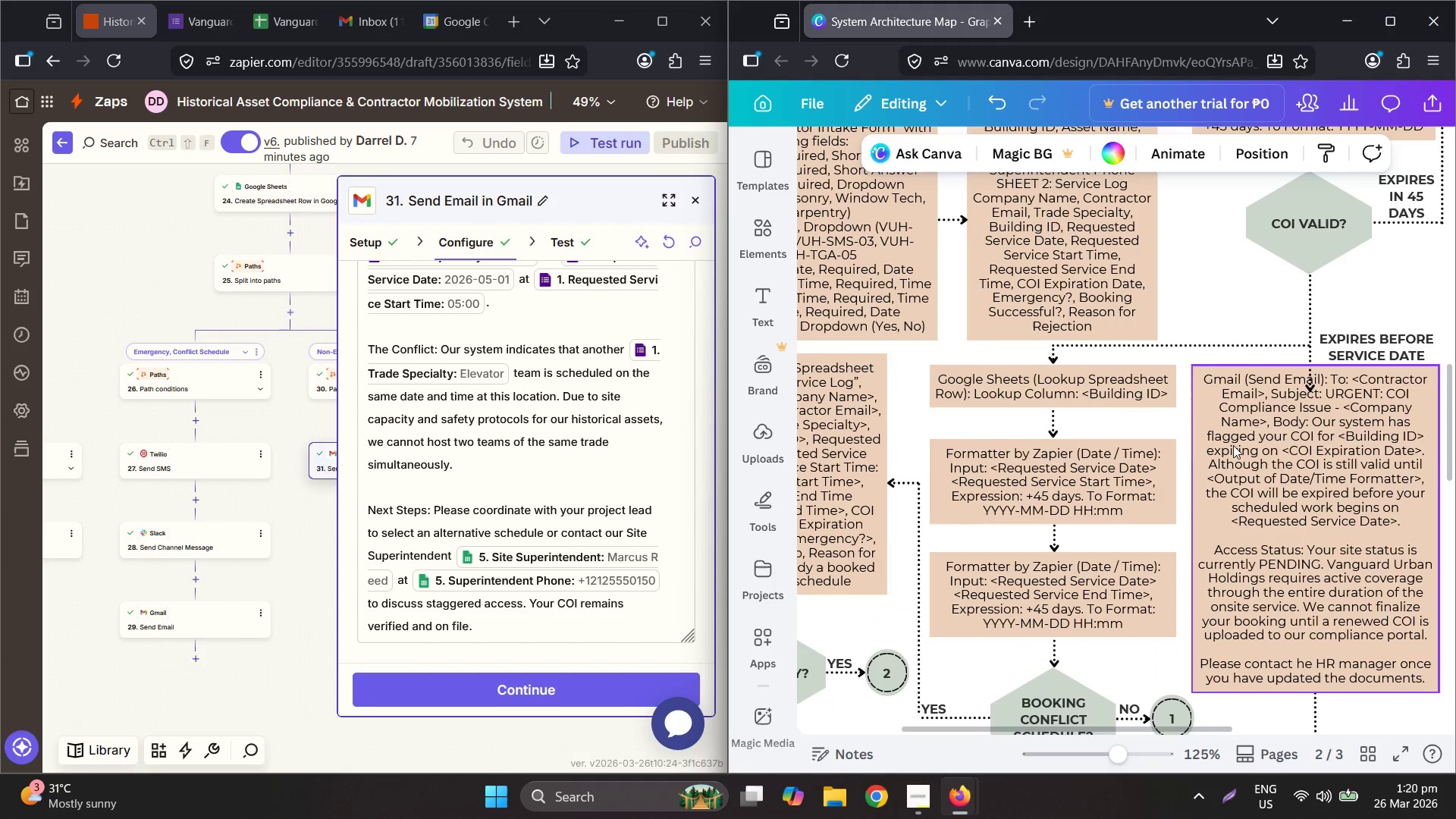 
key(Control+ControlLeft)
 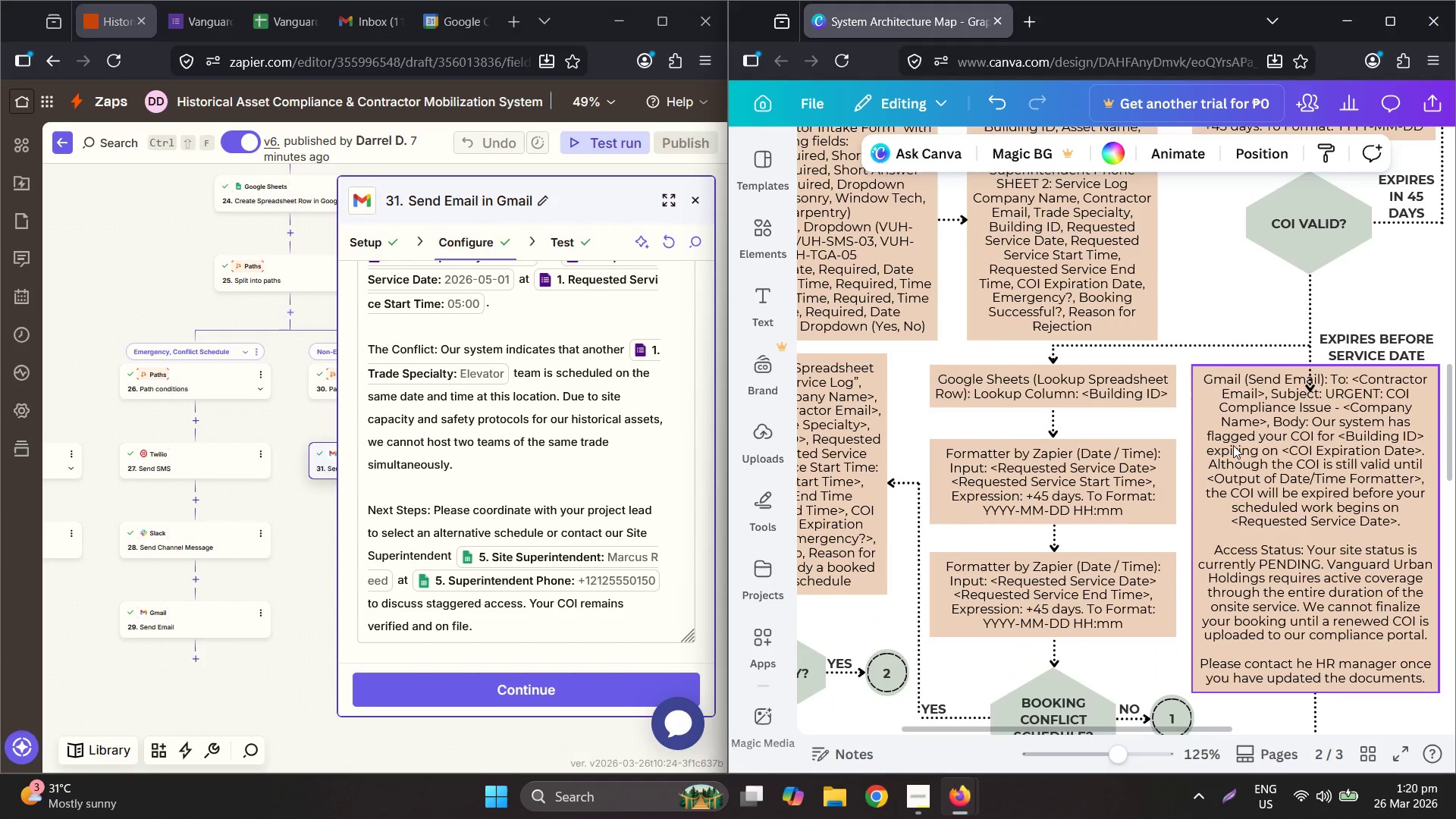 
key(Control+ControlLeft)
 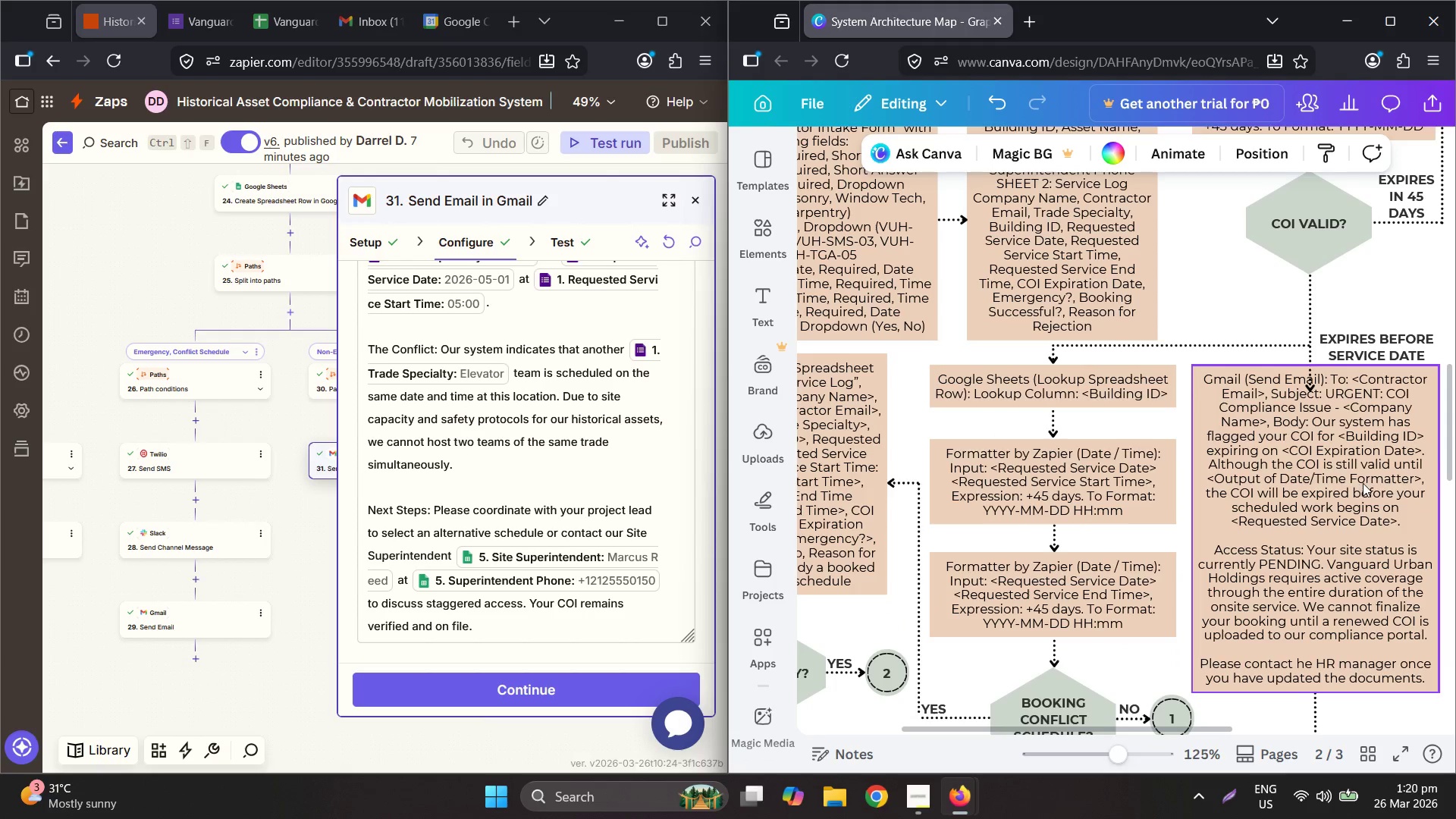 
scroll: coordinate [1230, 445], scroll_direction: down, amount: 2.0
 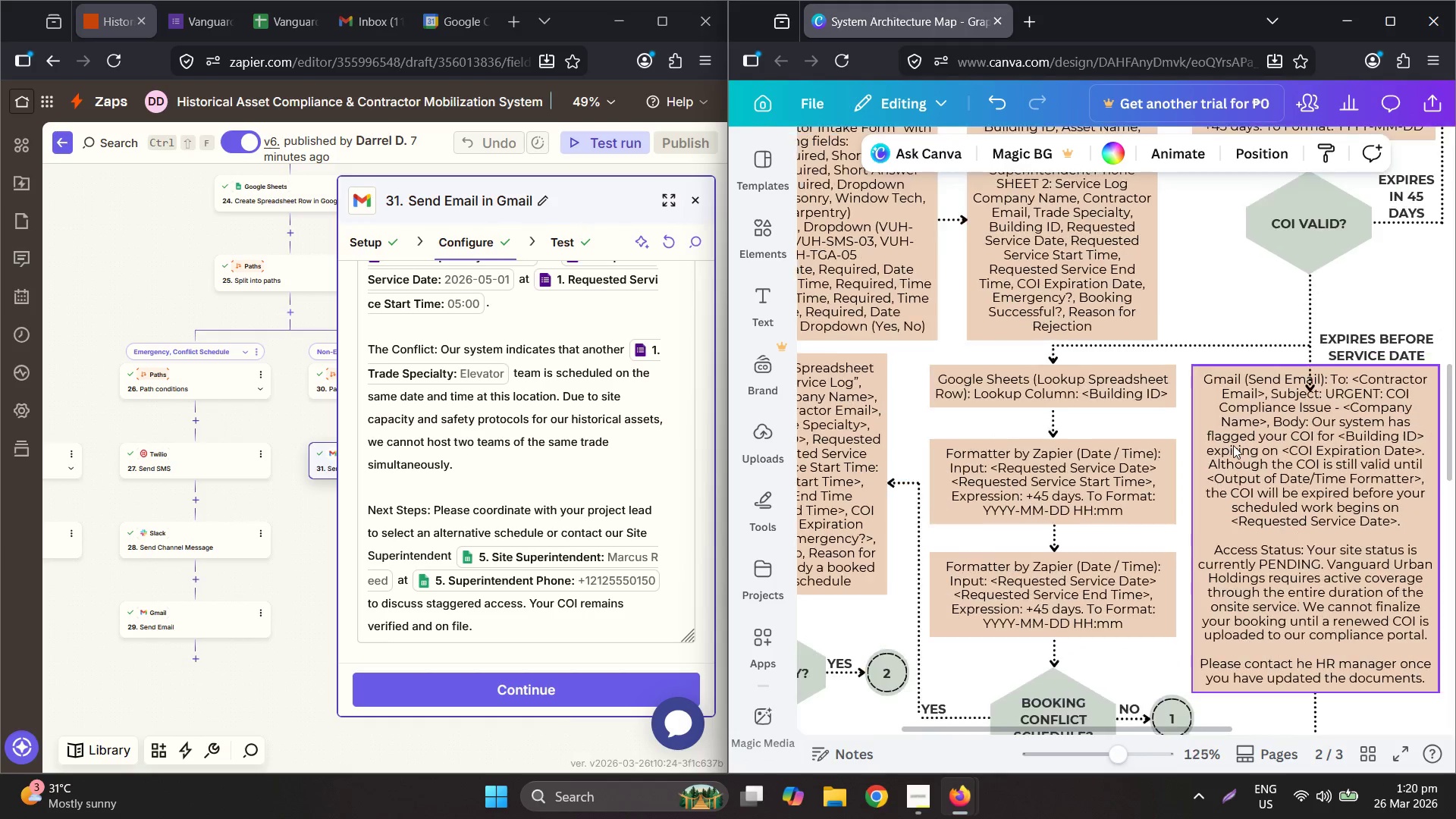 
hold_key(key=ControlLeft, duration=1.12)
scroll: coordinate [1323, 399], scroll_direction: up, amount: 5.0
 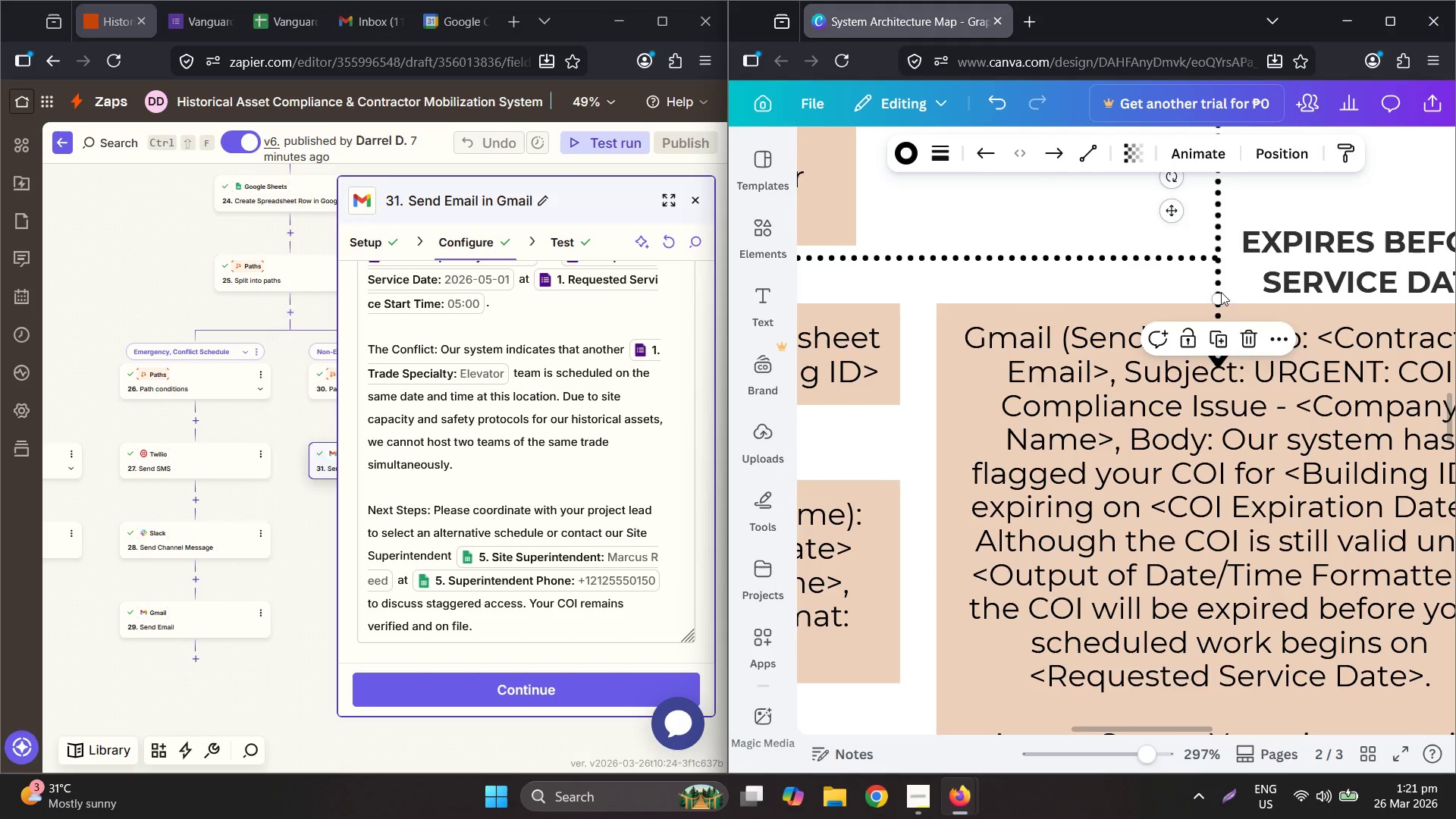 
left_click([1257, 289])
 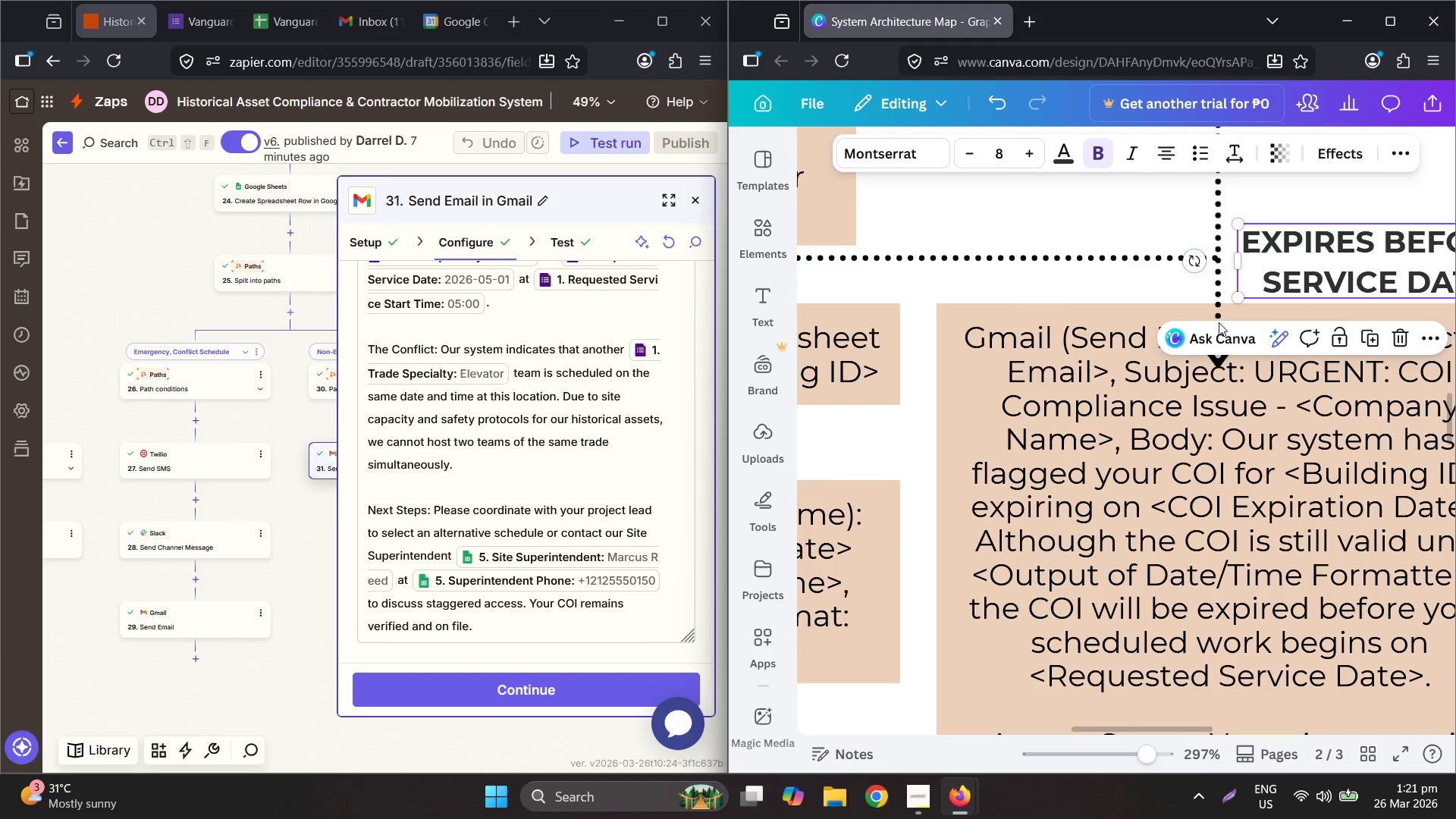 
left_click([1216, 272])
 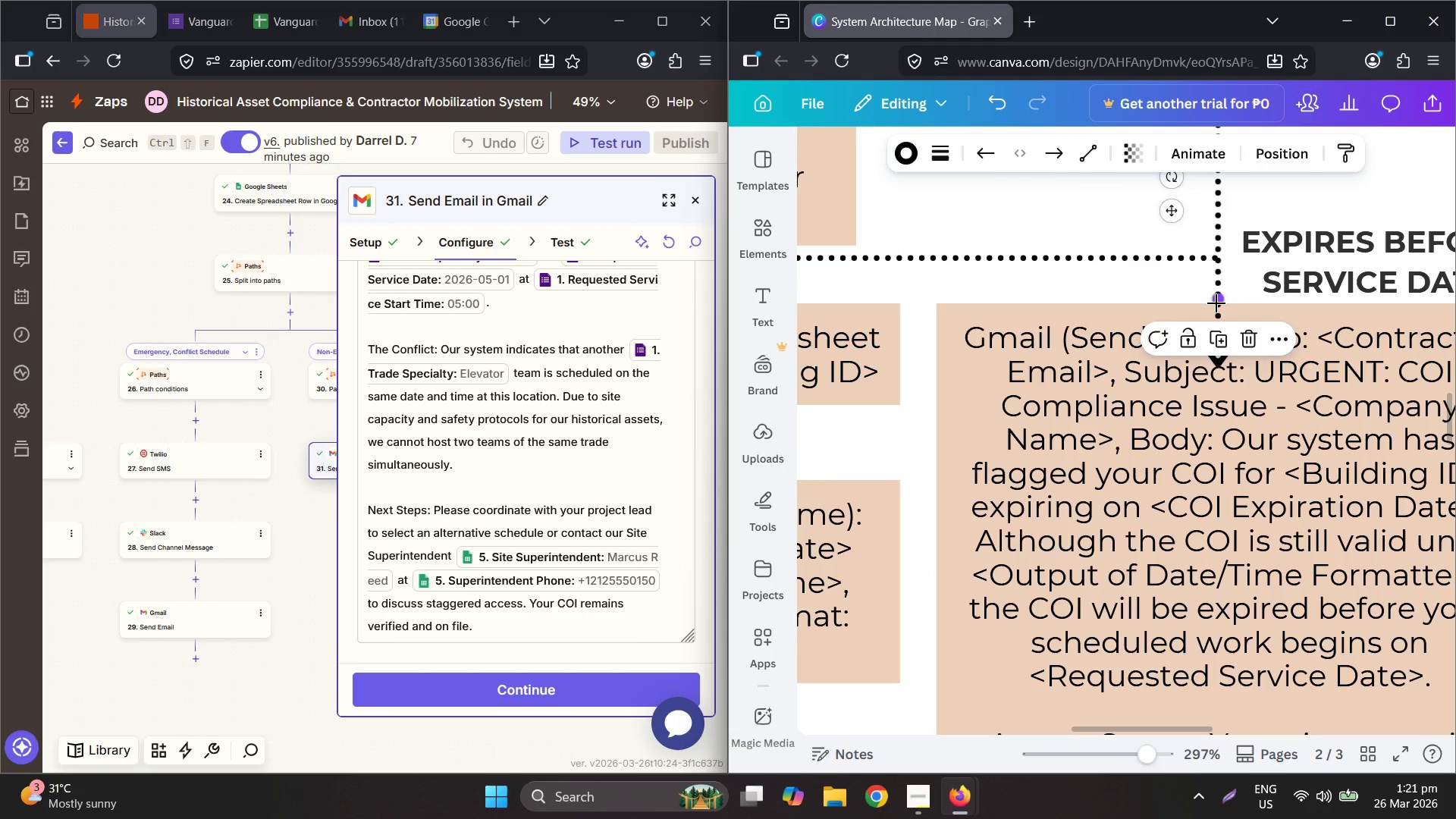 
left_click_drag(start_coordinate=[1216, 303], to_coordinate=[1213, 262])
 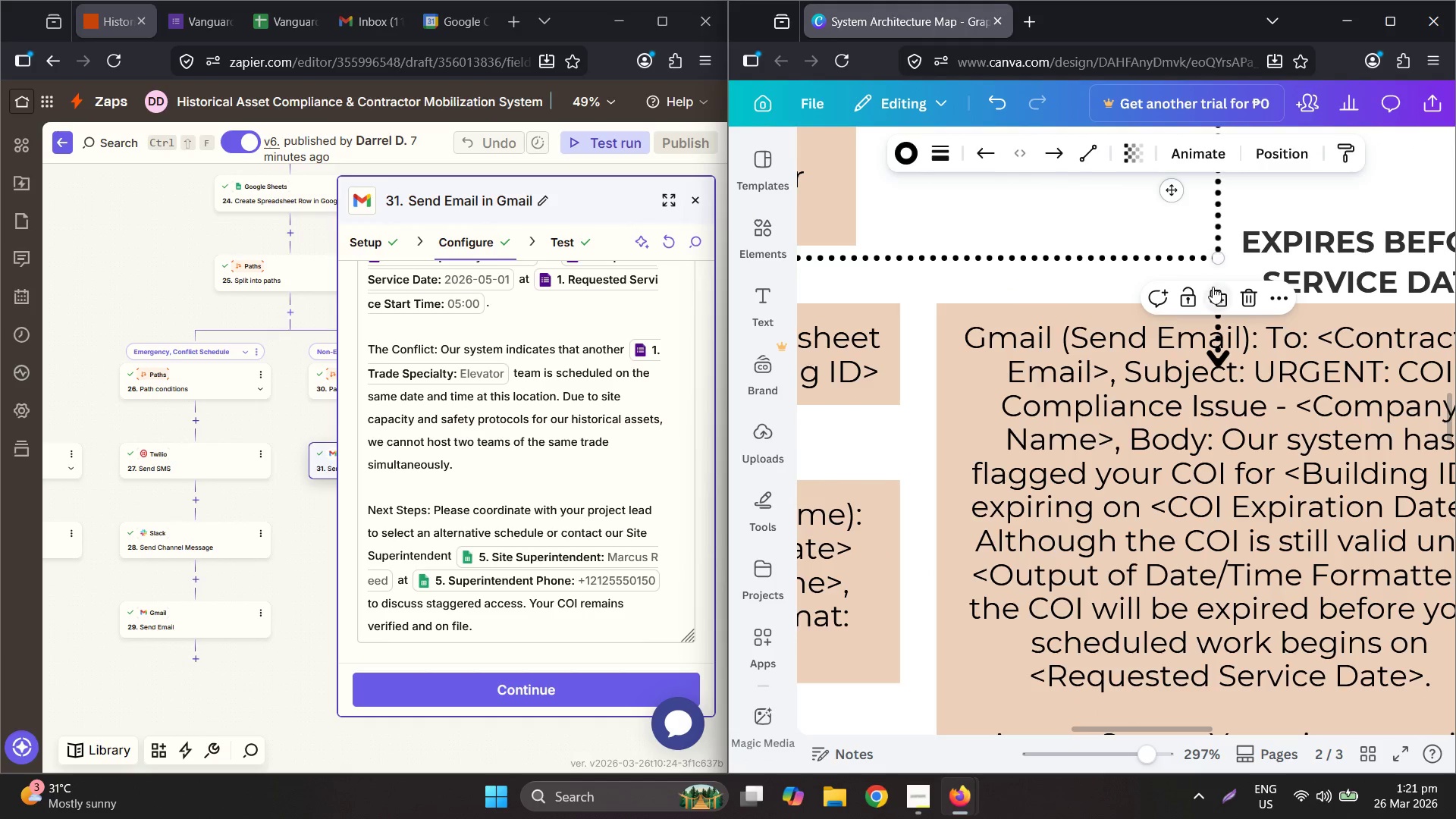 
left_click([1213, 287])
 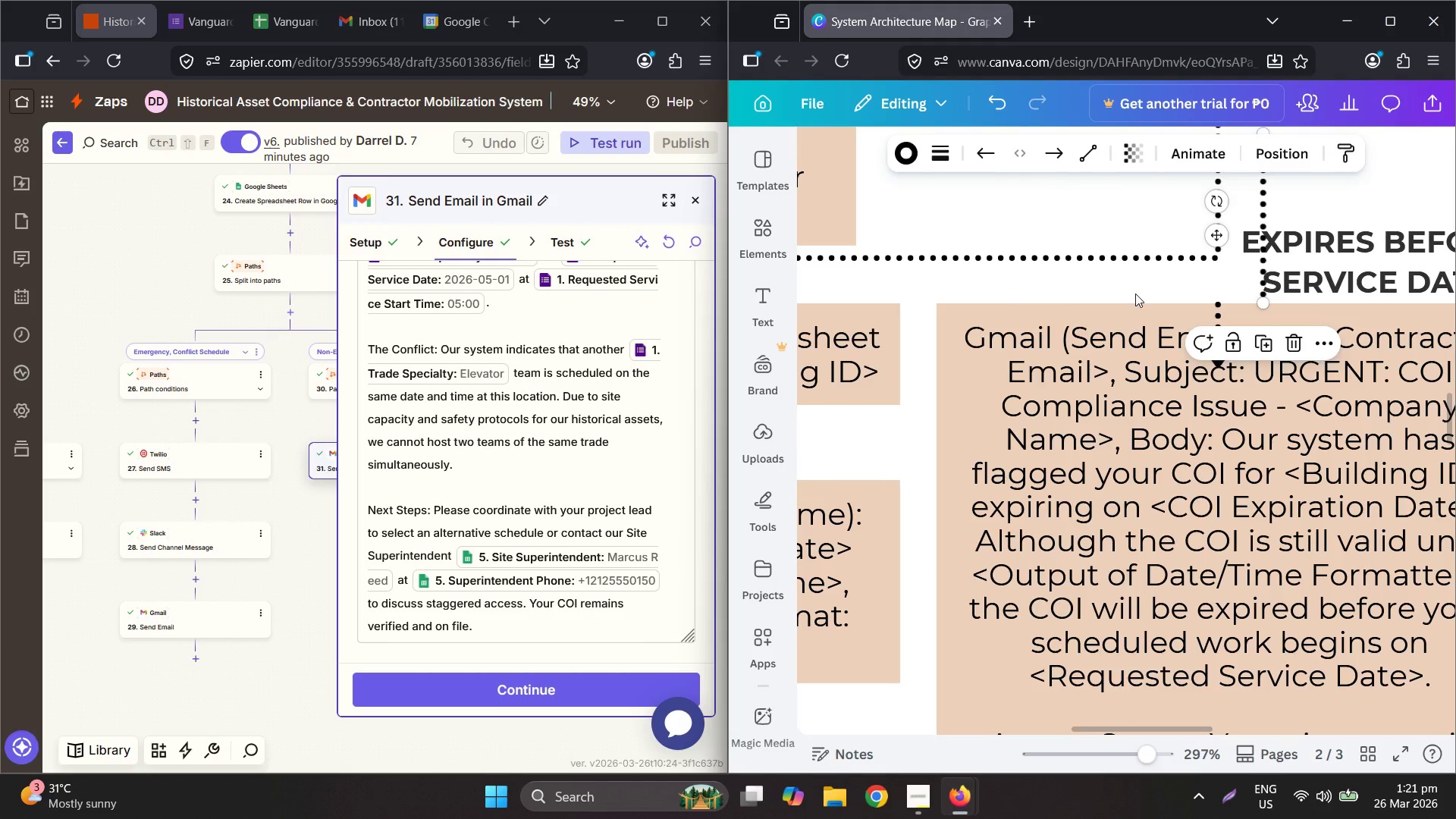 
key(Control+ControlLeft)
 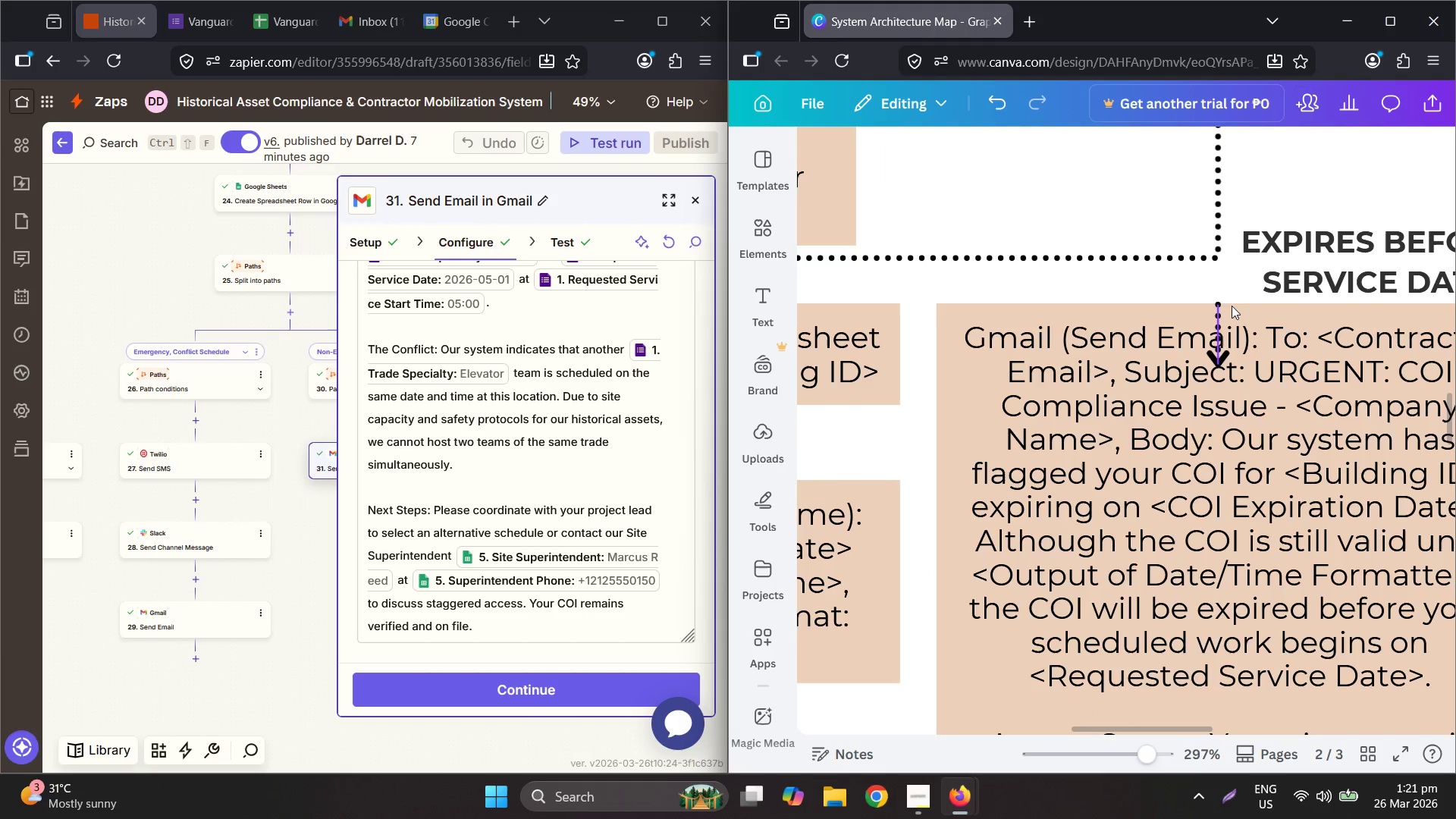 
key(Control+Z)
 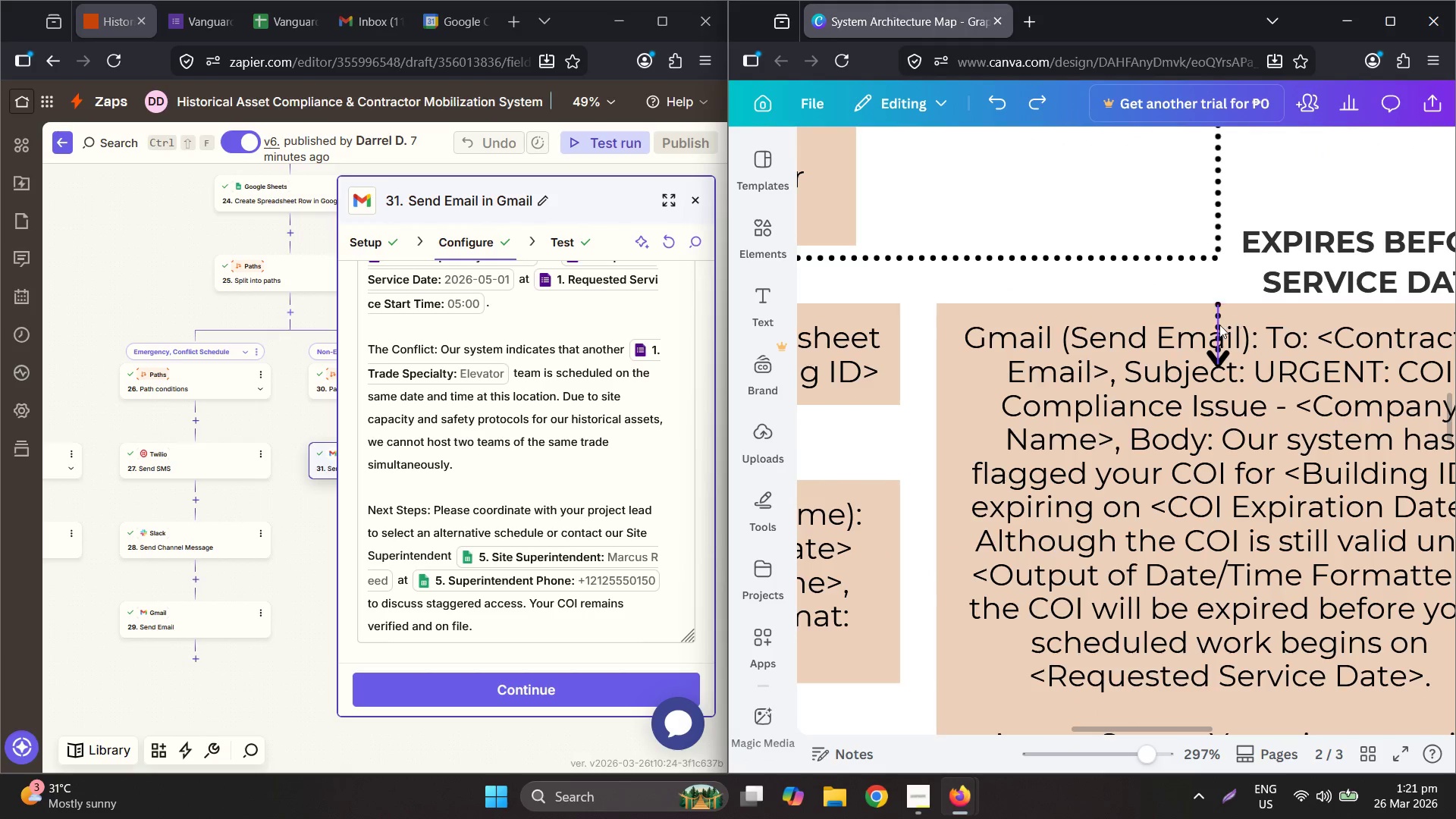 
left_click_drag(start_coordinate=[1219, 324], to_coordinate=[1220, 264])
 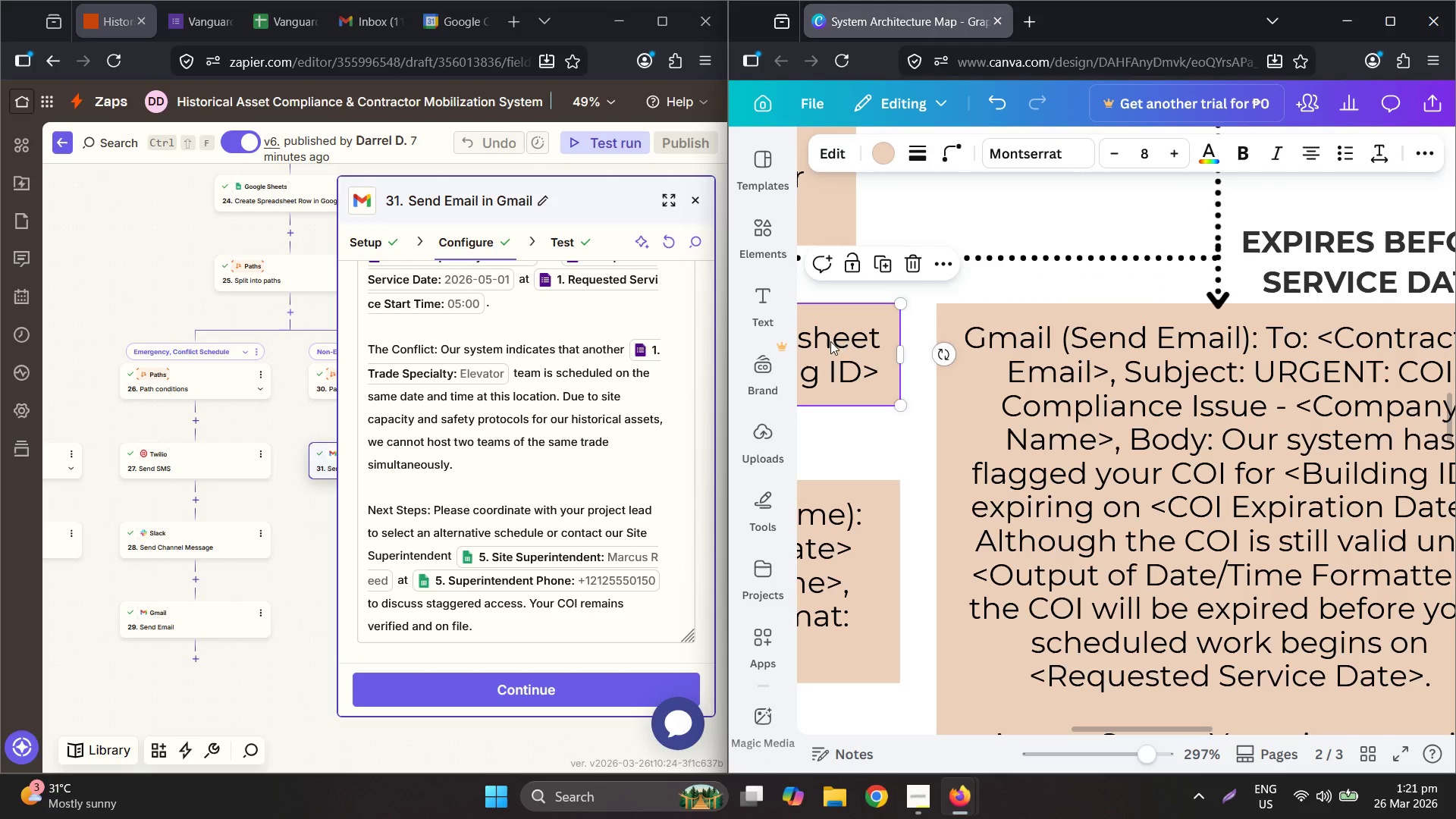 
hold_key(key=ControlLeft, duration=1.5)
scroll: coordinate [1256, 437], scroll_direction: down, amount: 4.0
 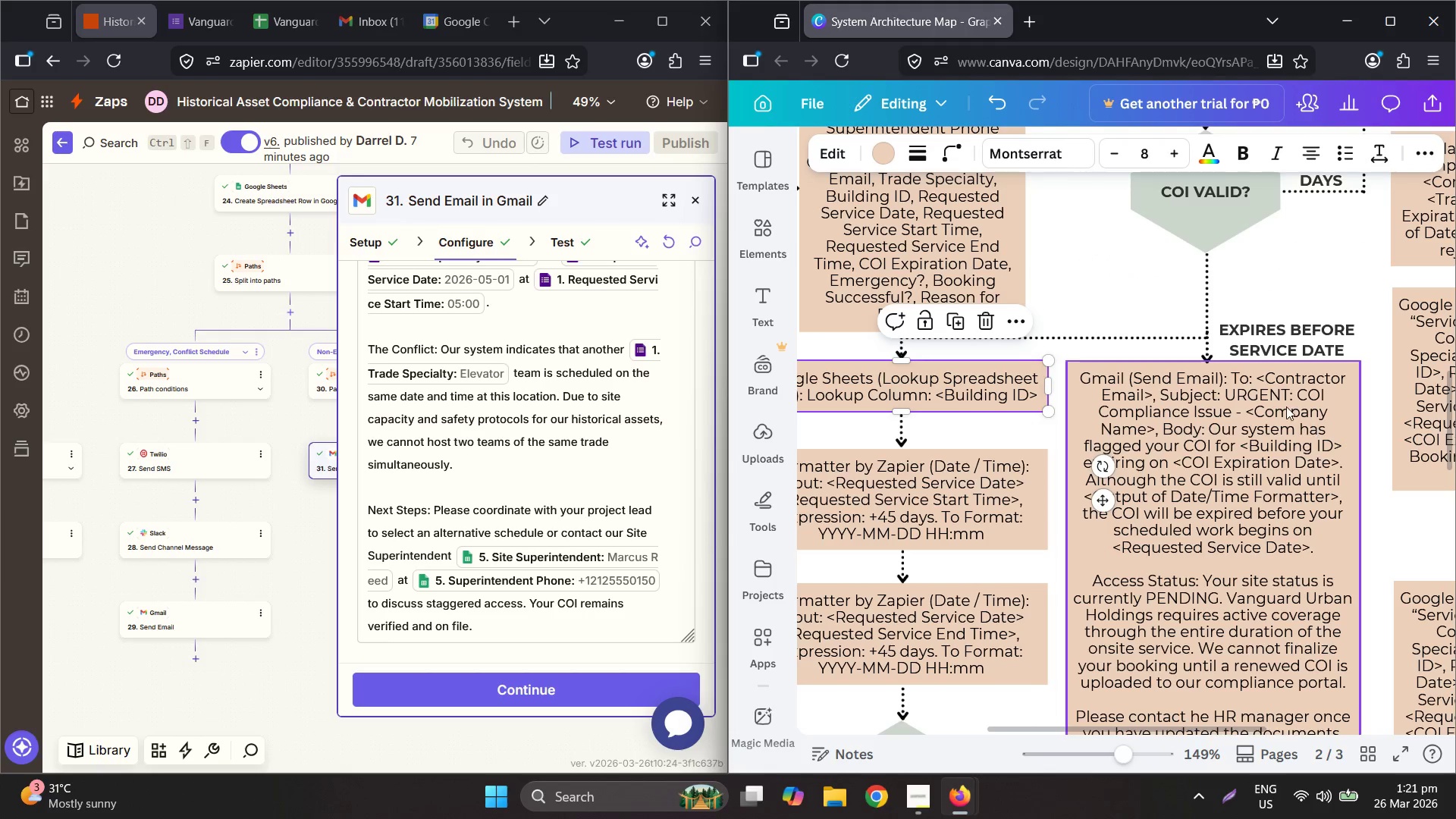 
key(Control+ControlLeft)
 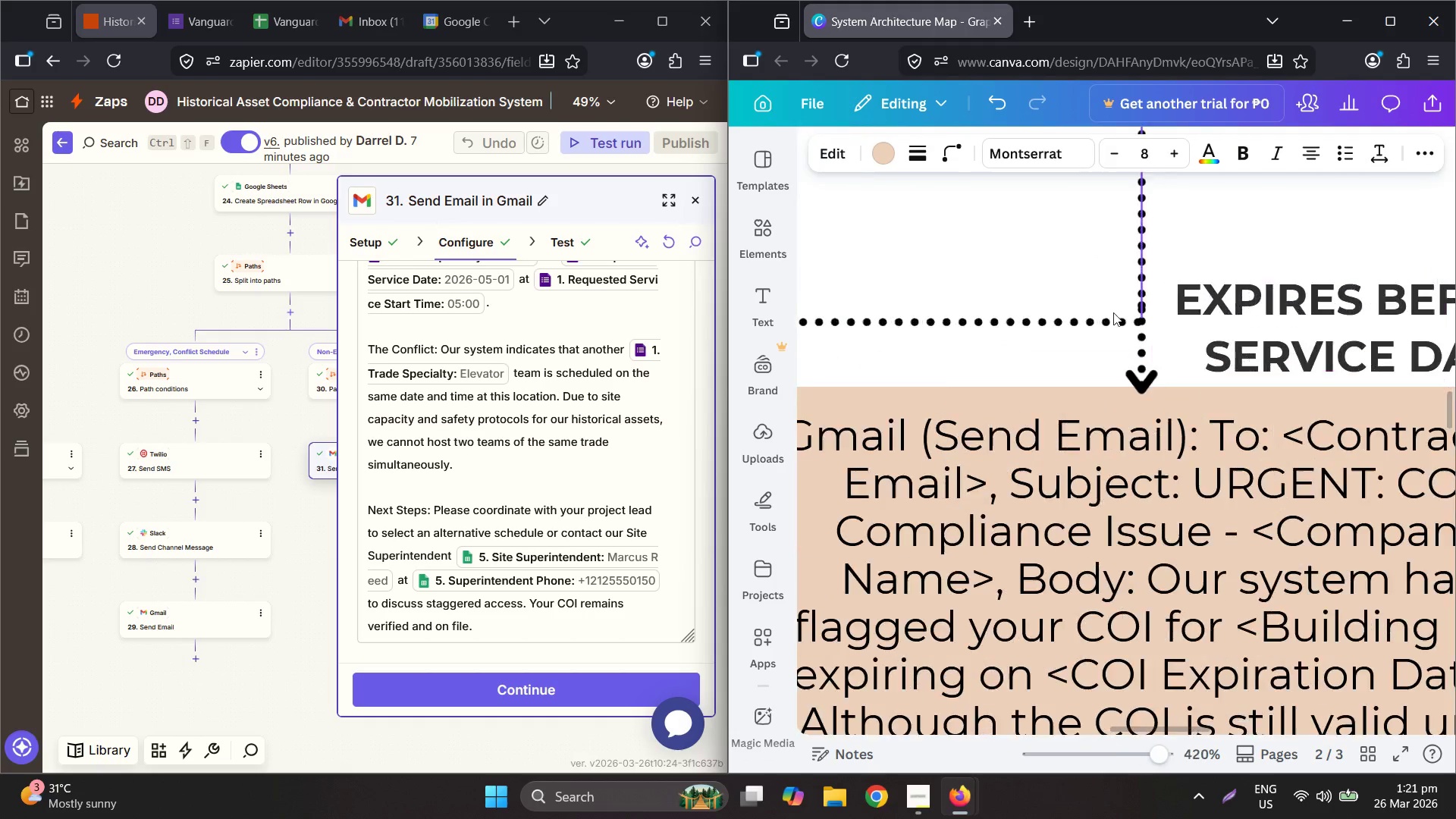 
key(Control+ControlLeft)
 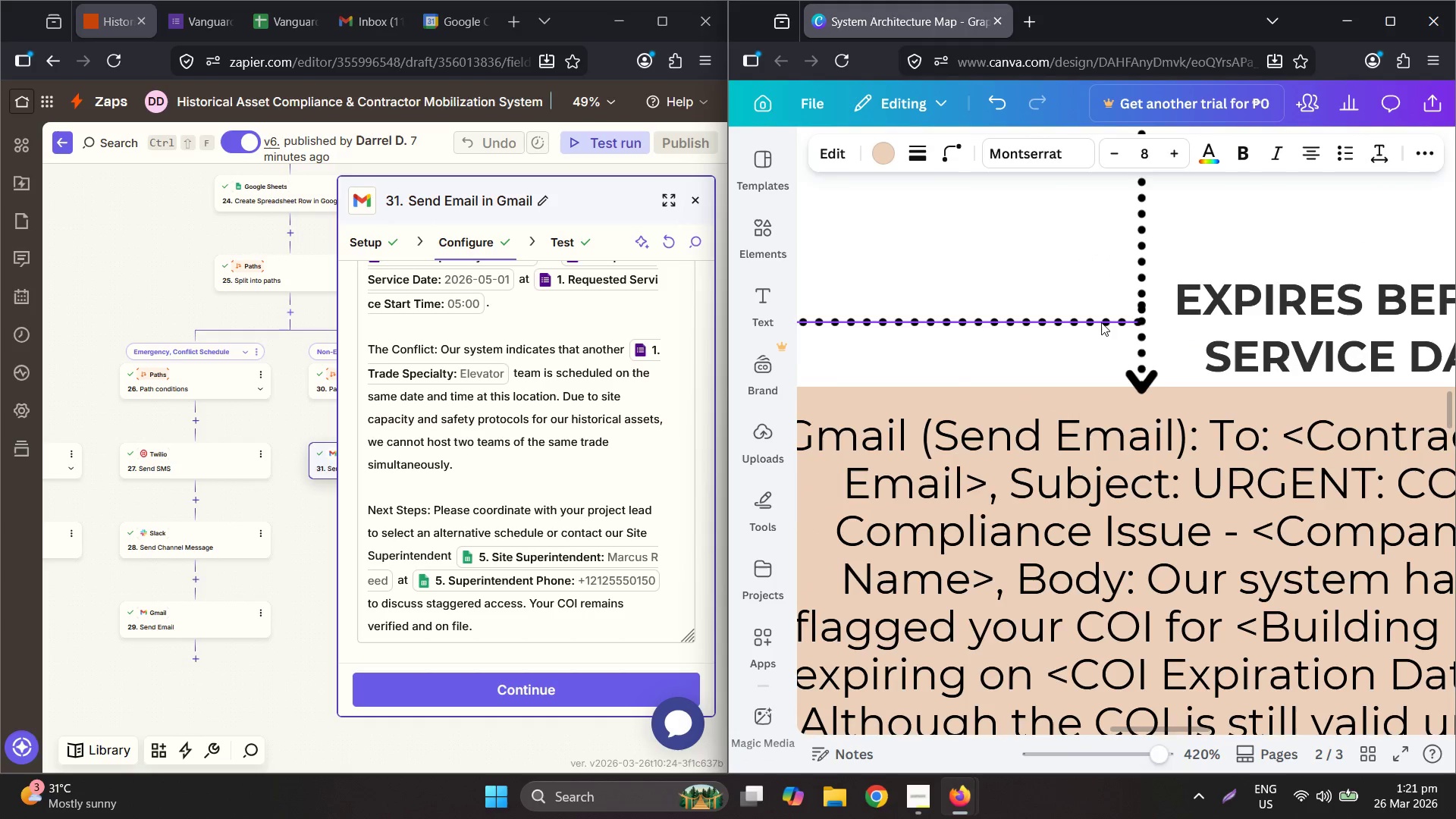 
key(Control+ControlLeft)
 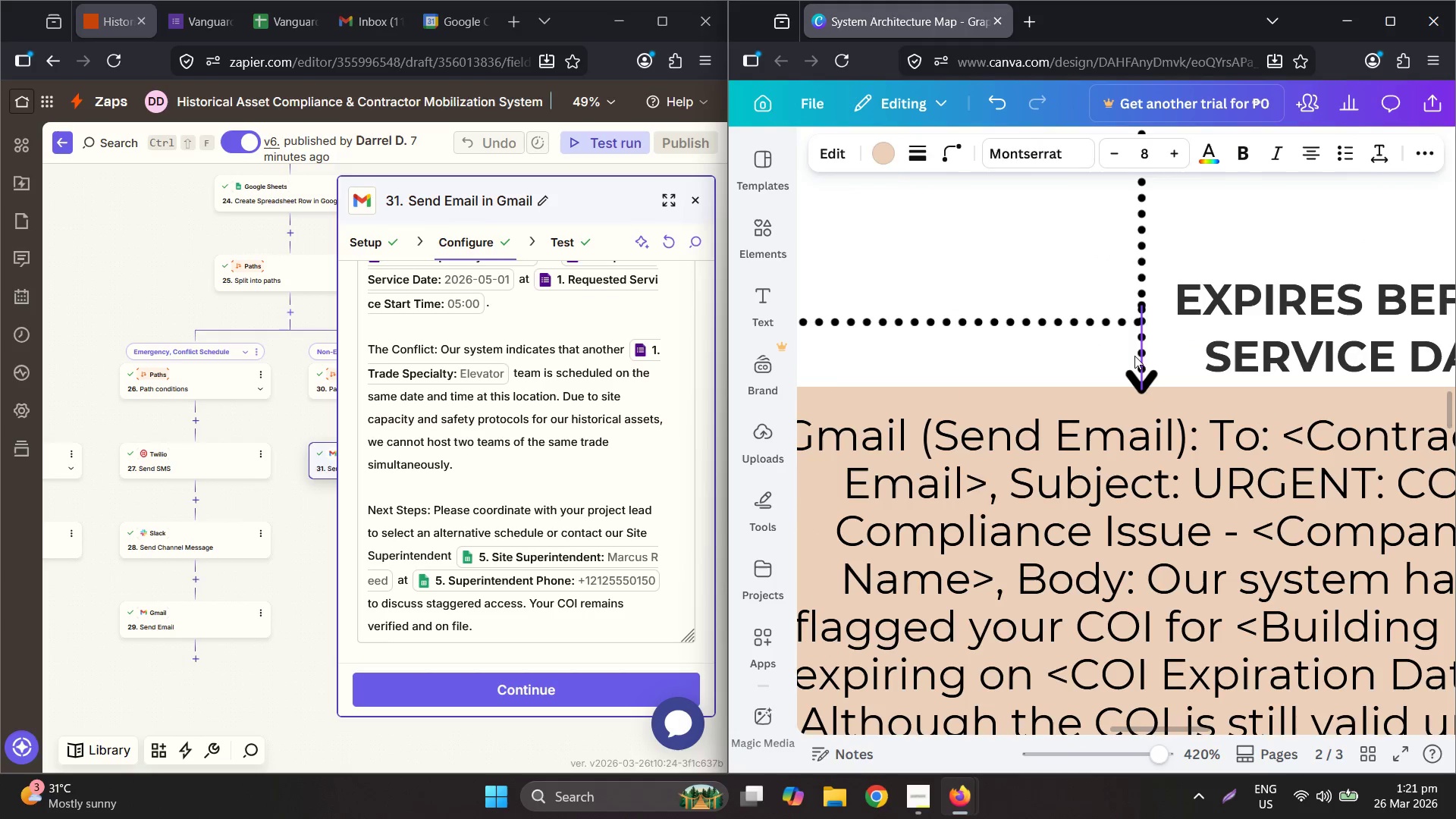 
left_click_drag(start_coordinate=[1138, 354], to_coordinate=[1142, 356])
 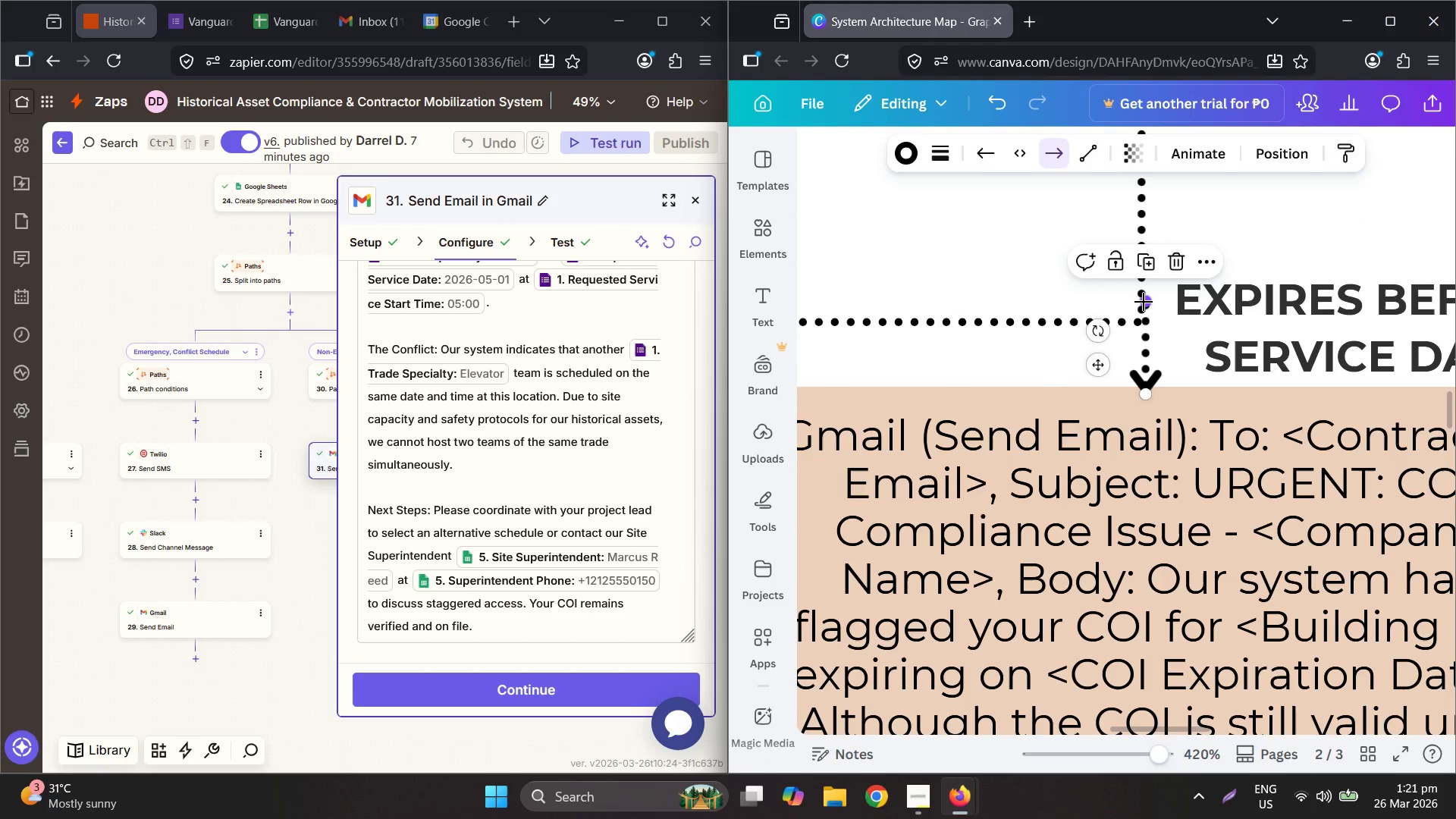 
scroll: coordinate [1133, 295], scroll_direction: up, amount: 6.0
 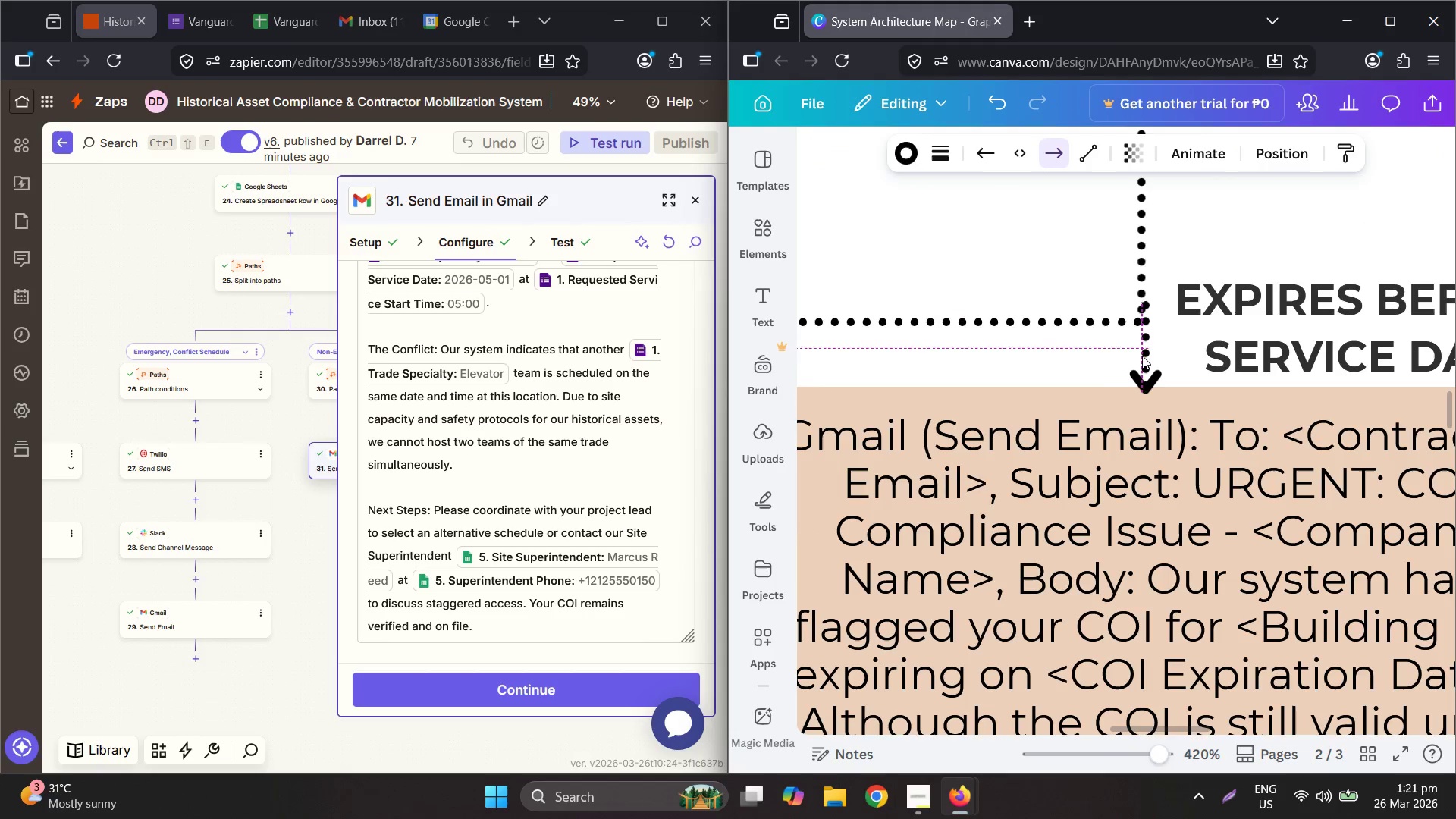 
key(Control+Z)
 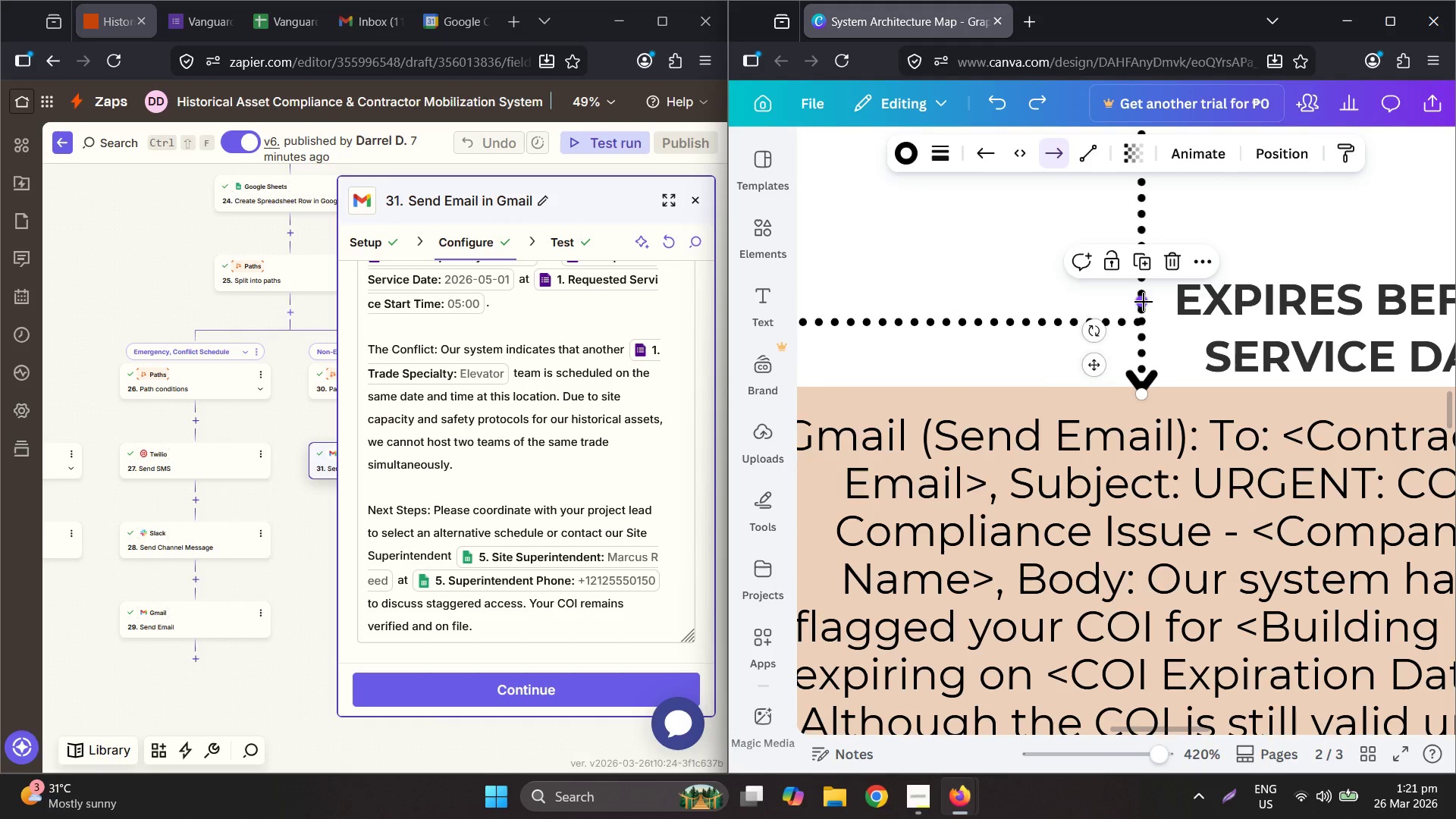 
left_click_drag(start_coordinate=[1144, 302], to_coordinate=[1144, 322])
 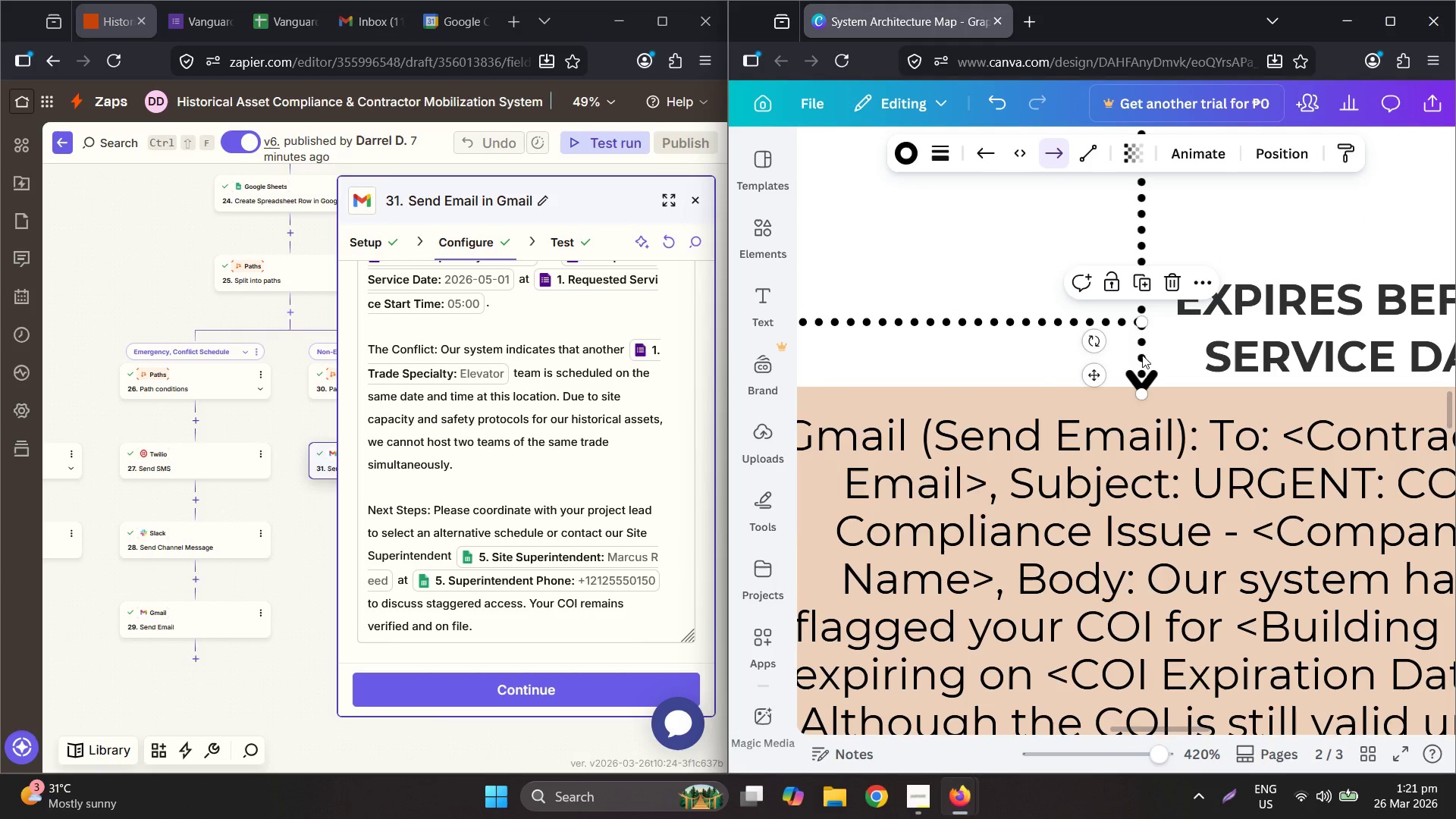 
left_click_drag(start_coordinate=[1138, 353], to_coordinate=[1140, 347])
 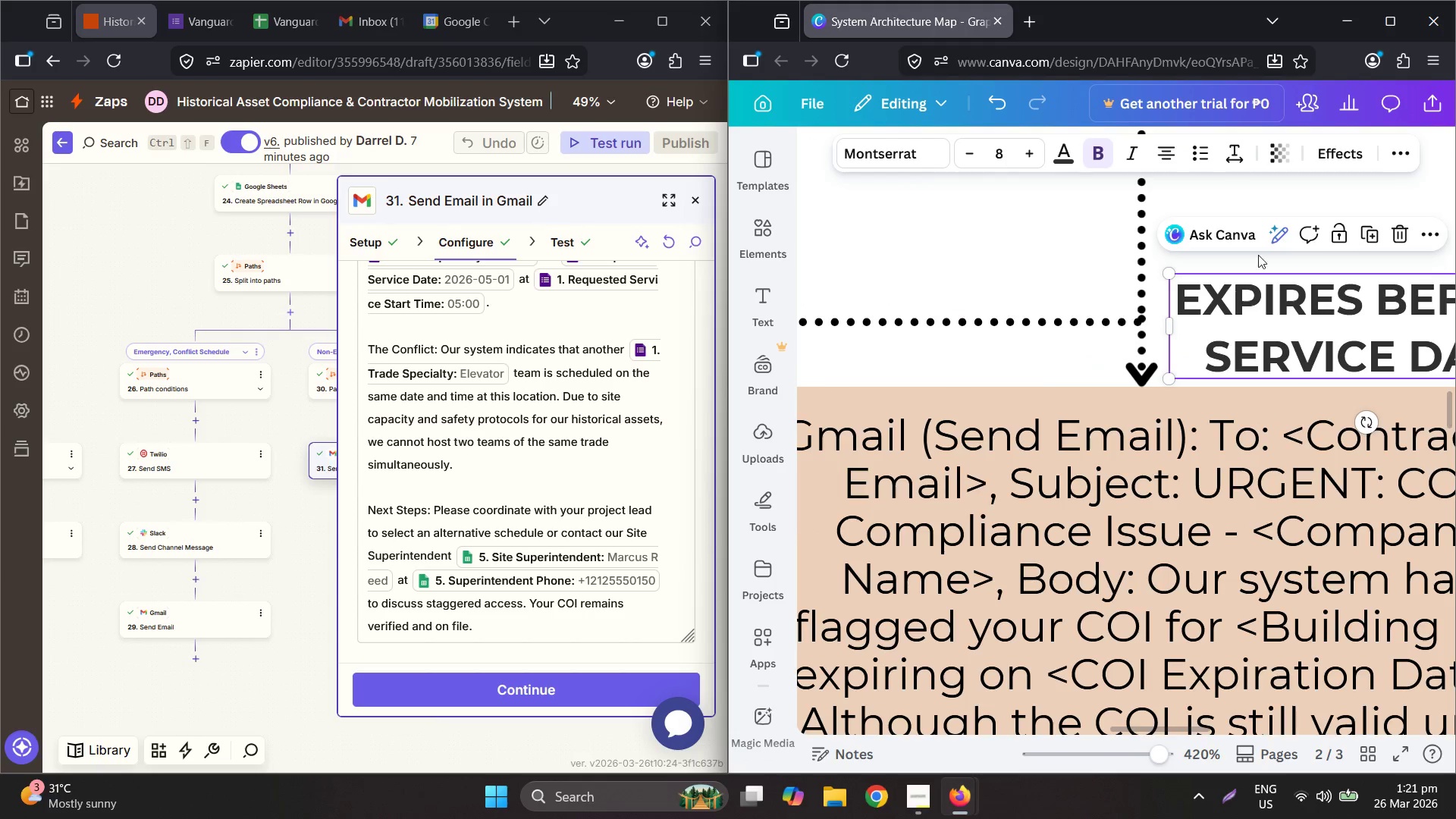 
hold_key(key=ControlLeft, duration=1.0)
scroll: coordinate [1241, 397], scroll_direction: down, amount: 9.0
 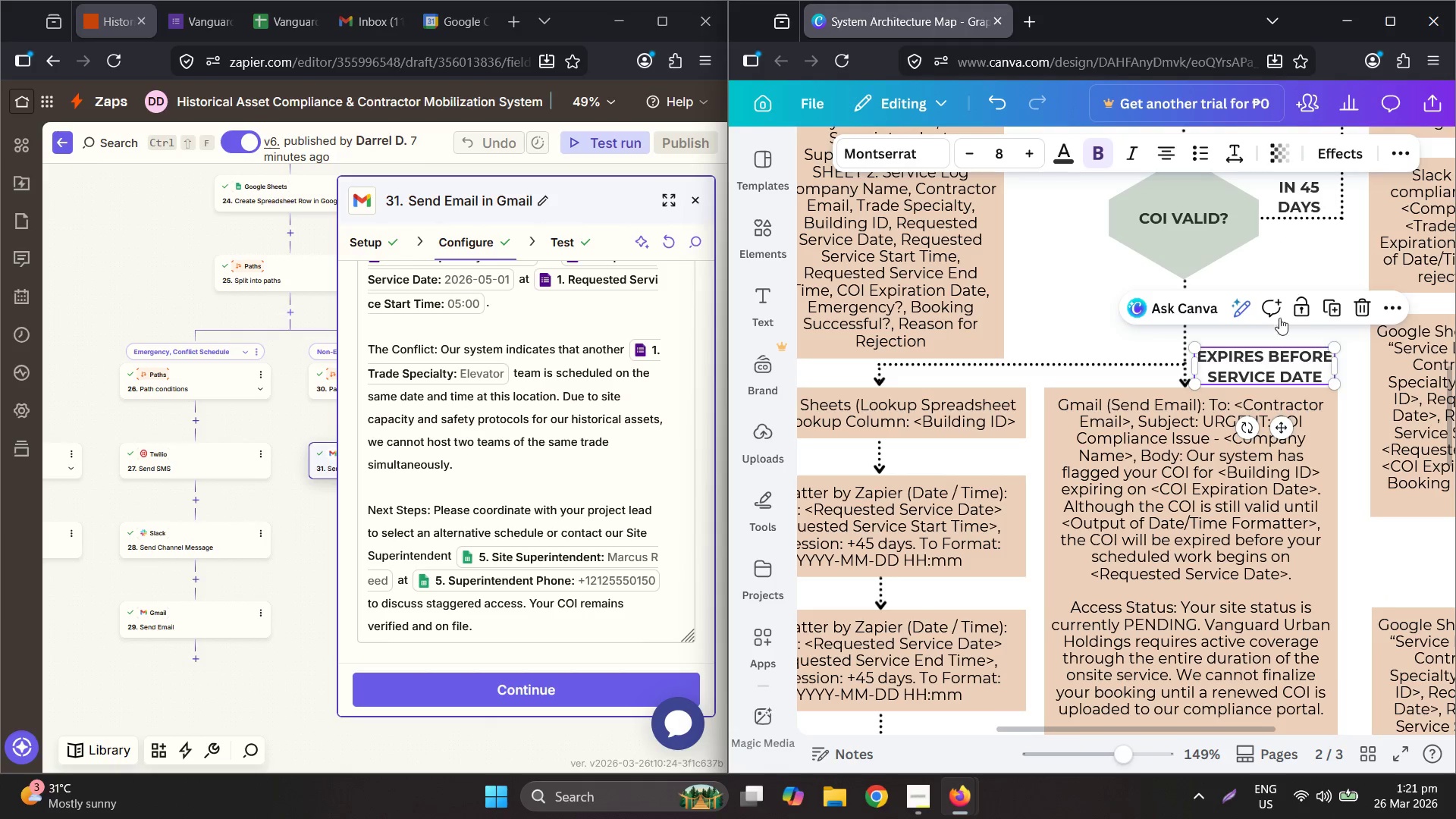 
left_click([1100, 324])
 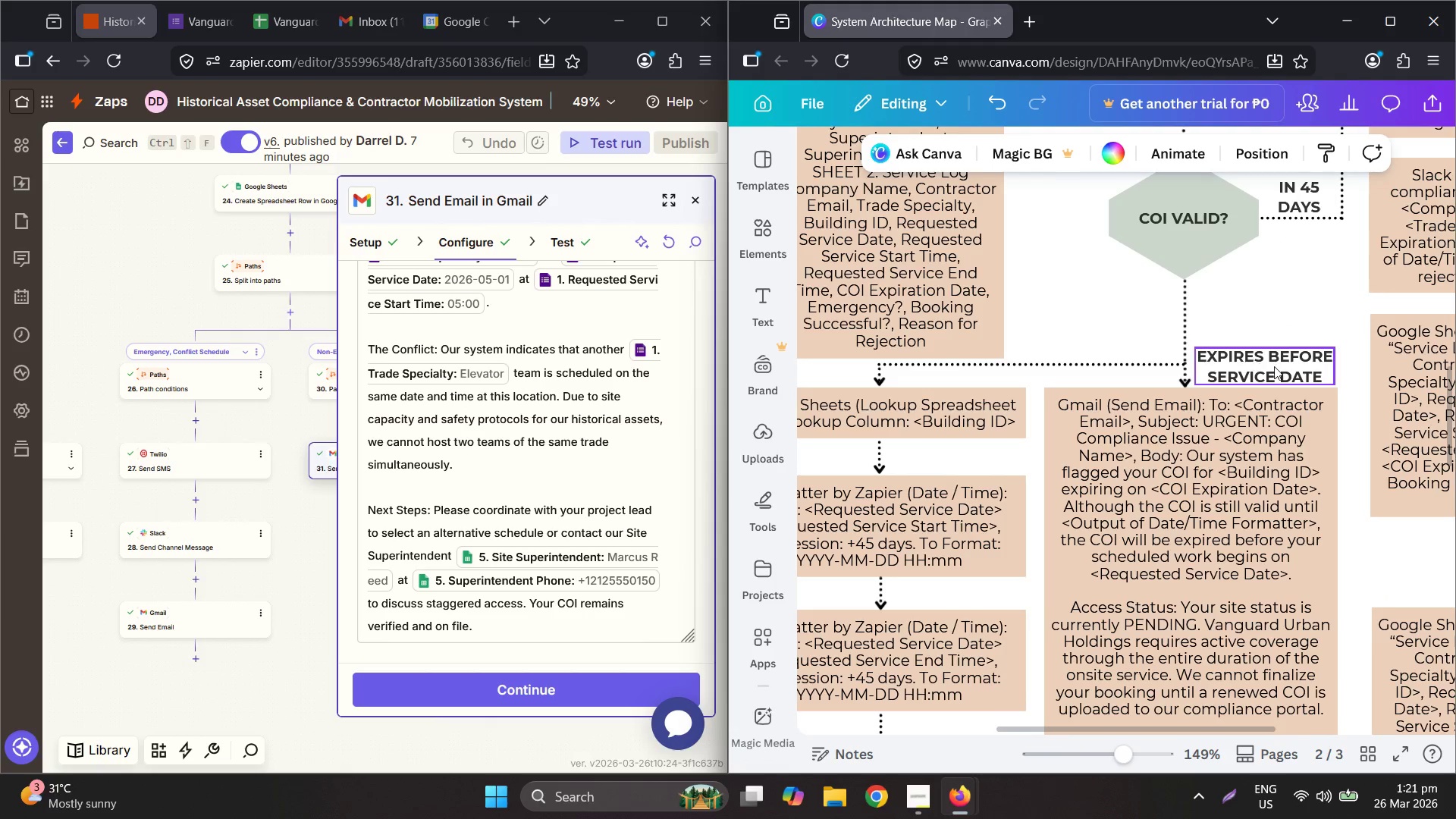 
left_click([1274, 364])
 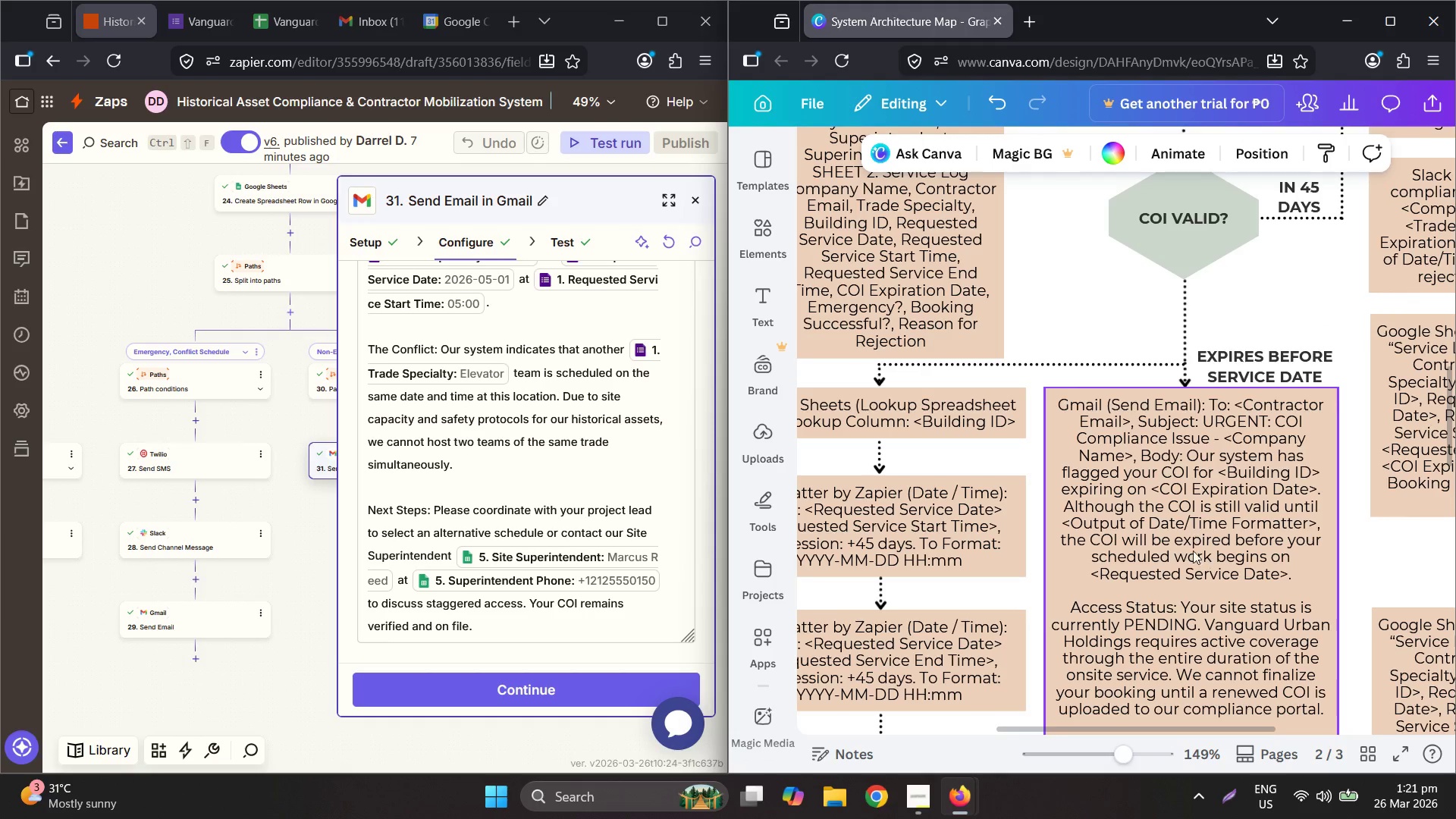 
hold_key(key=ControlLeft, duration=1.47)
scroll: coordinate [1030, 440], scroll_direction: down, amount: 4.0
 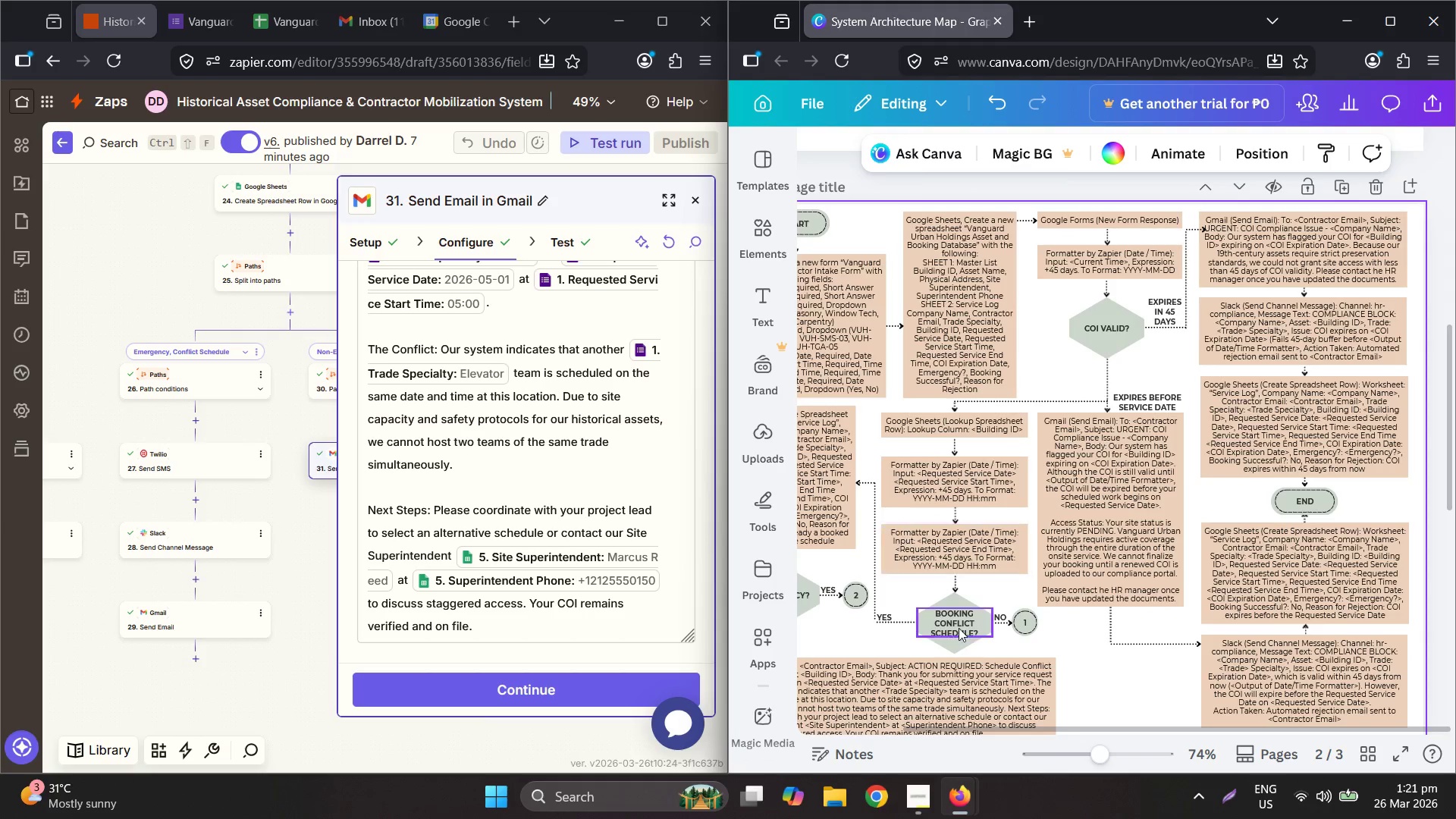 
hold_key(key=ControlLeft, duration=0.42)
 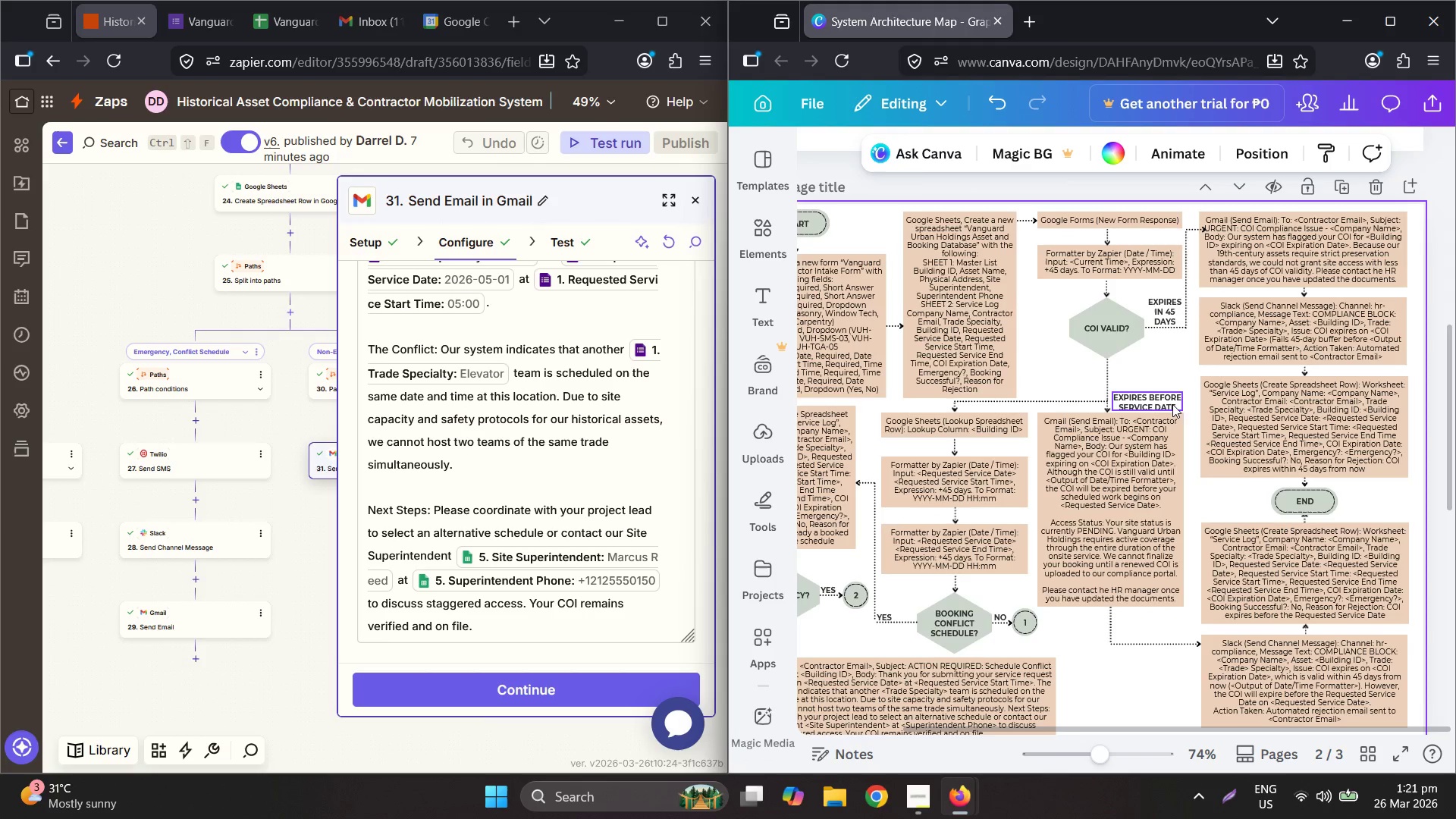 
hold_key(key=ControlLeft, duration=0.77)
scroll: coordinate [965, 411], scroll_direction: up, amount: 4.0
 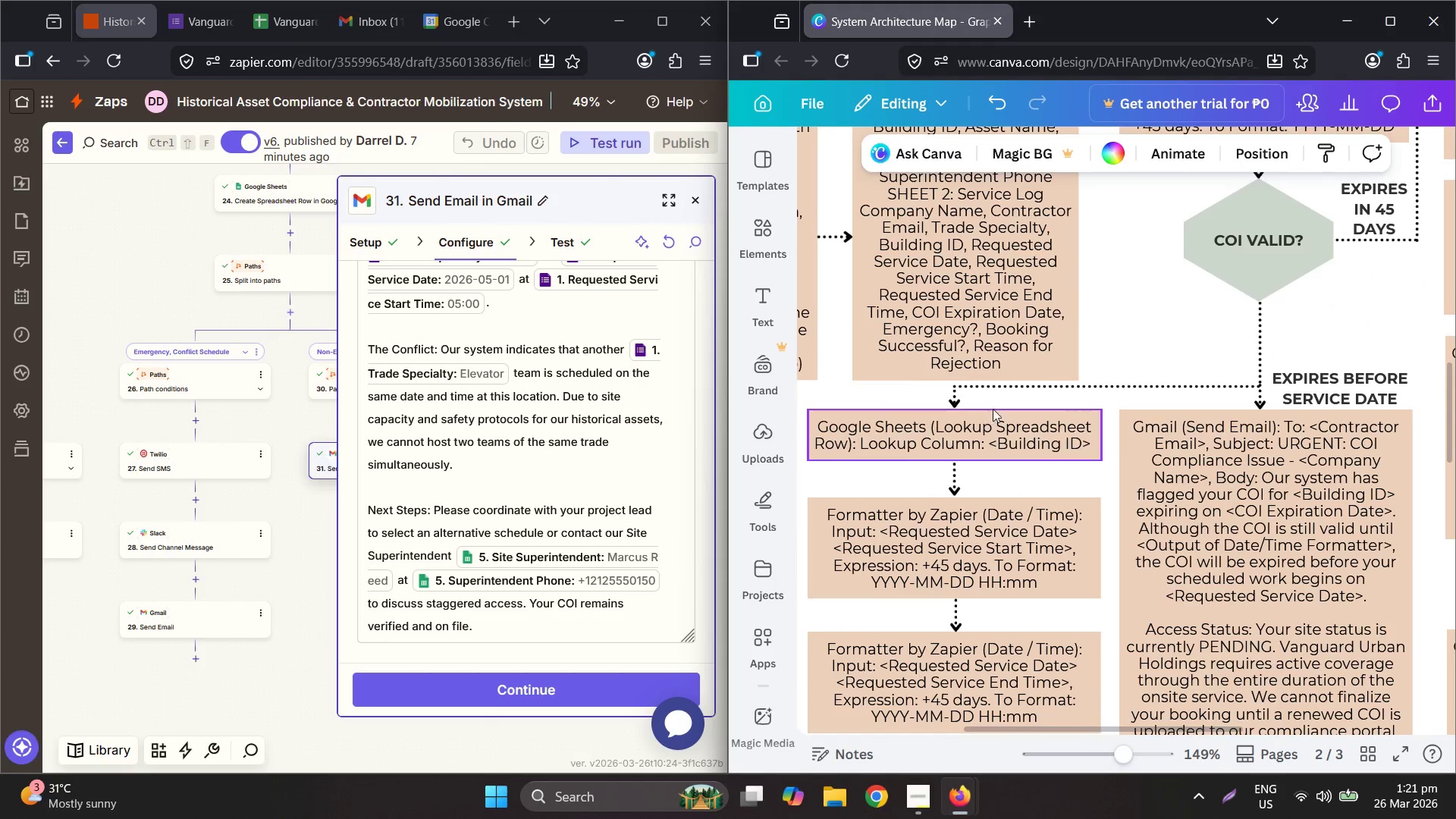 
scroll: coordinate [997, 406], scroll_direction: down, amount: 3.0
 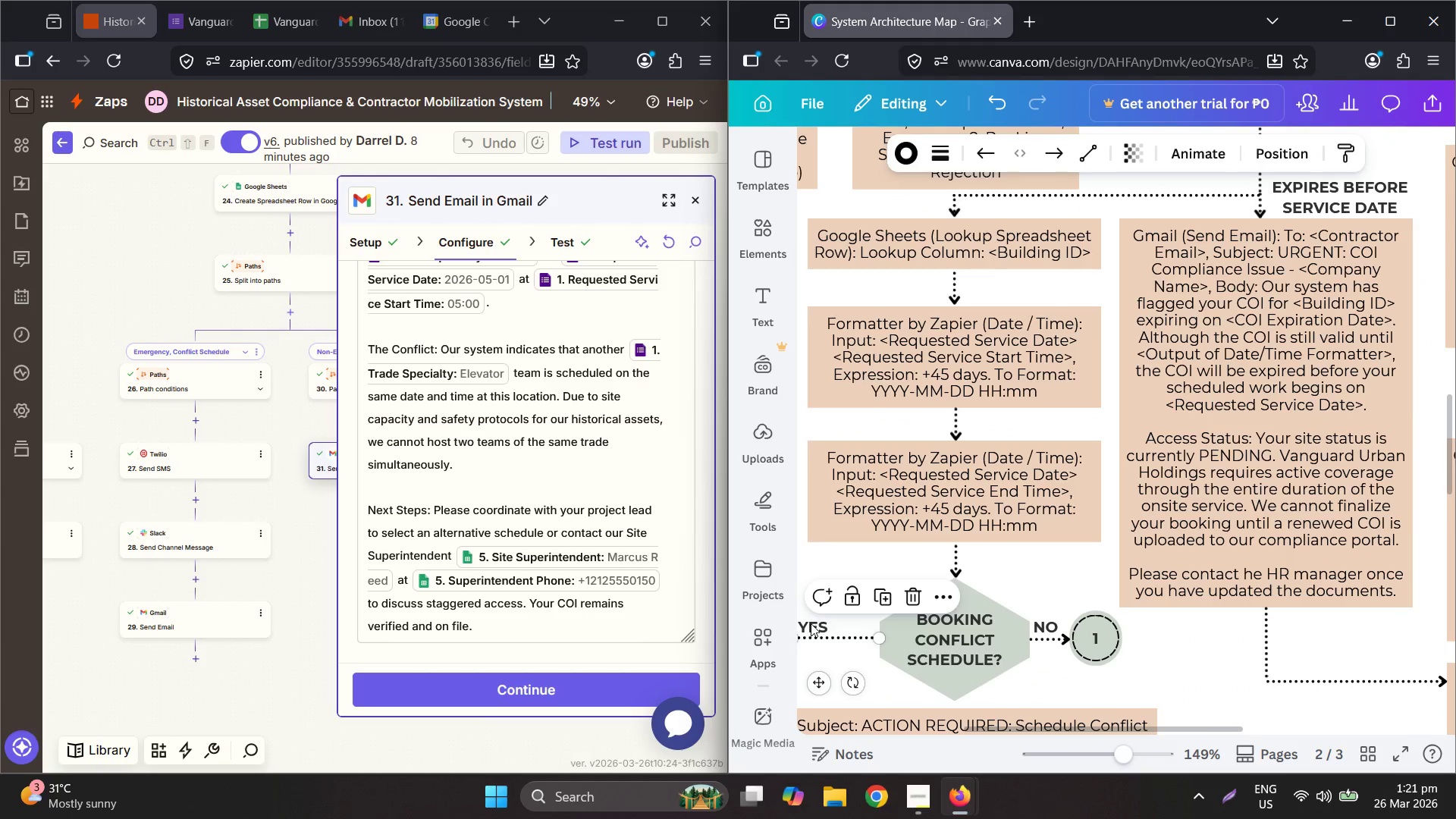 
key(Control+C)
 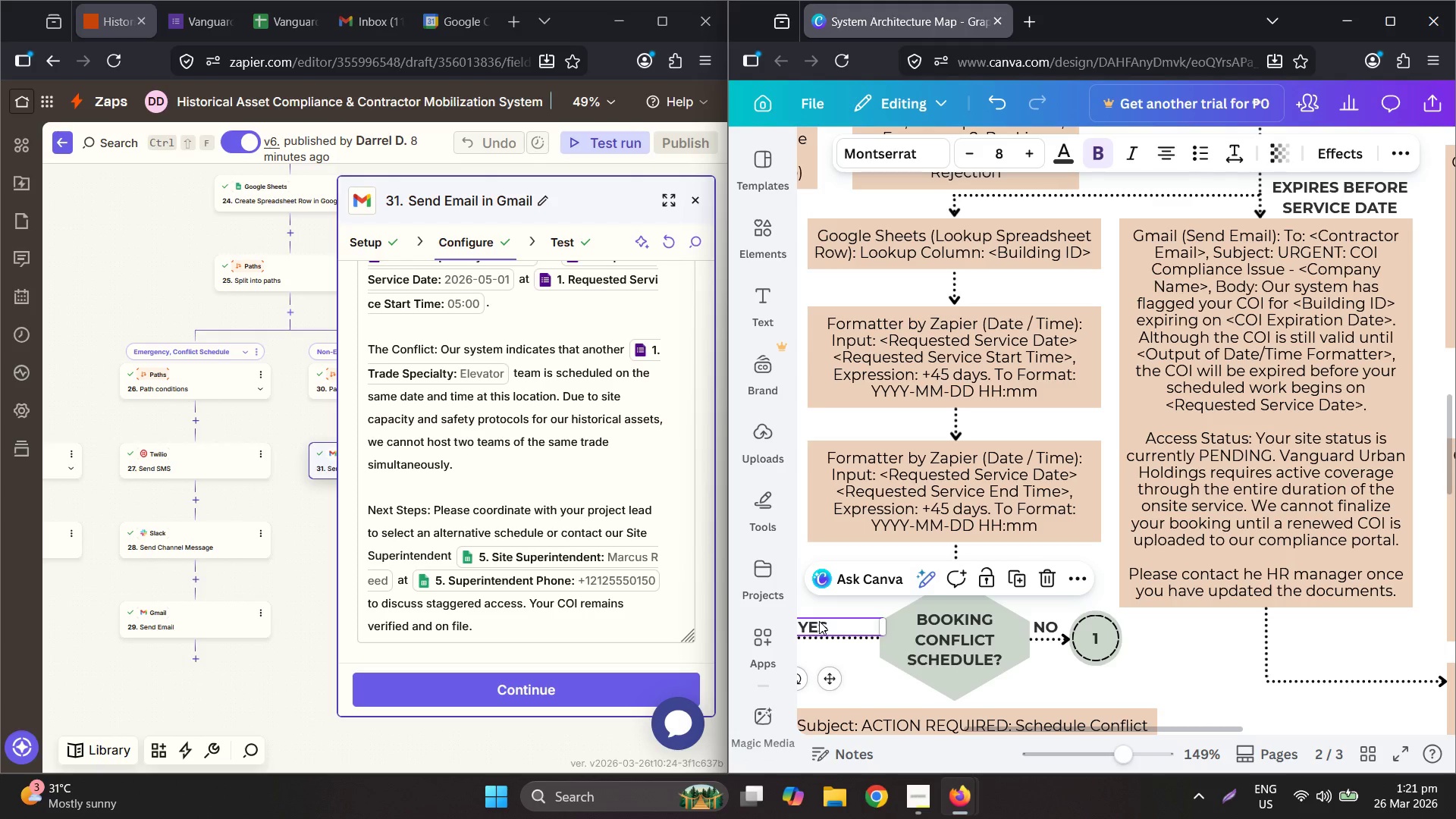 
key(Control+V)
 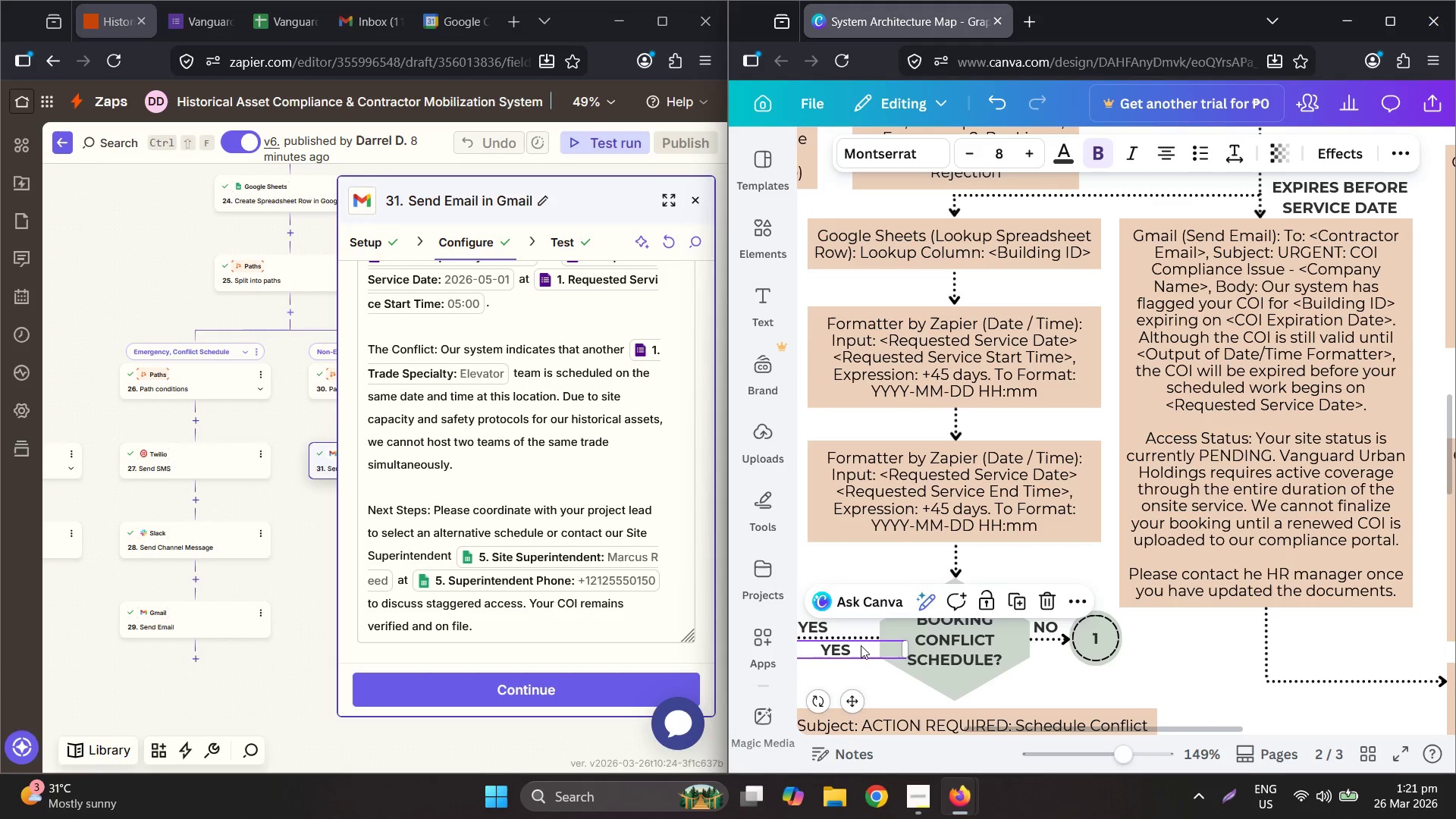 
left_click_drag(start_coordinate=[861, 648], to_coordinate=[1002, 206])
 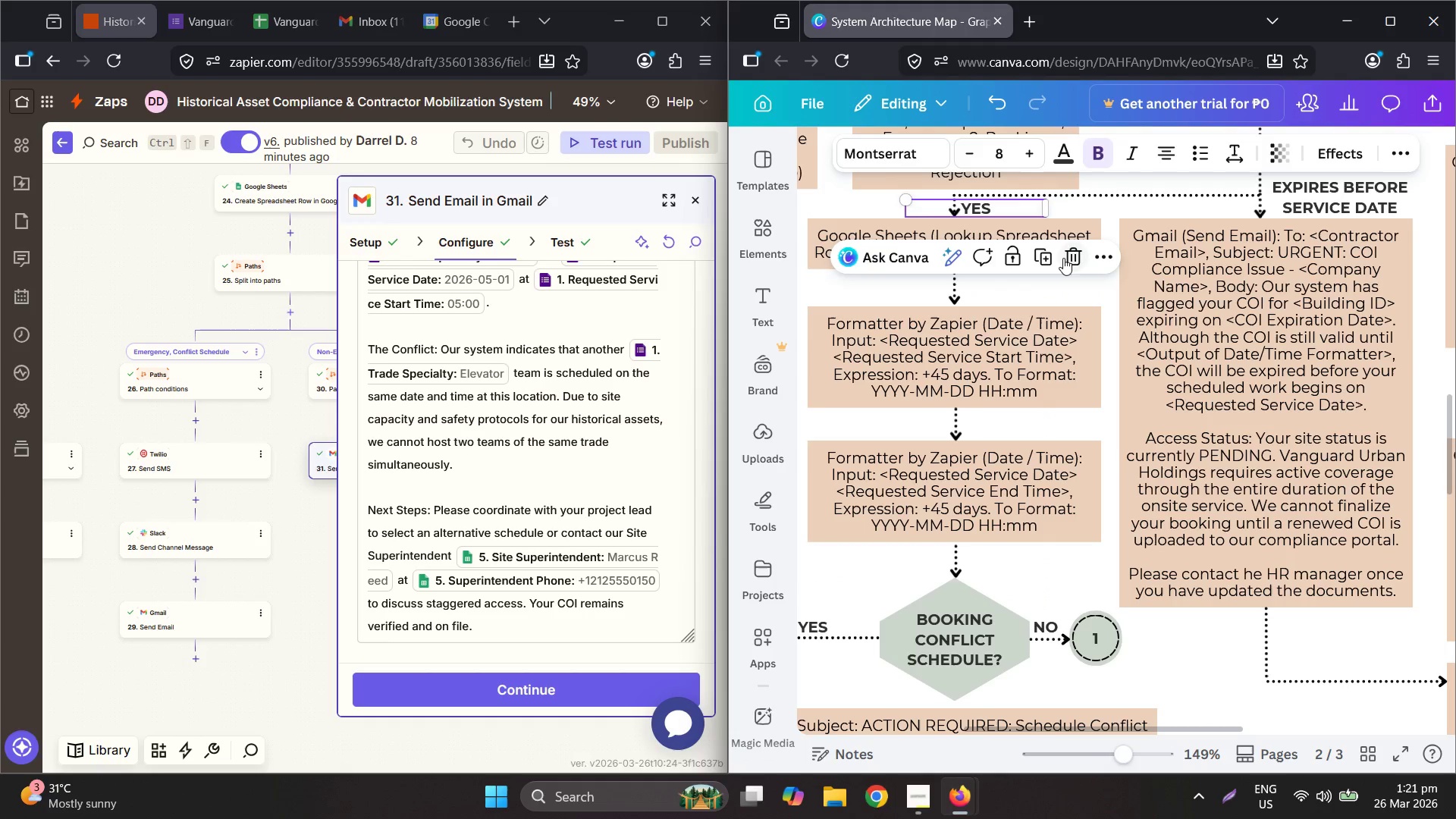 
left_click([1063, 258])
 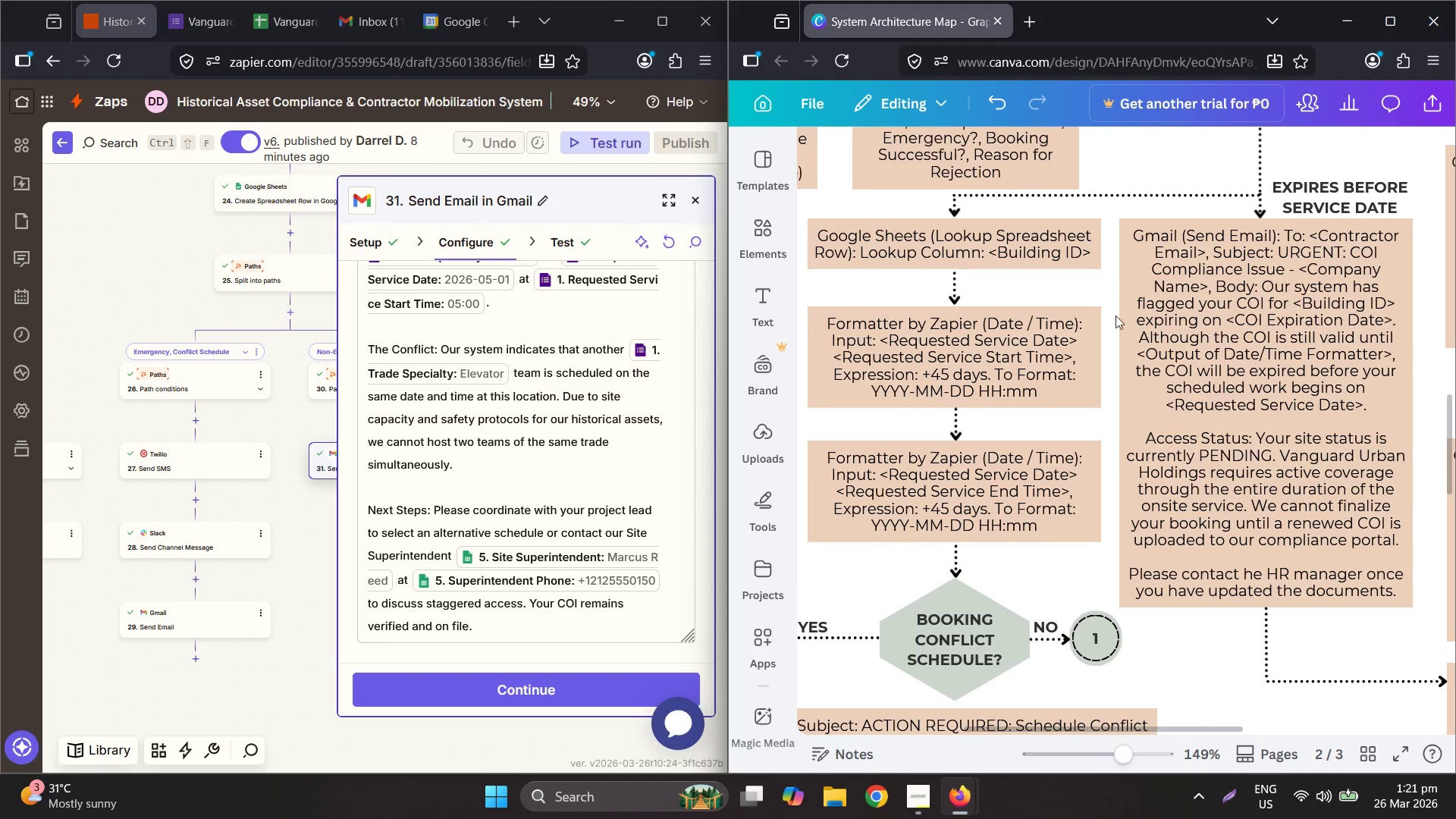 
scroll: coordinate [1029, 224], scroll_direction: up, amount: 2.0
 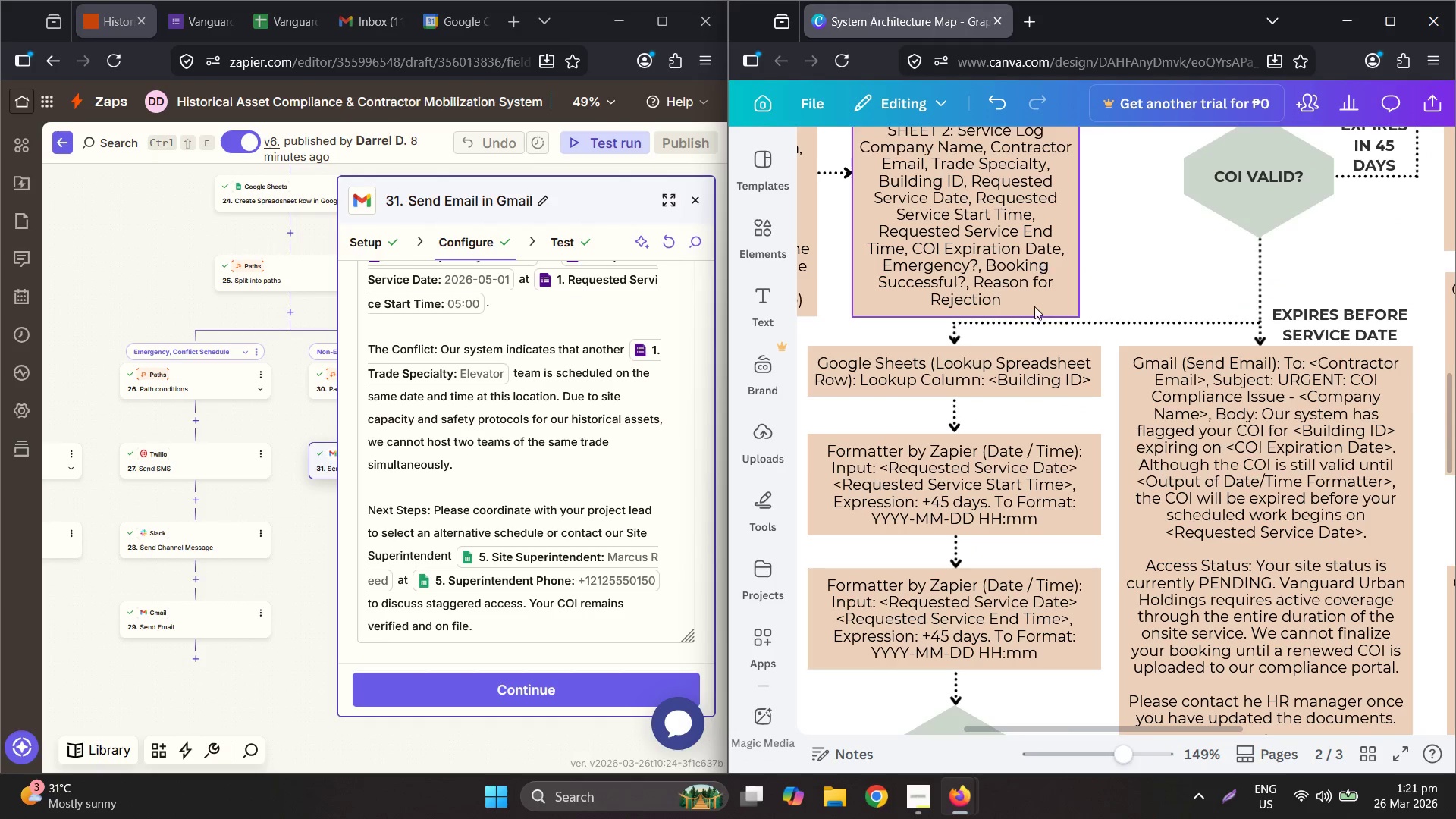 
key(Control+ControlLeft)
 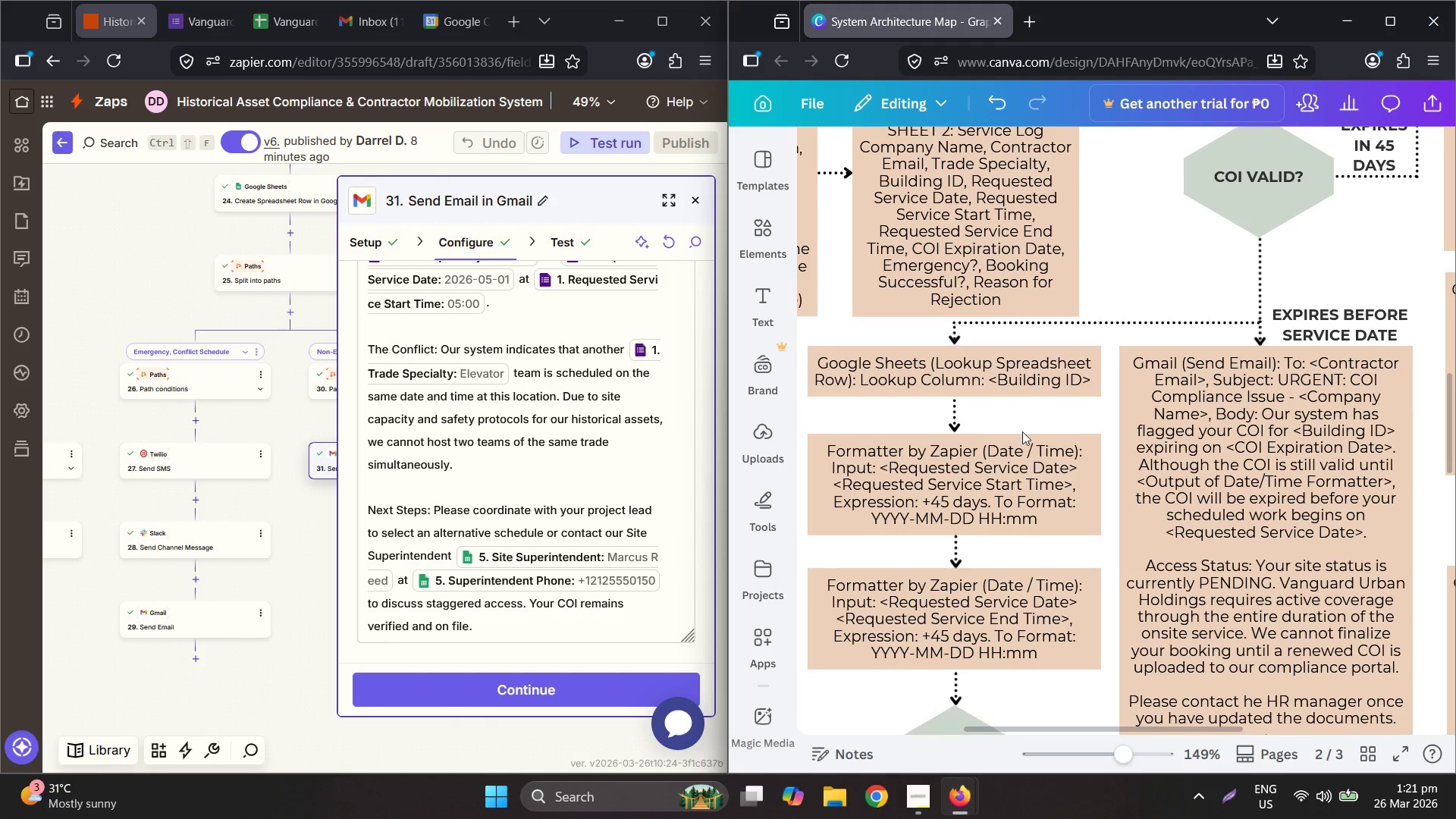 
scroll: coordinate [1018, 471], scroll_direction: down, amount: 3.0
 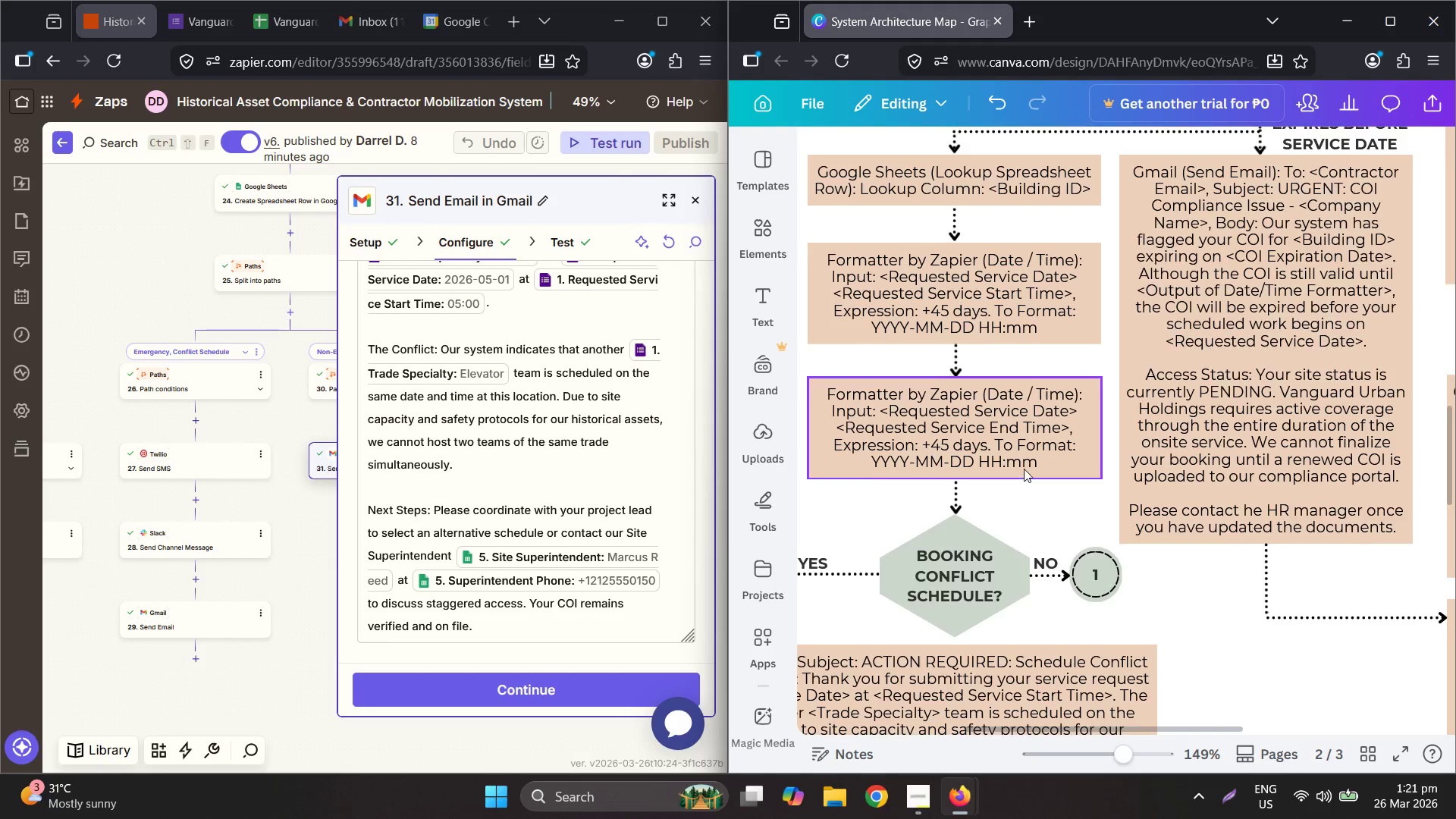 
key(Control+V)
 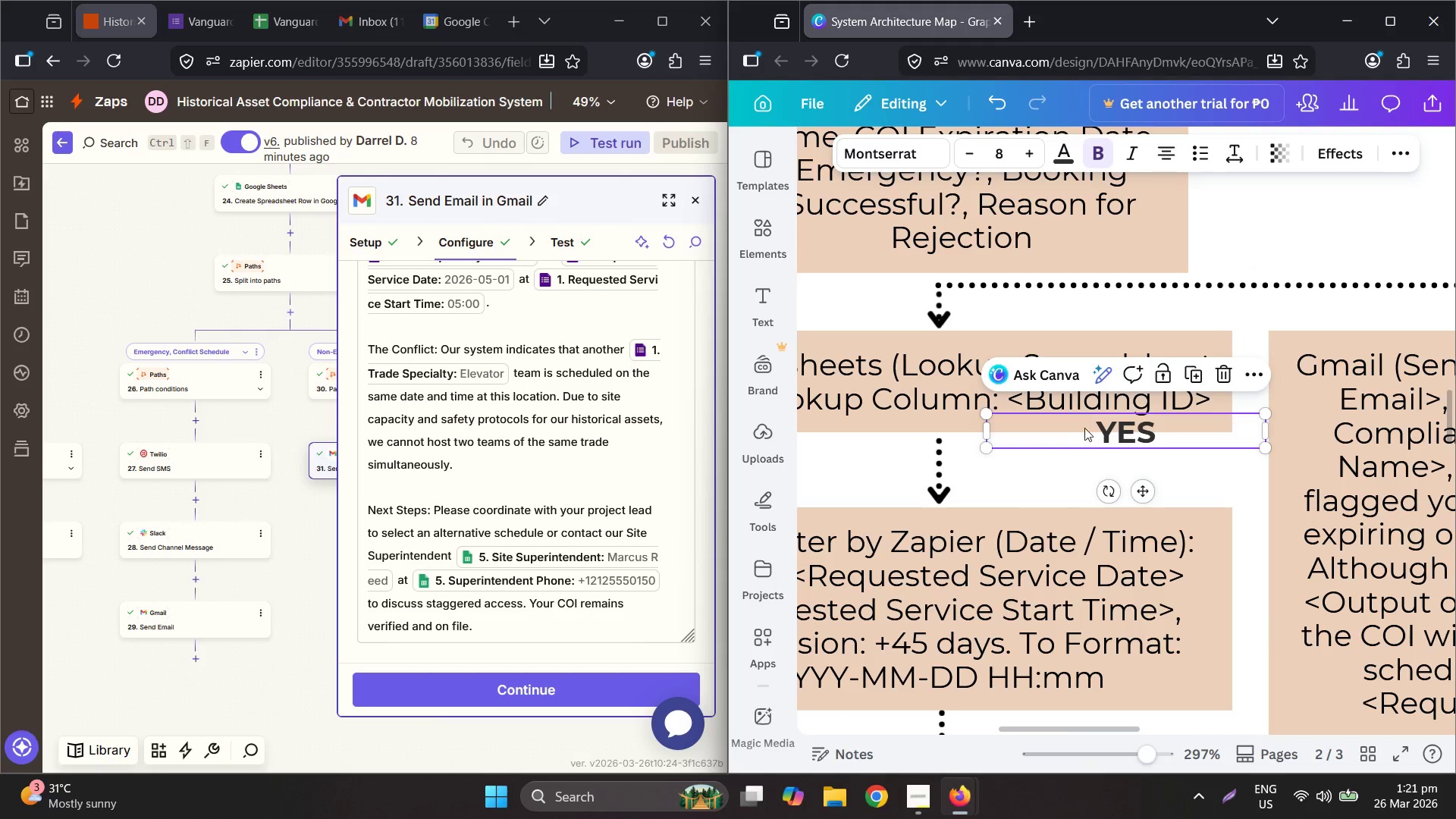 
scroll: coordinate [972, 352], scroll_direction: up, amount: 7.0
 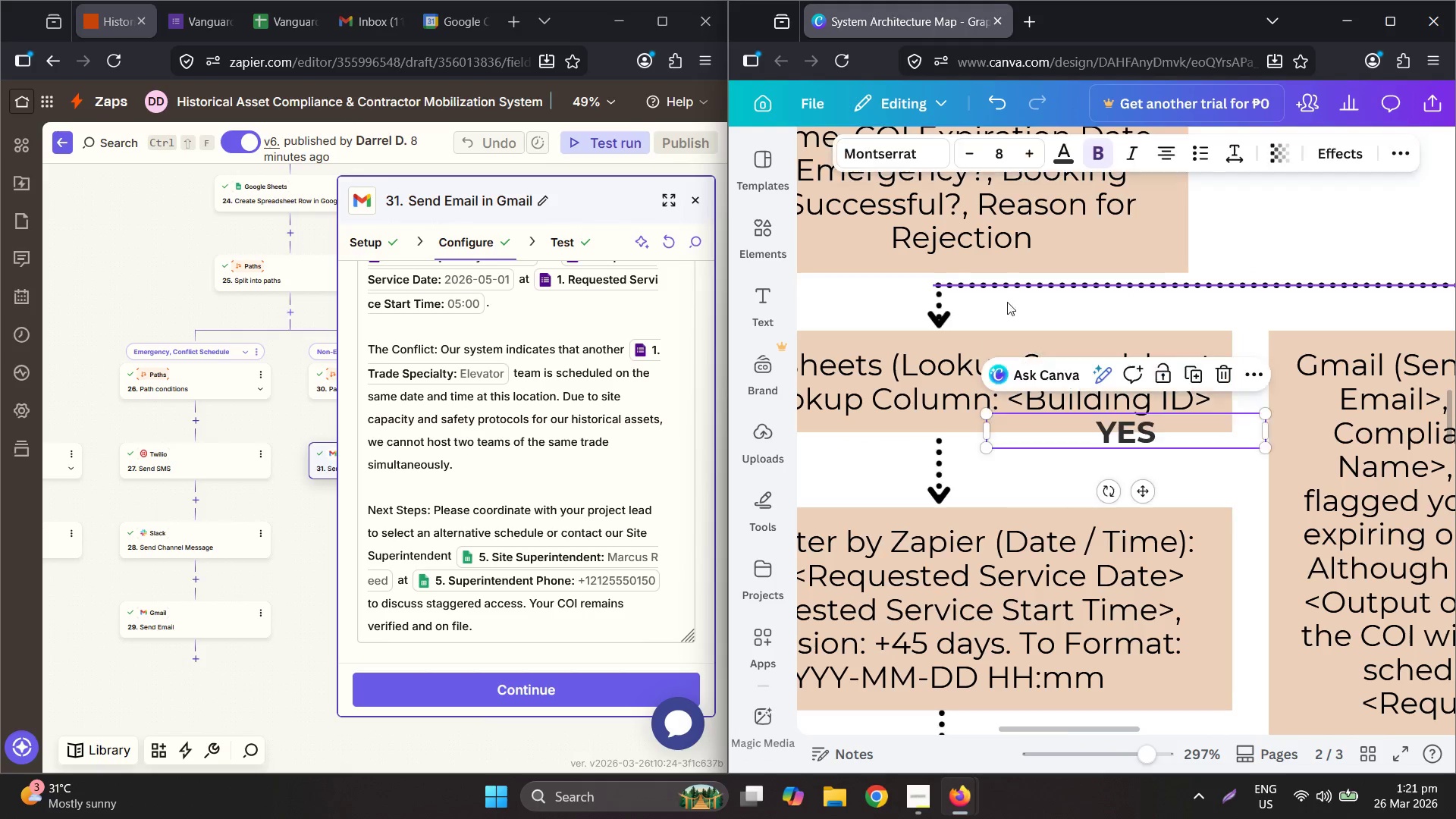 
left_click_drag(start_coordinate=[1090, 431], to_coordinate=[956, 308])
 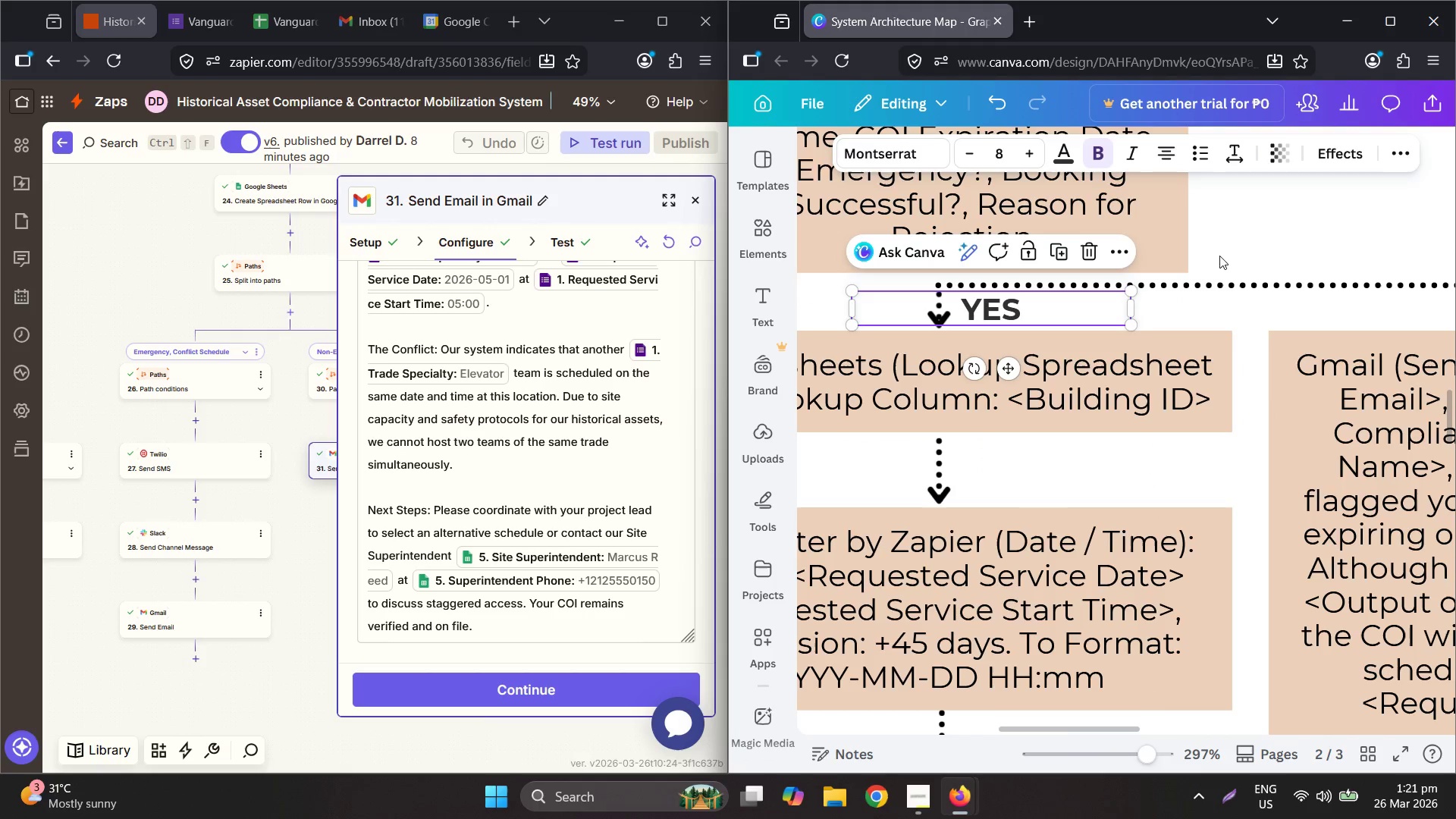 
left_click([1223, 246])
 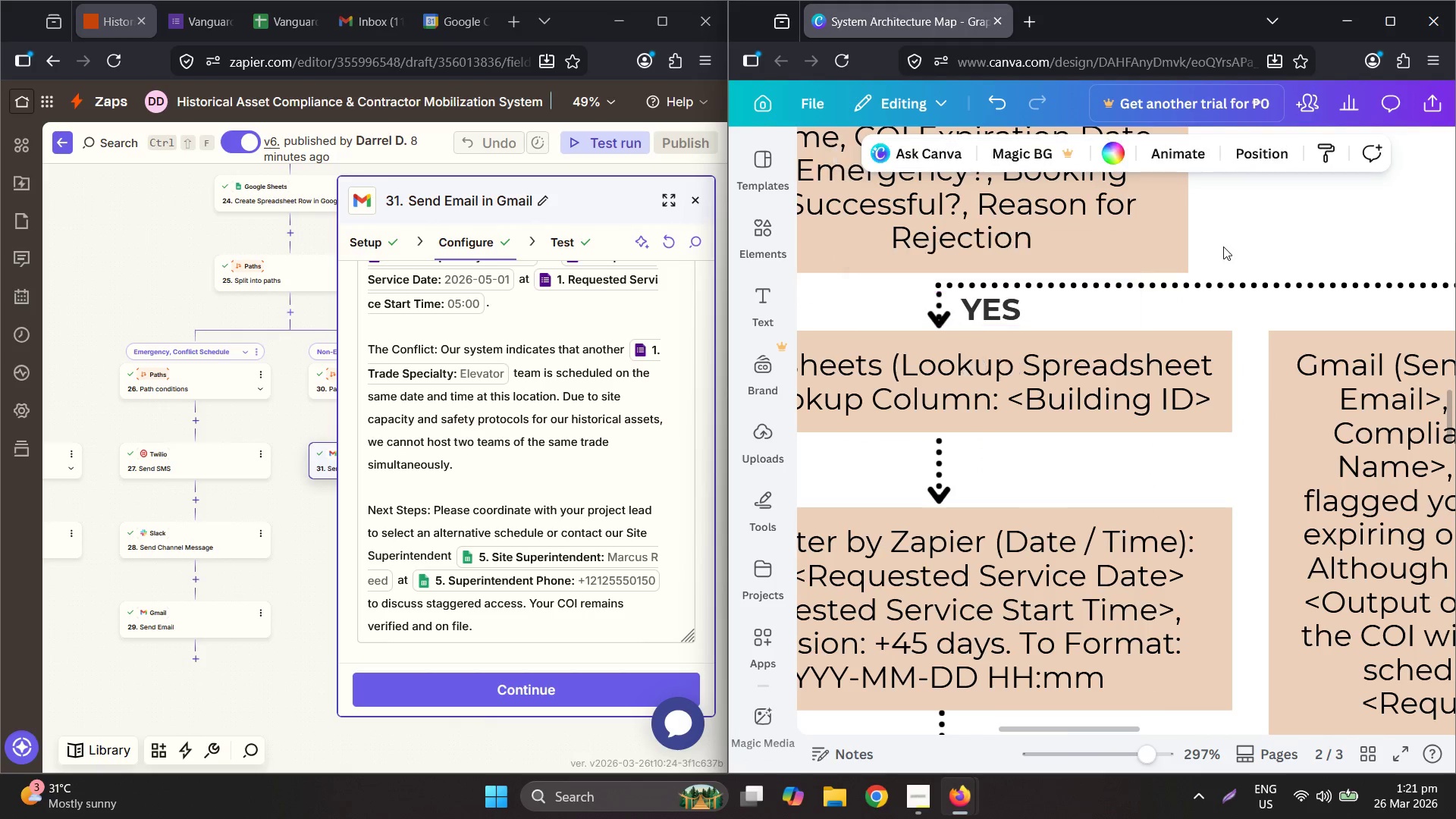 
hold_key(key=ControlLeft, duration=1.16)
scroll: coordinate [1142, 361], scroll_direction: down, amount: 10.0
 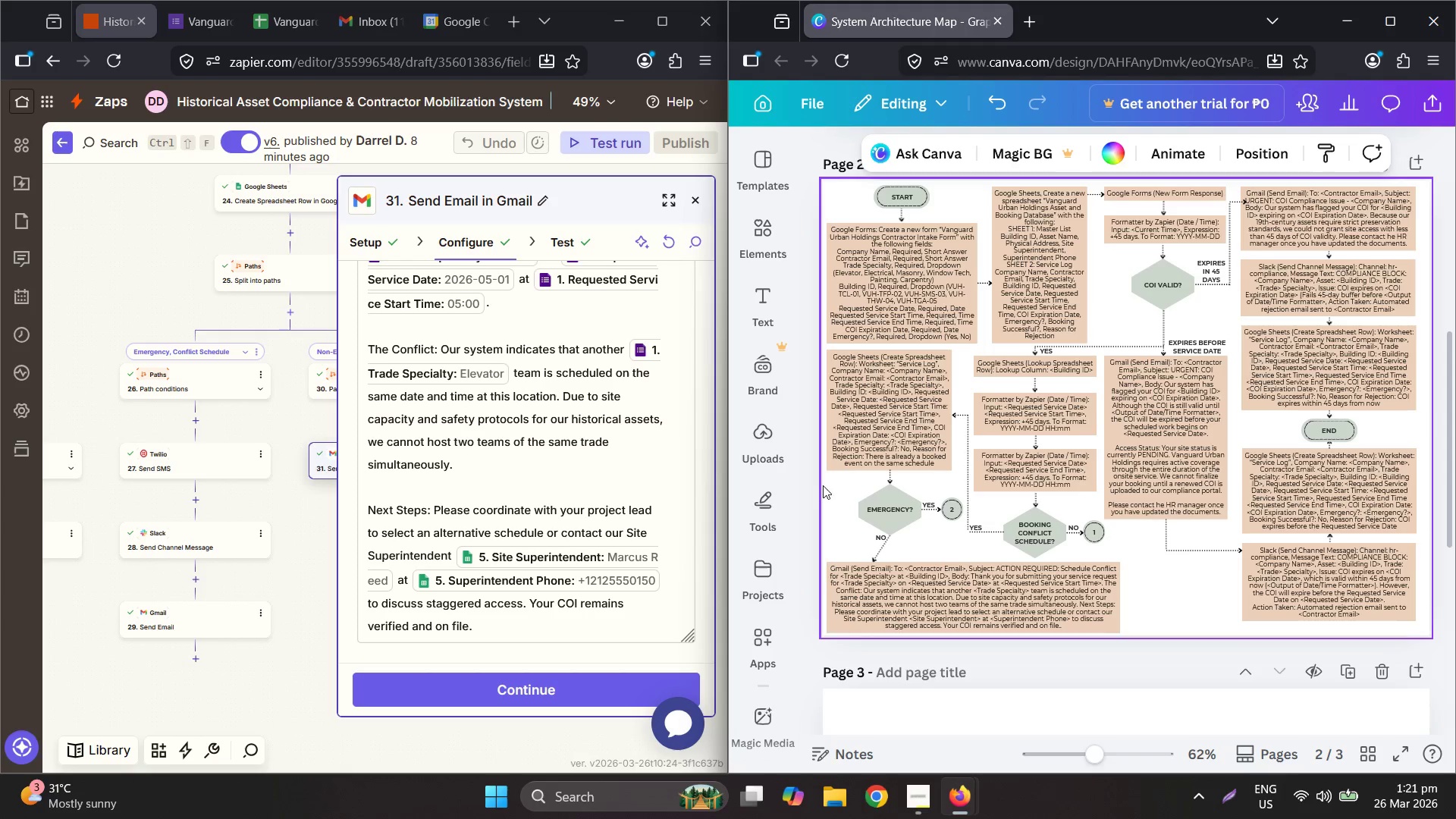 
hold_key(key=ControlLeft, duration=0.44)
 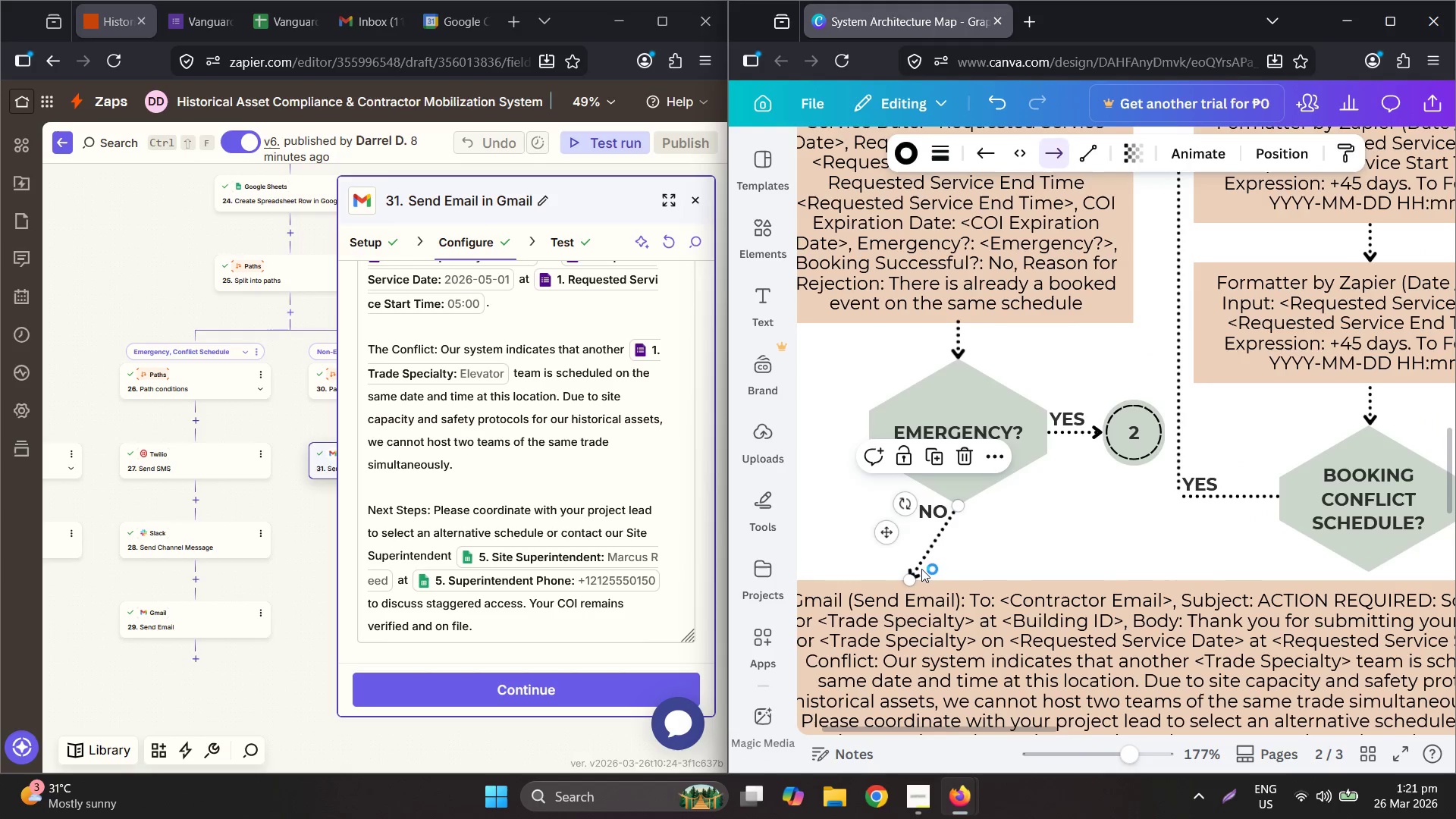 
left_click([921, 569])
 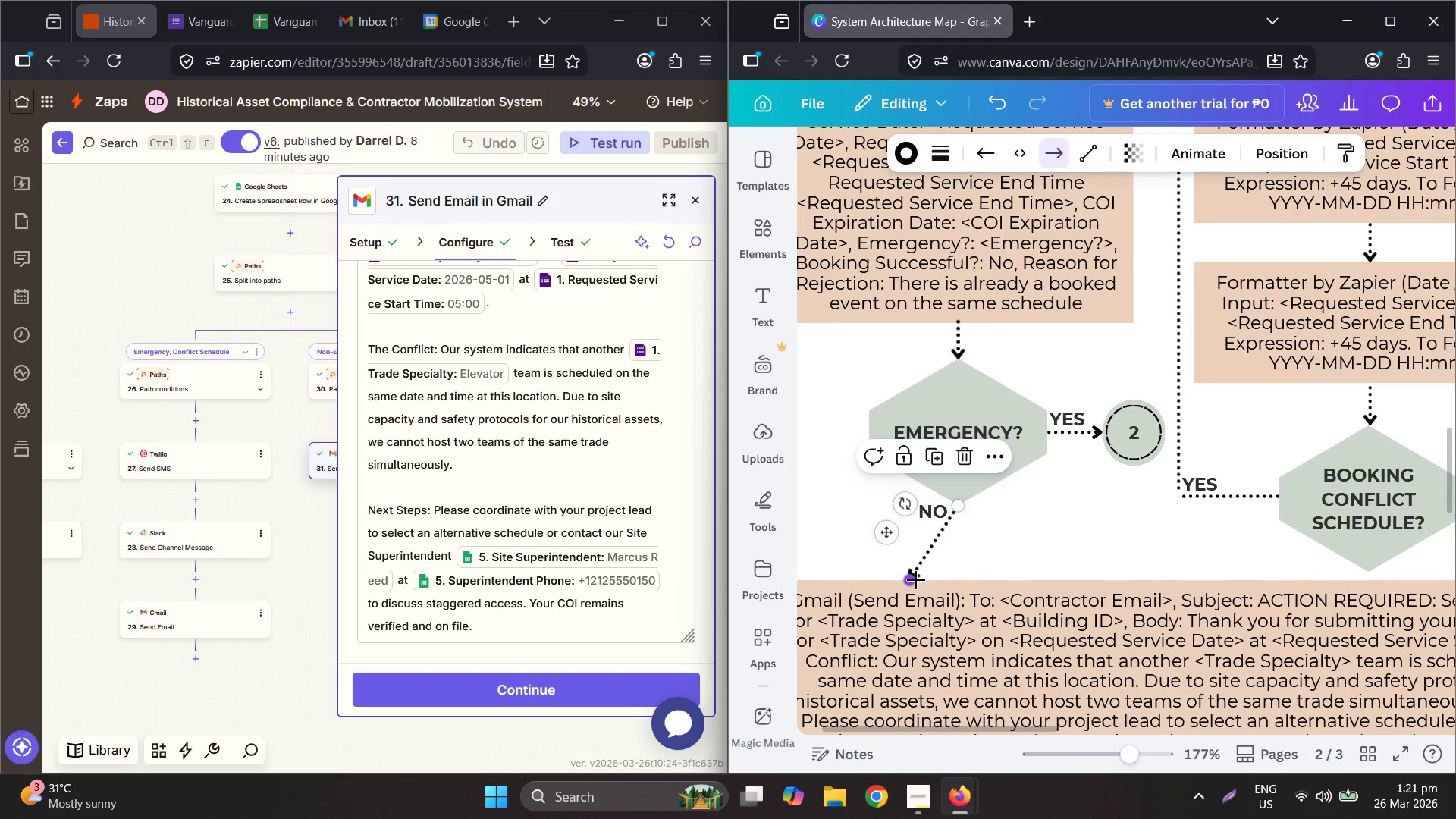 
scroll: coordinate [882, 544], scroll_direction: up, amount: 6.0
 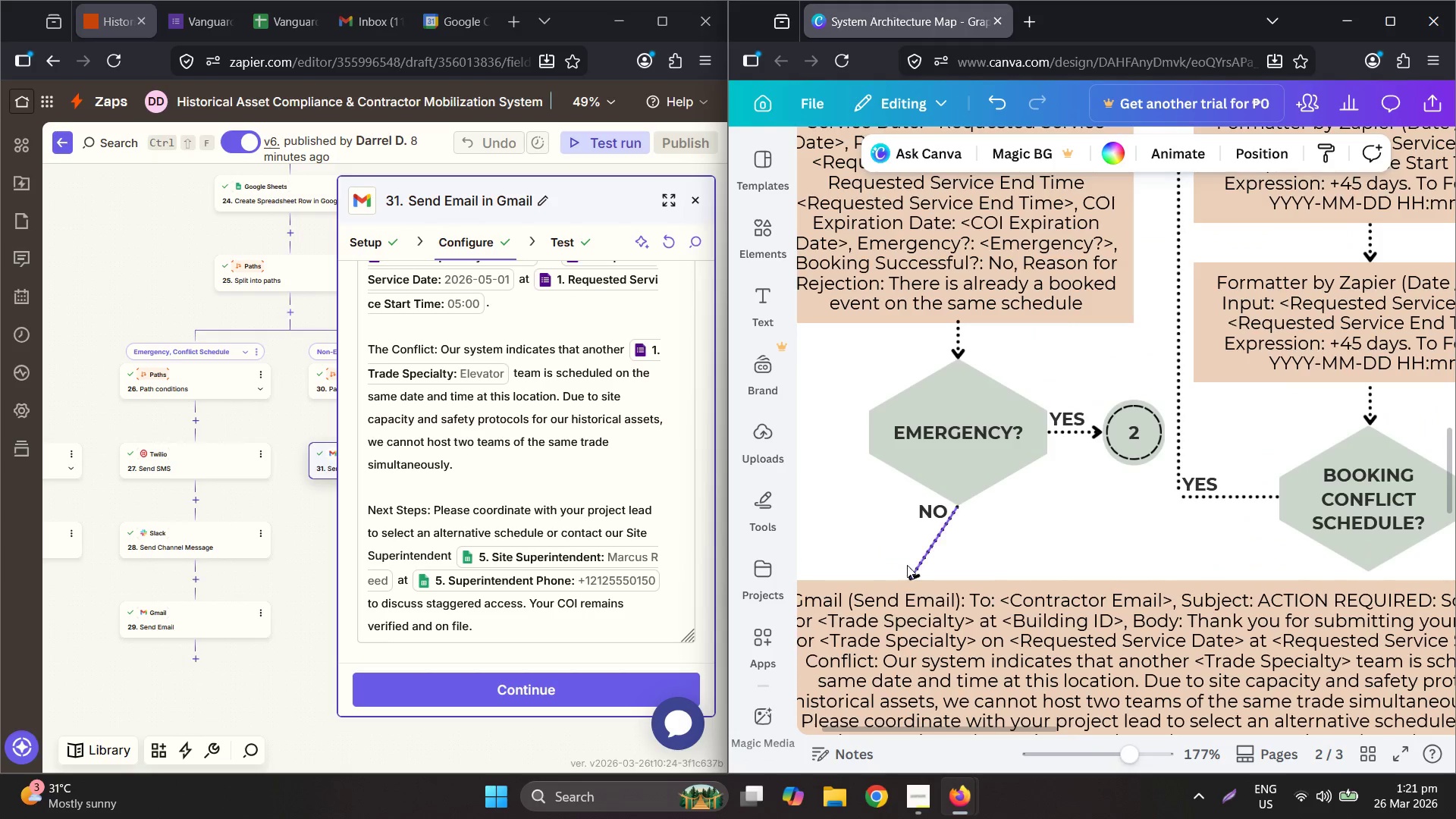 
left_click_drag(start_coordinate=[919, 580], to_coordinate=[956, 581])
 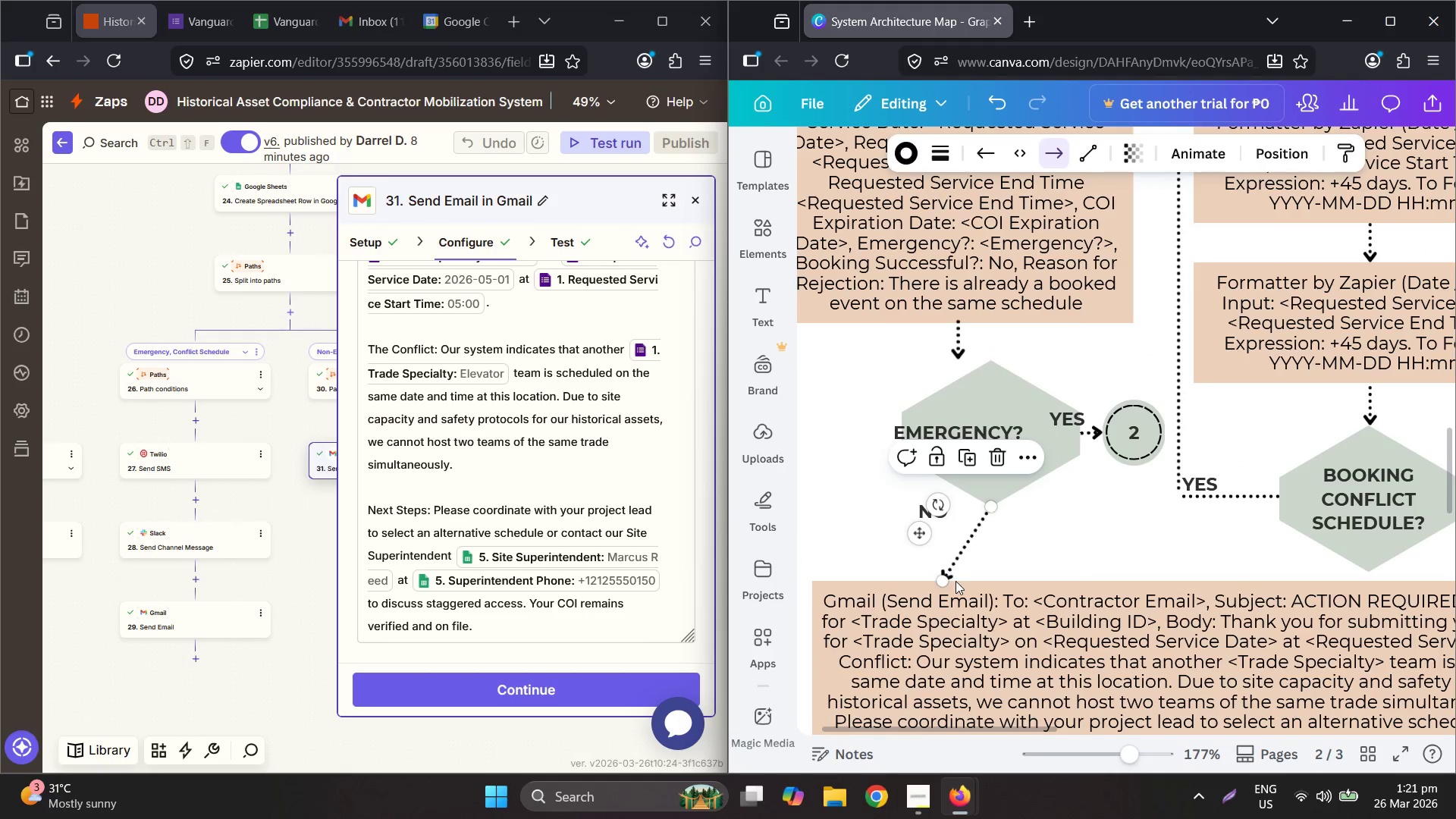 
key(Control+ControlLeft)
 